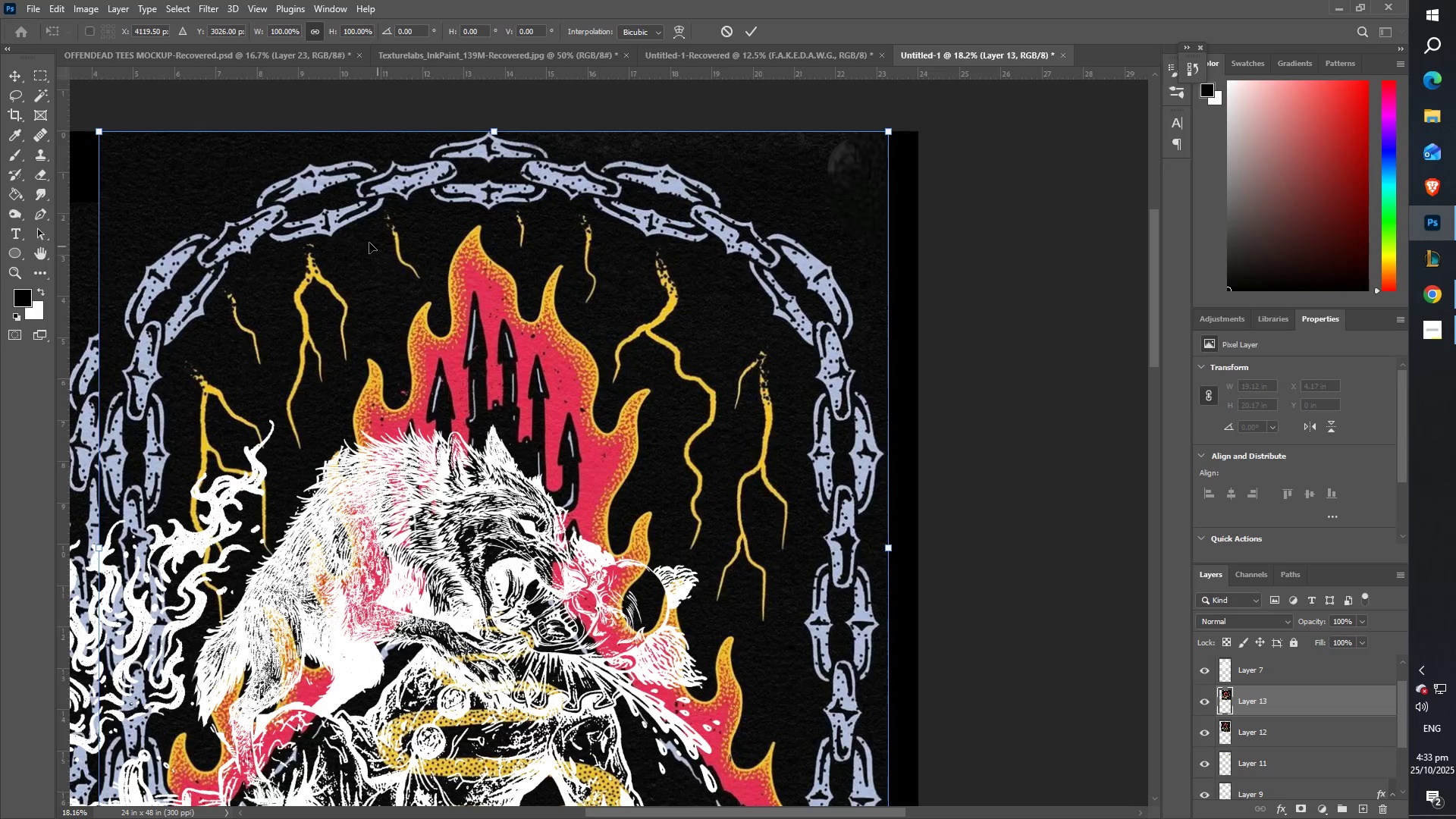 
left_click_drag(start_coordinate=[381, 264], to_coordinate=[450, 273])
 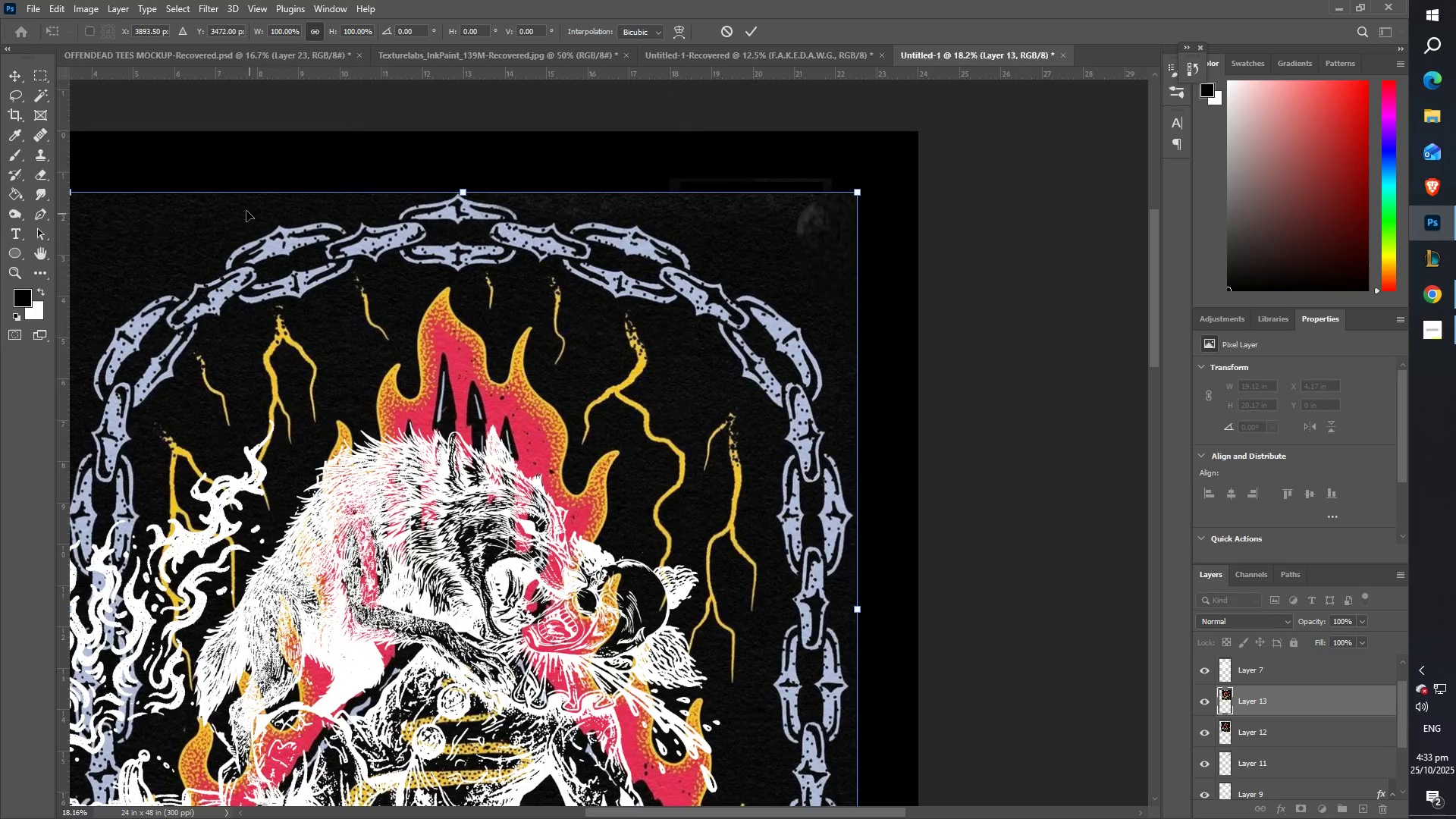 
left_click_drag(start_coordinate=[307, 289], to_coordinate=[480, 224])
 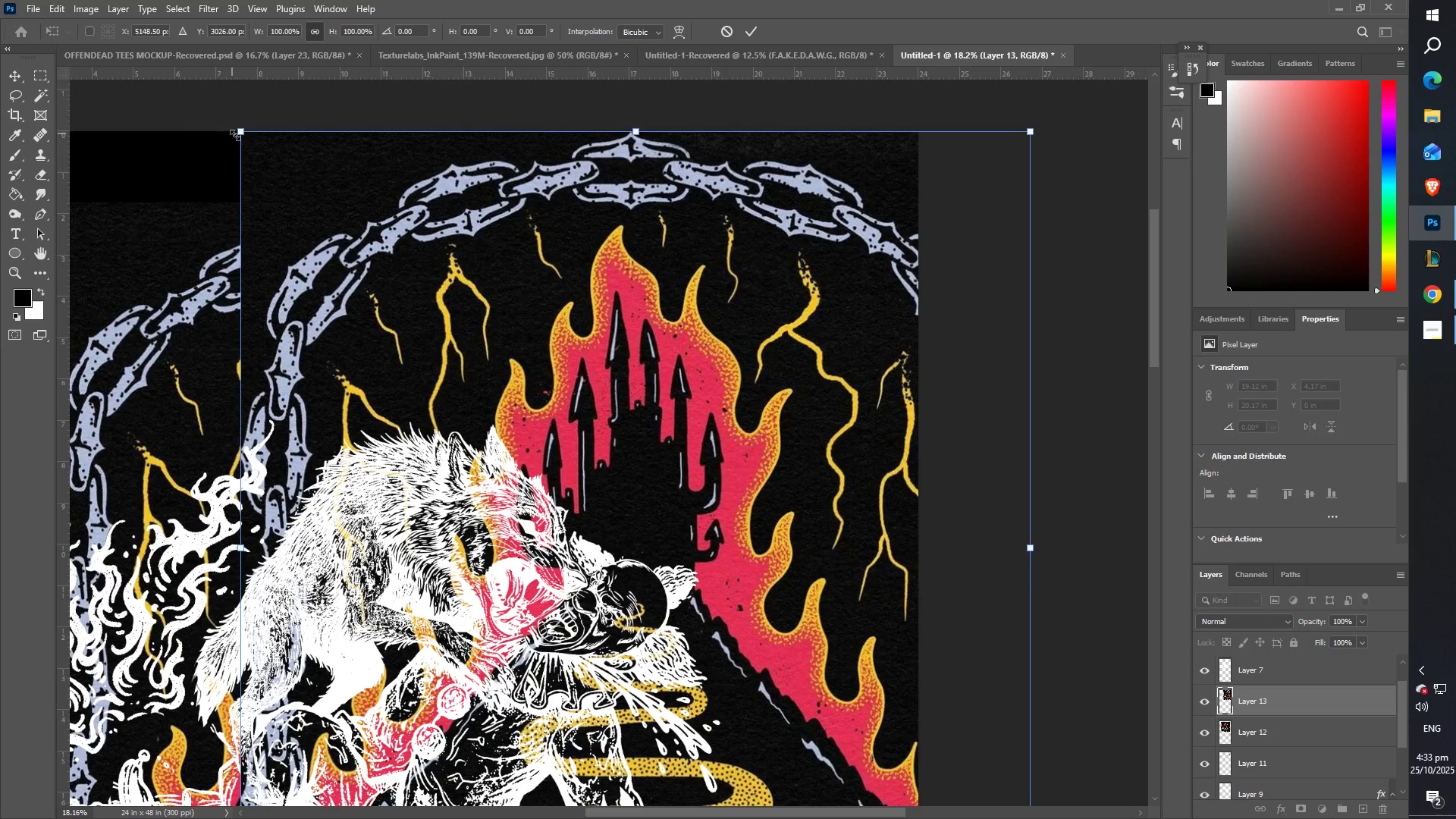 
left_click_drag(start_coordinate=[238, 136], to_coordinate=[739, 637])
 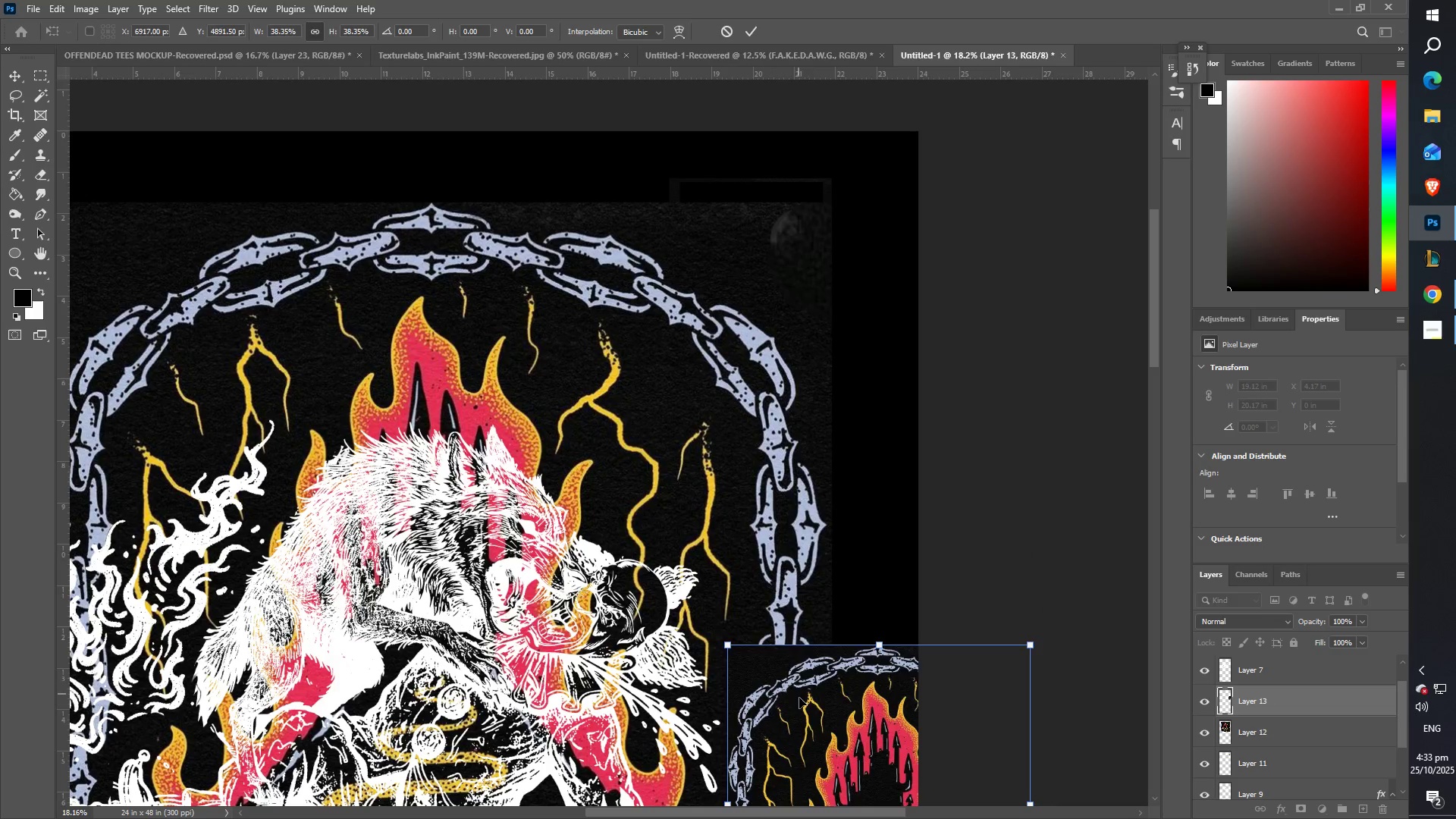 
left_click_drag(start_coordinate=[821, 730], to_coordinate=[851, 167])
 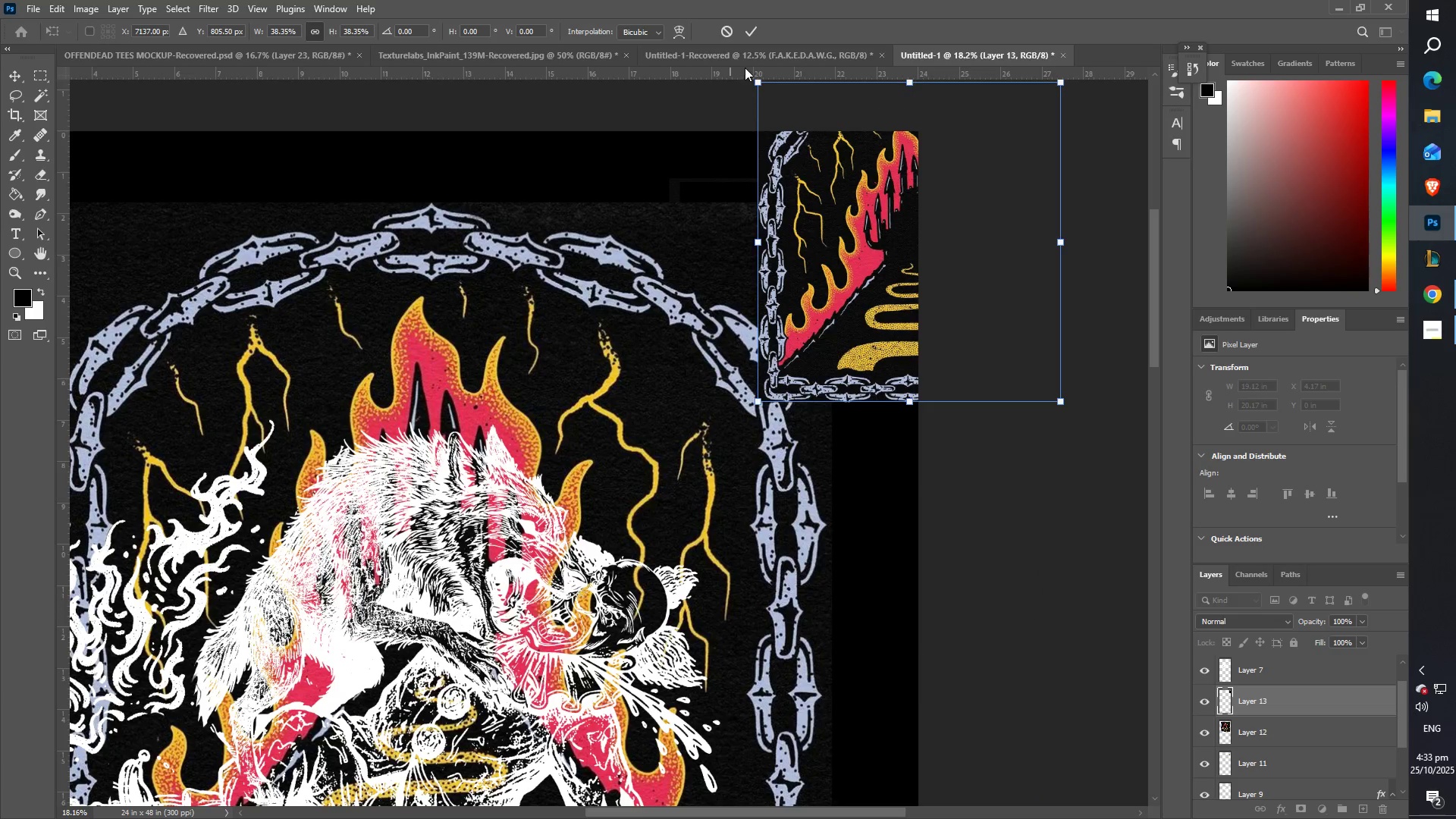 
left_click([748, 24])
 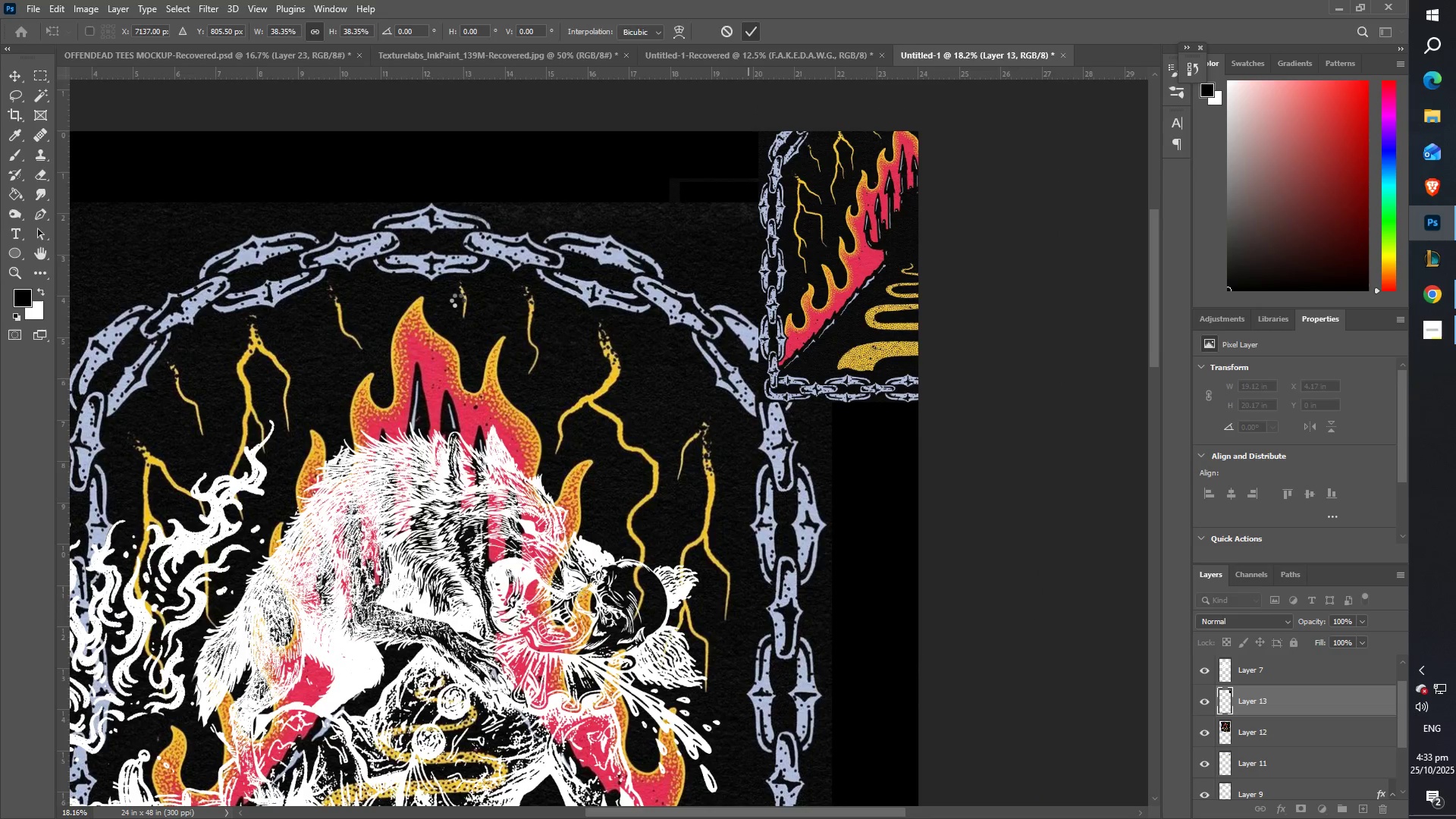 
scroll: coordinate [452, 297], scroll_direction: down, amount: 3.0
 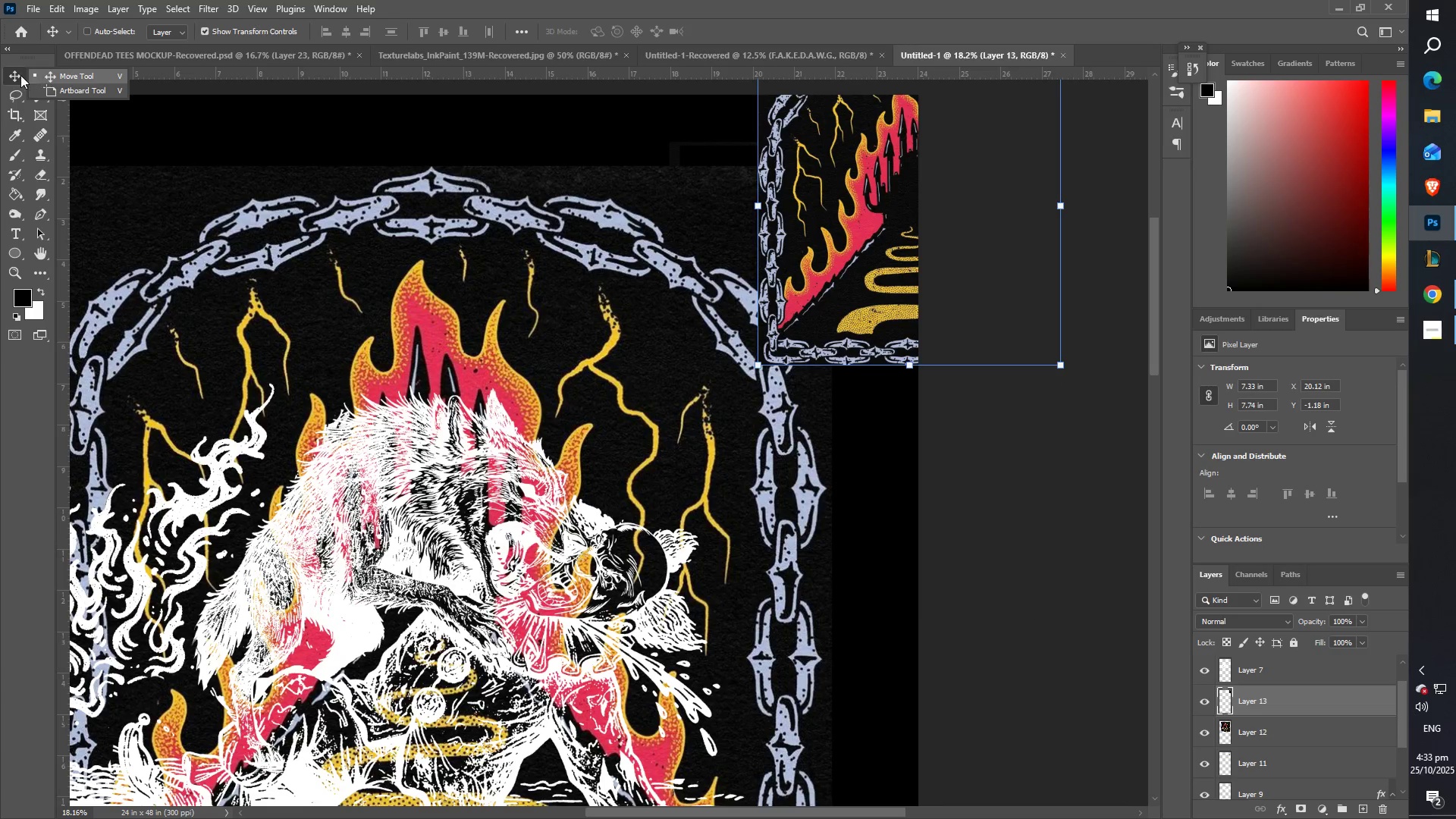 
right_click([209, 215])
 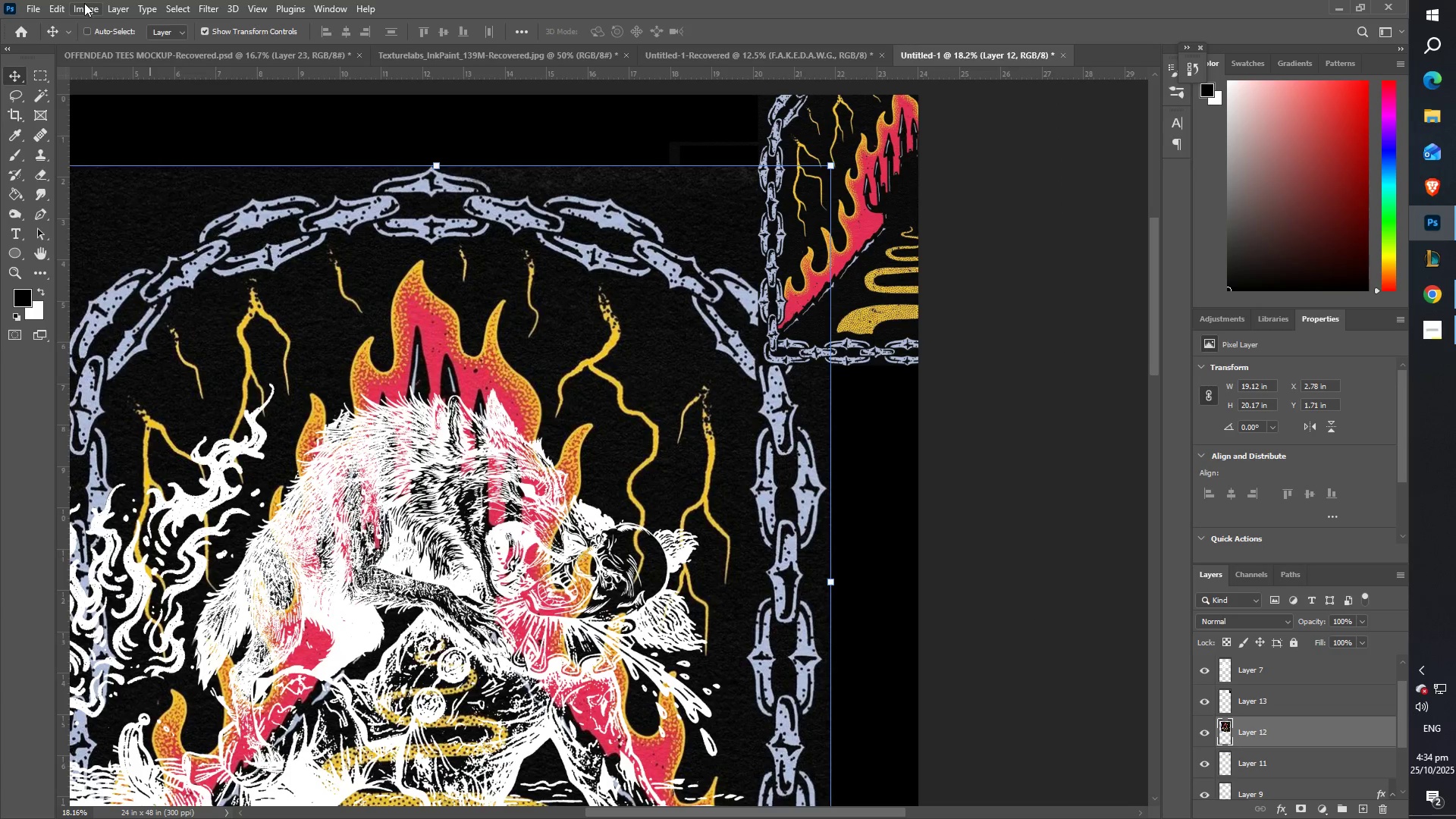 
double_click([119, 48])
 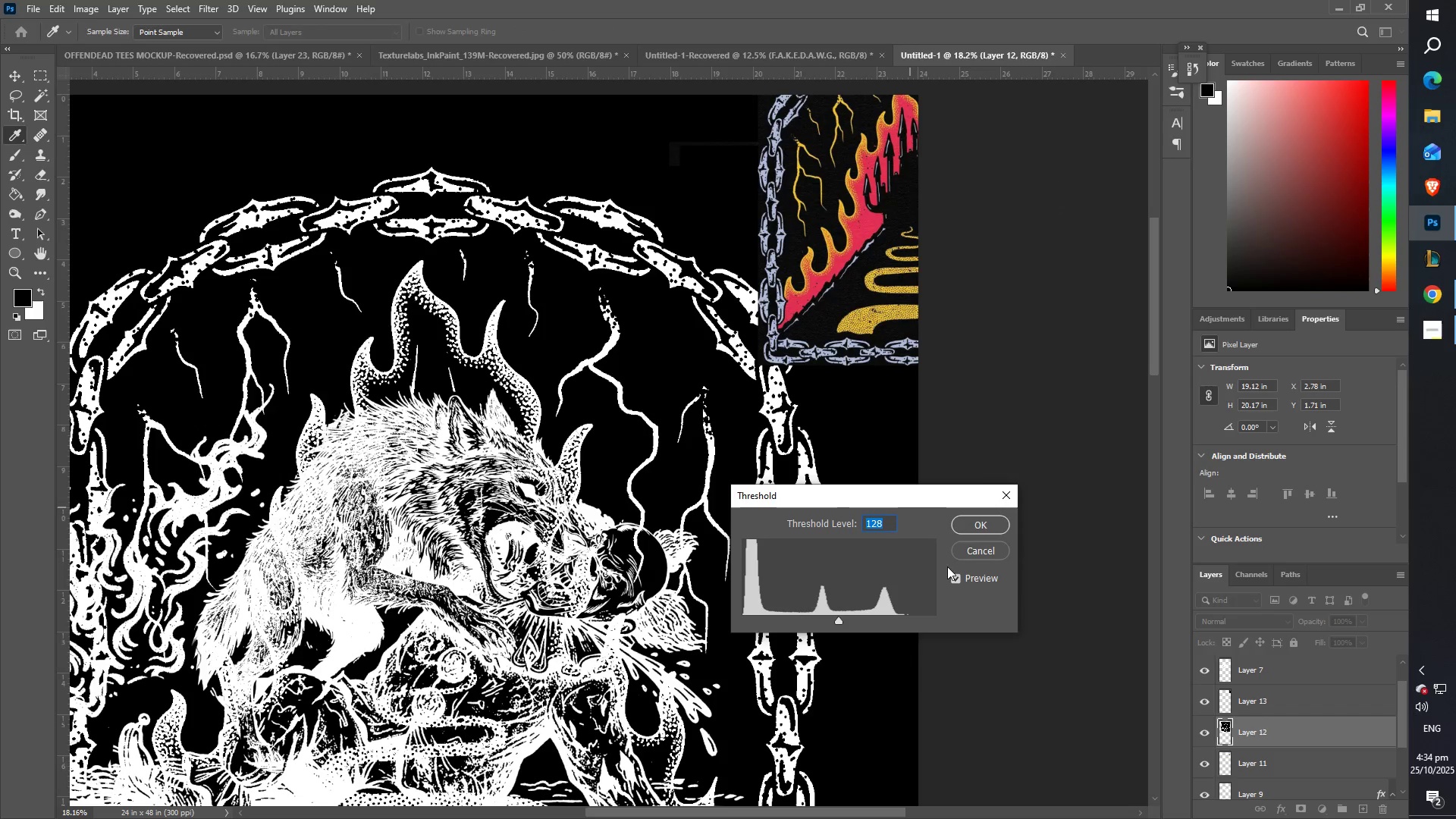 
scroll: coordinate [455, 431], scroll_direction: down, amount: 8.0
 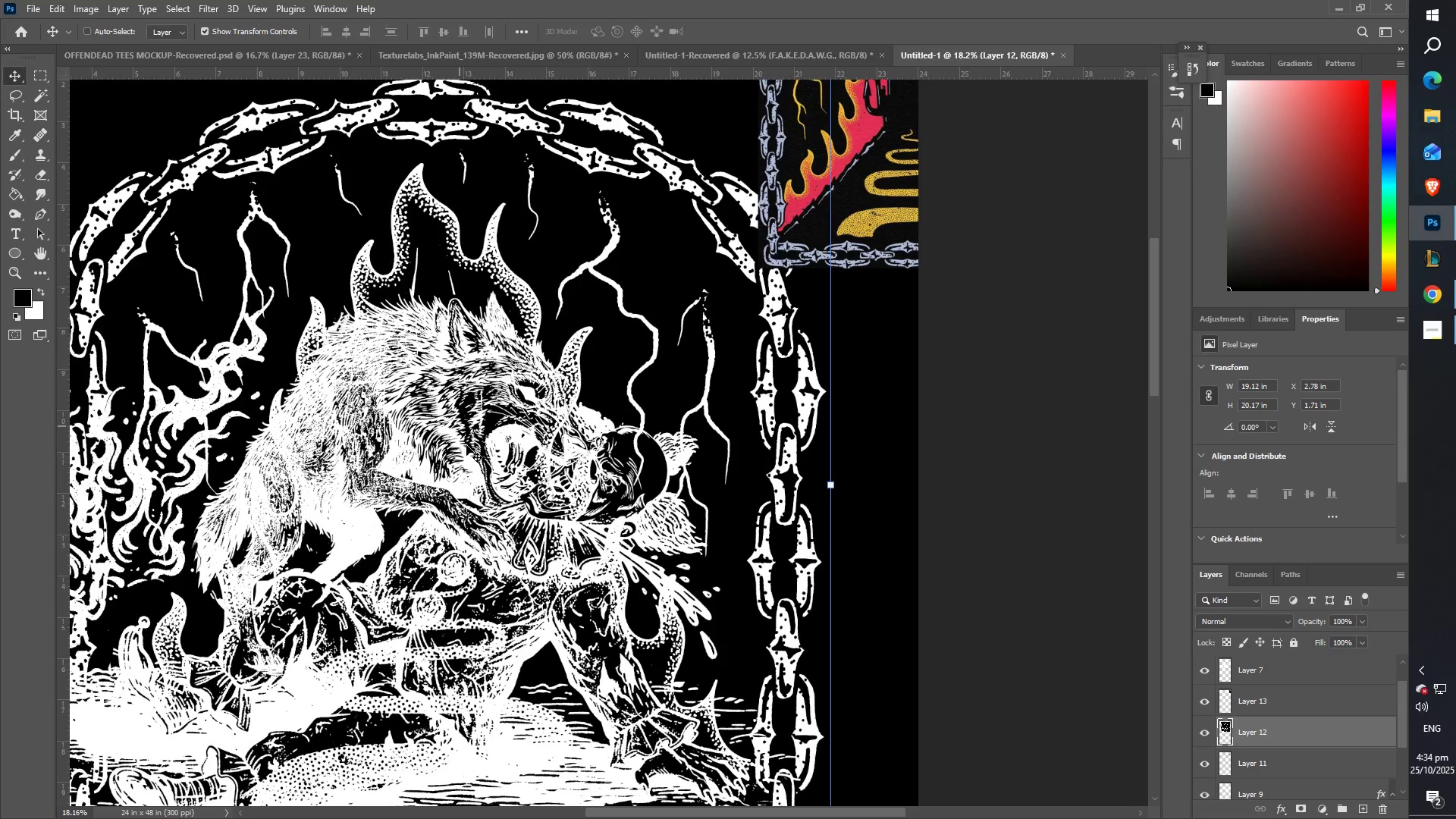 
type(zzz)
 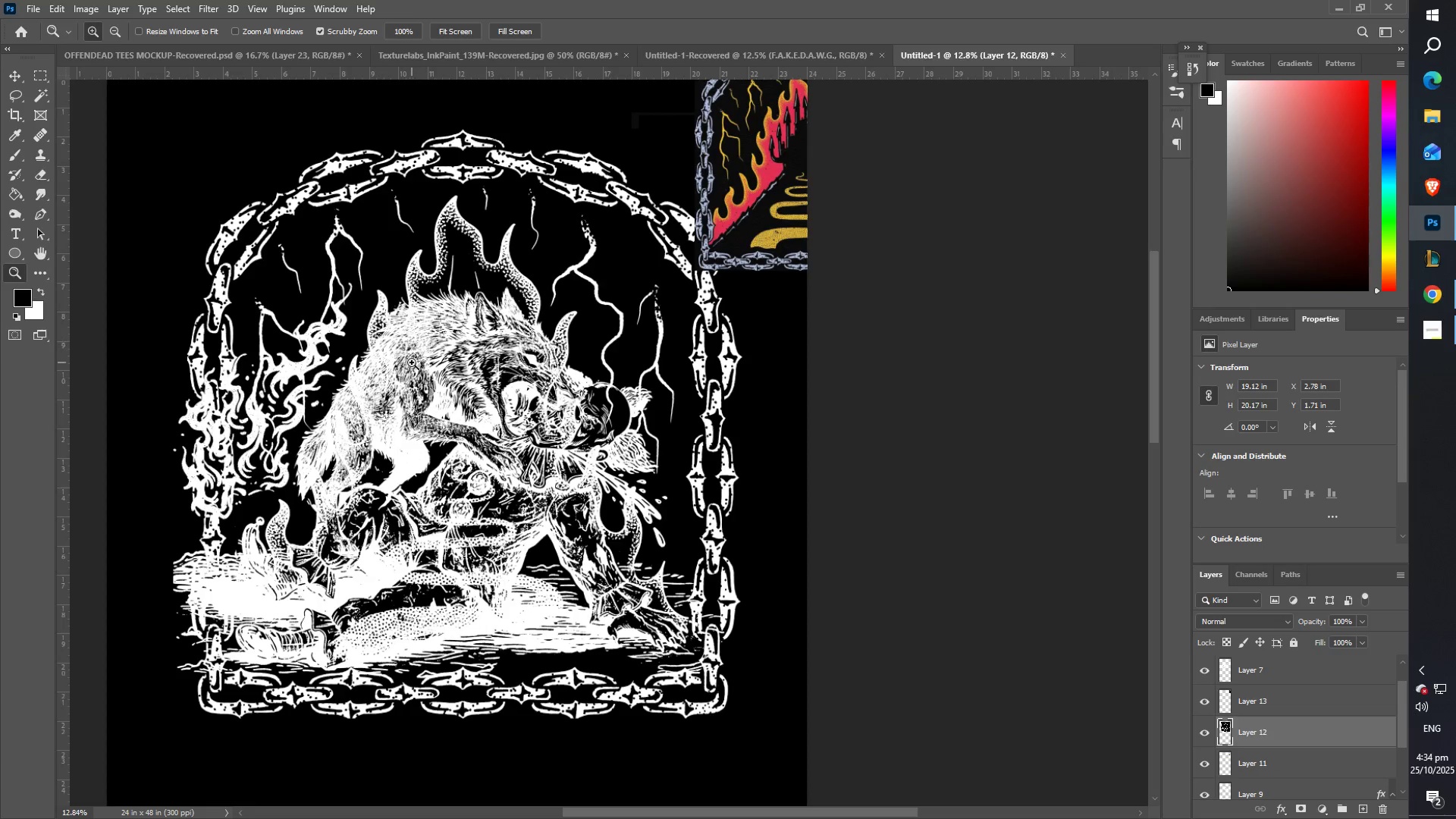 
left_click_drag(start_coordinate=[436, 411], to_coordinate=[394, 405])
 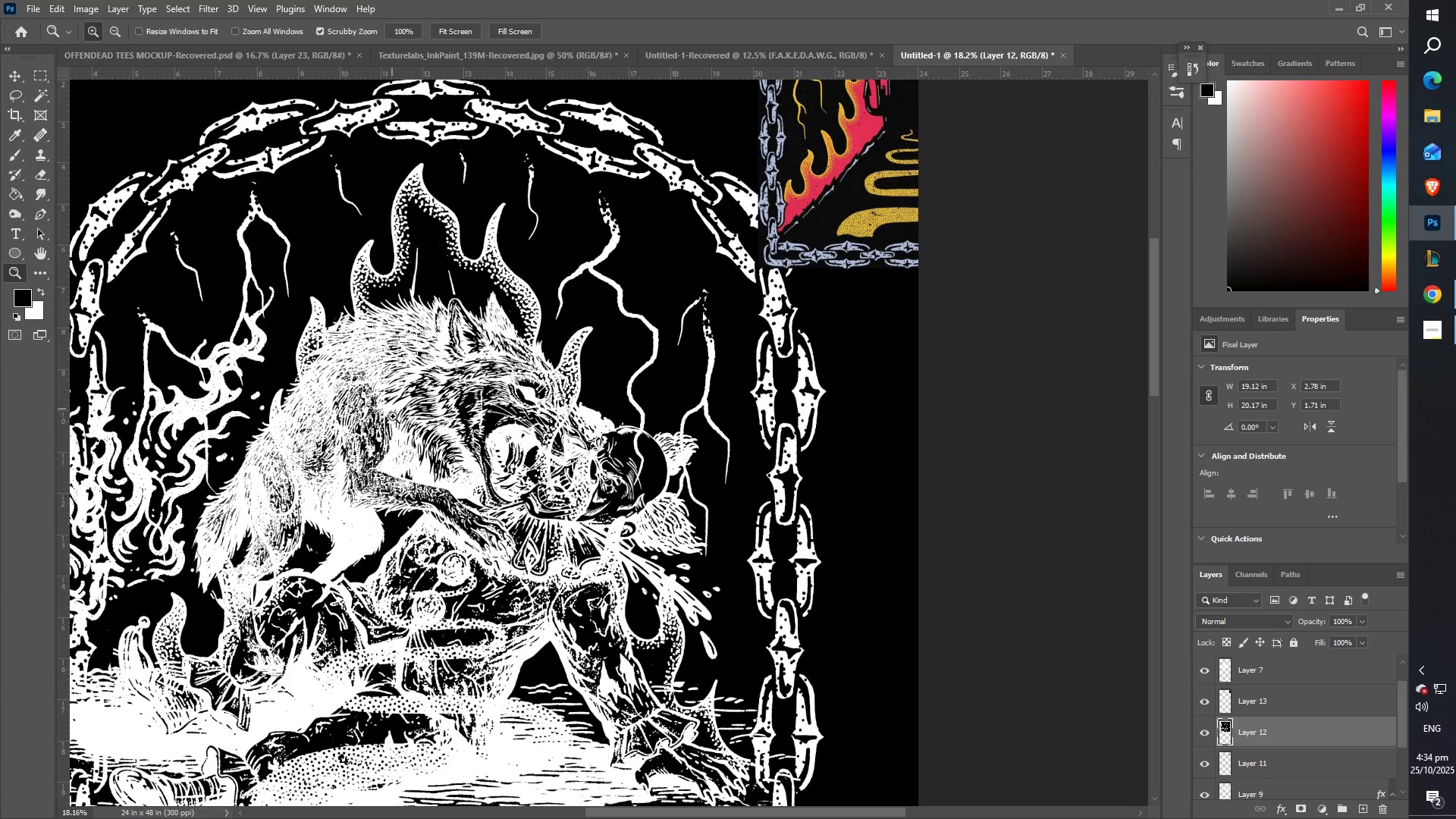 
left_click_drag(start_coordinate=[395, 423], to_coordinate=[357, 421])
 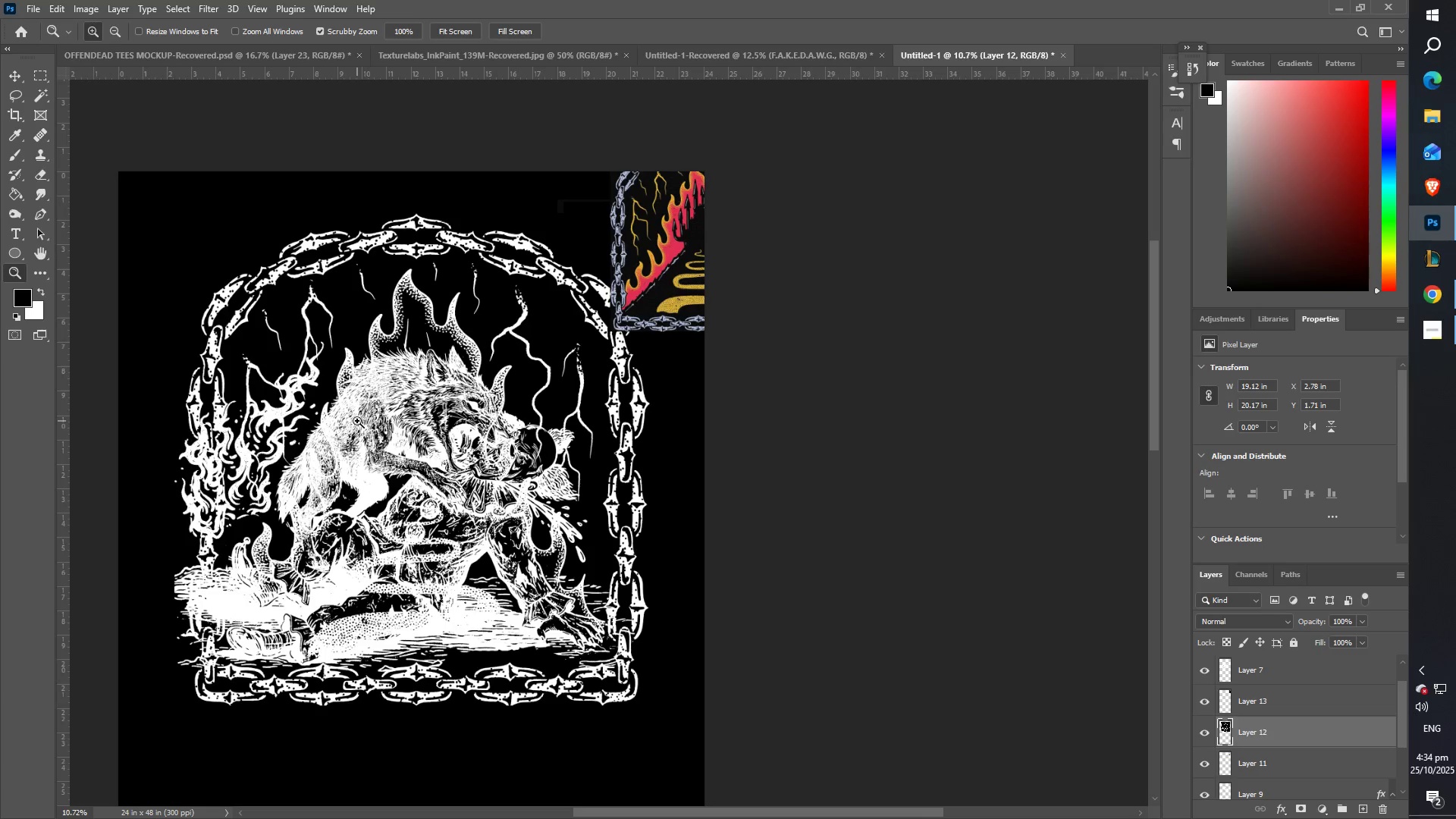 
hold_key(key=Space, duration=0.42)
 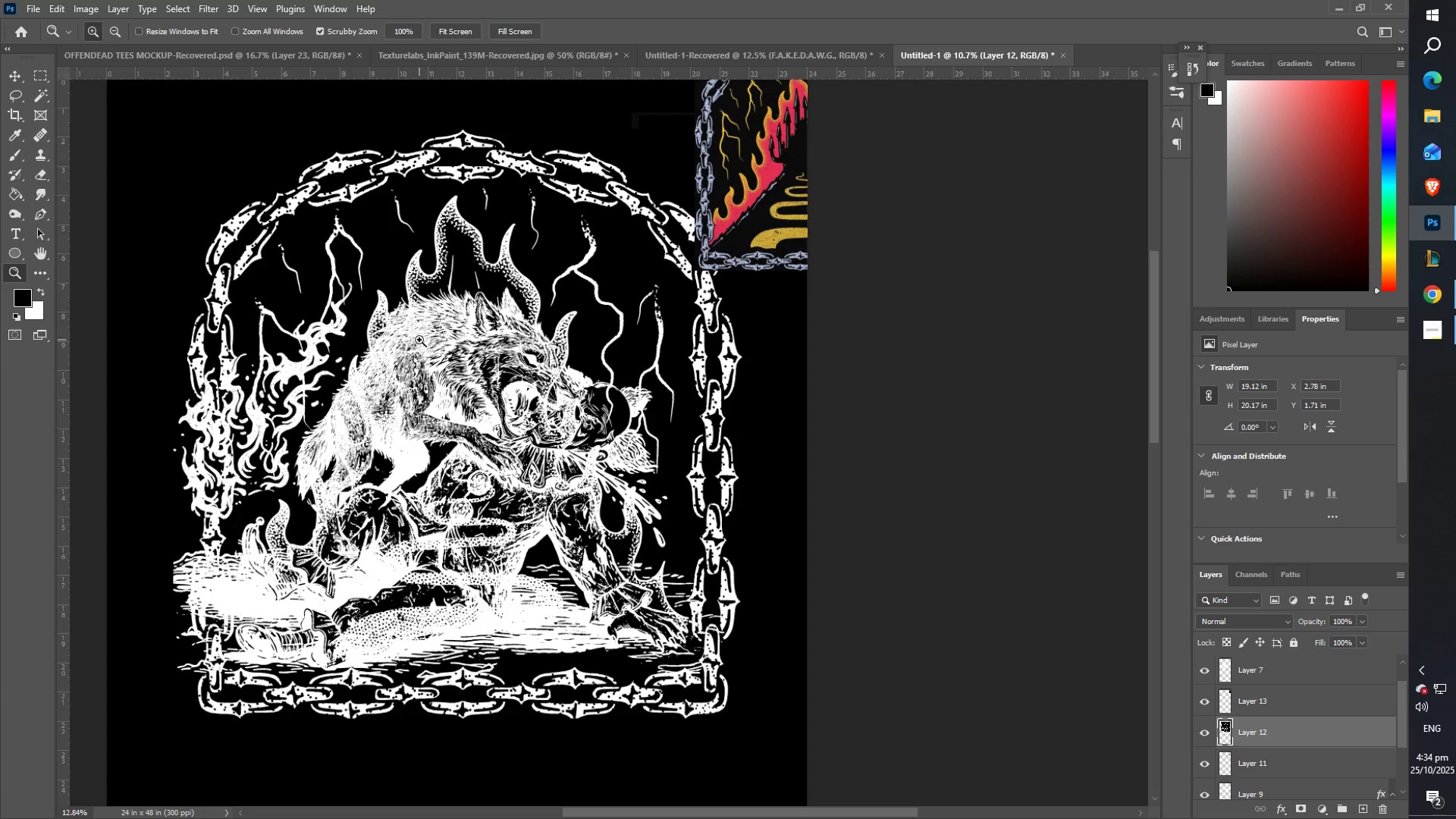 
left_click_drag(start_coordinate=[373, 419], to_coordinate=[410, 369])
 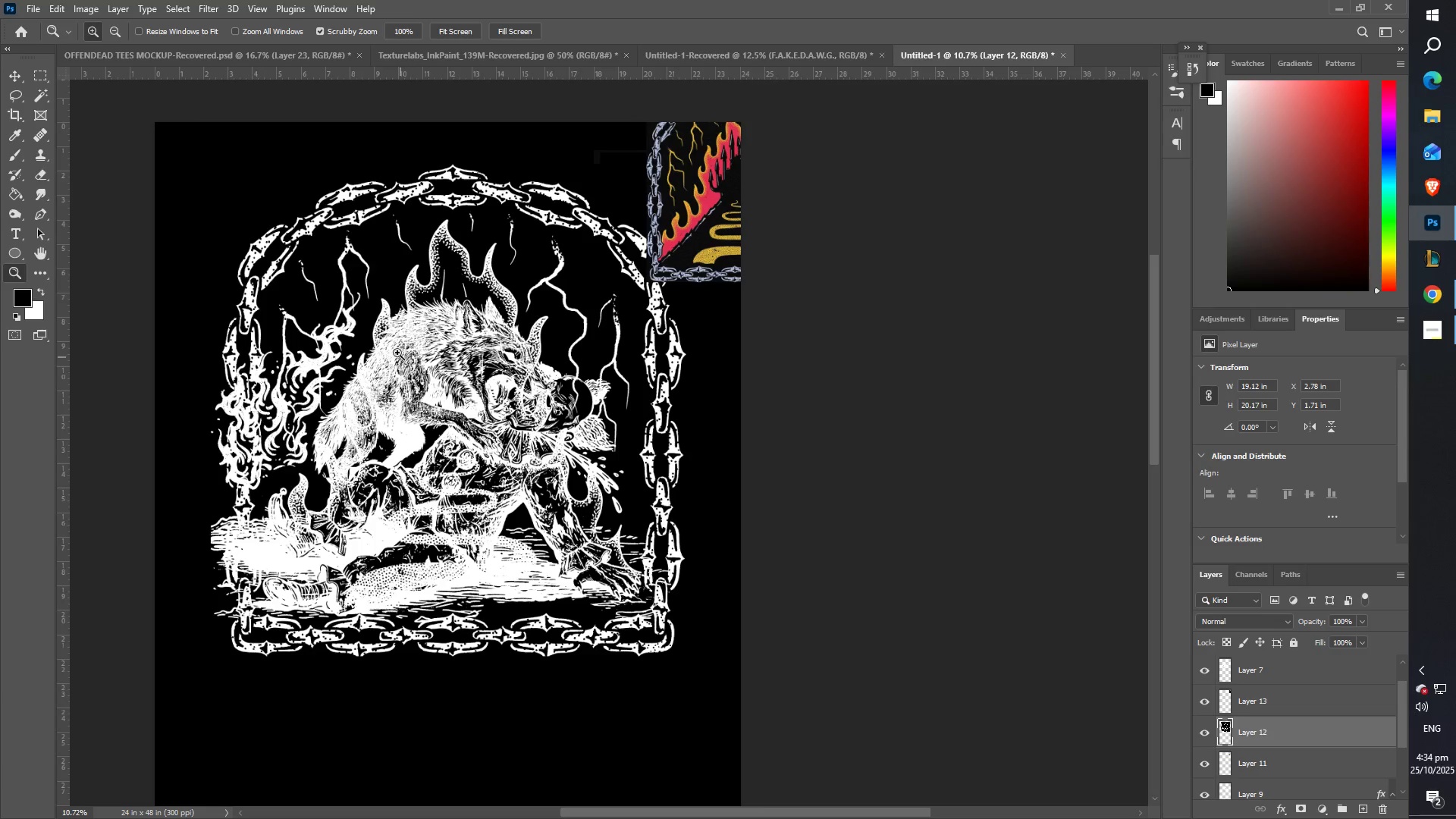 
left_click_drag(start_coordinate=[400, 344], to_coordinate=[419, 340])
 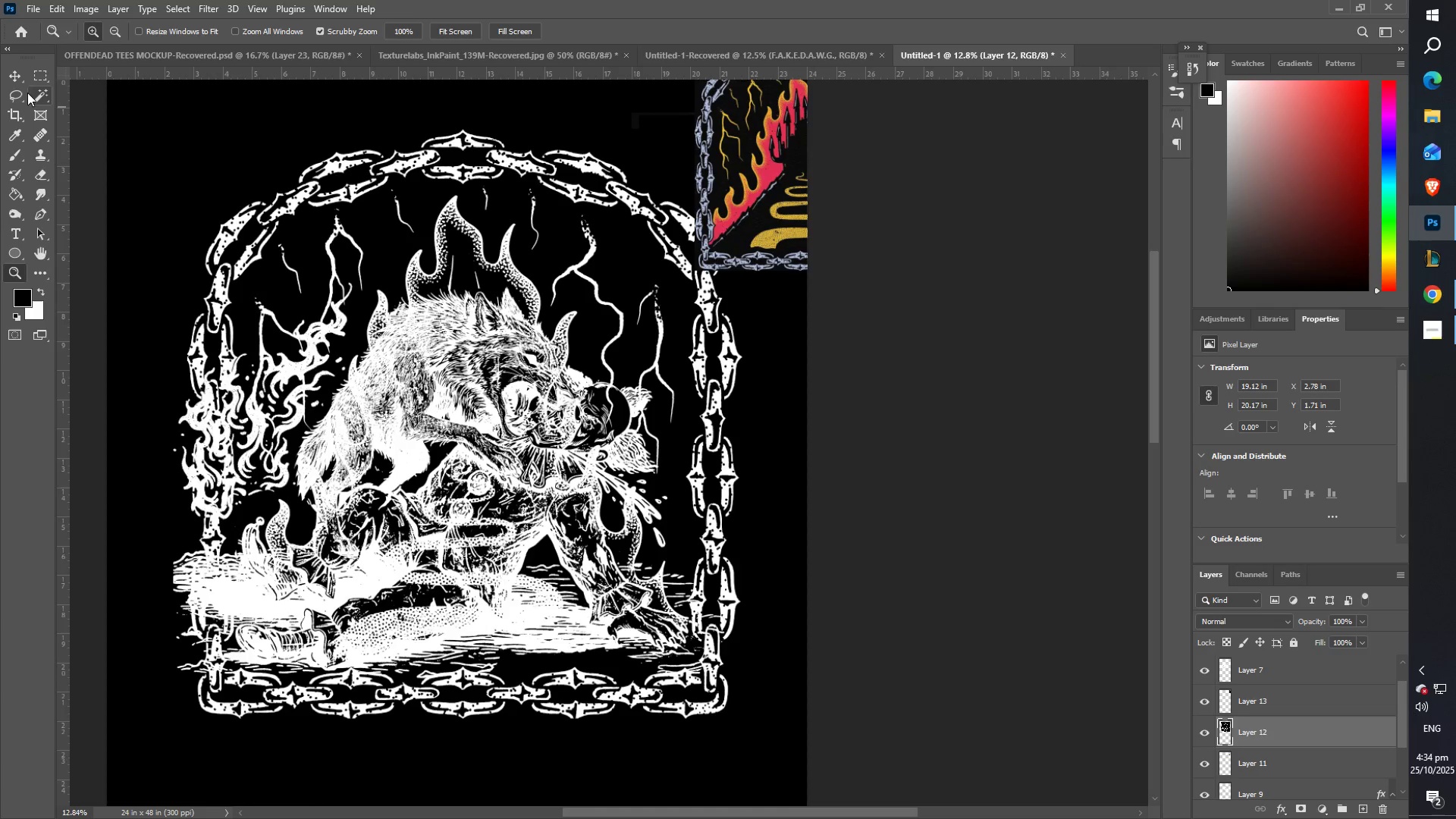 
left_click([16, 89])
 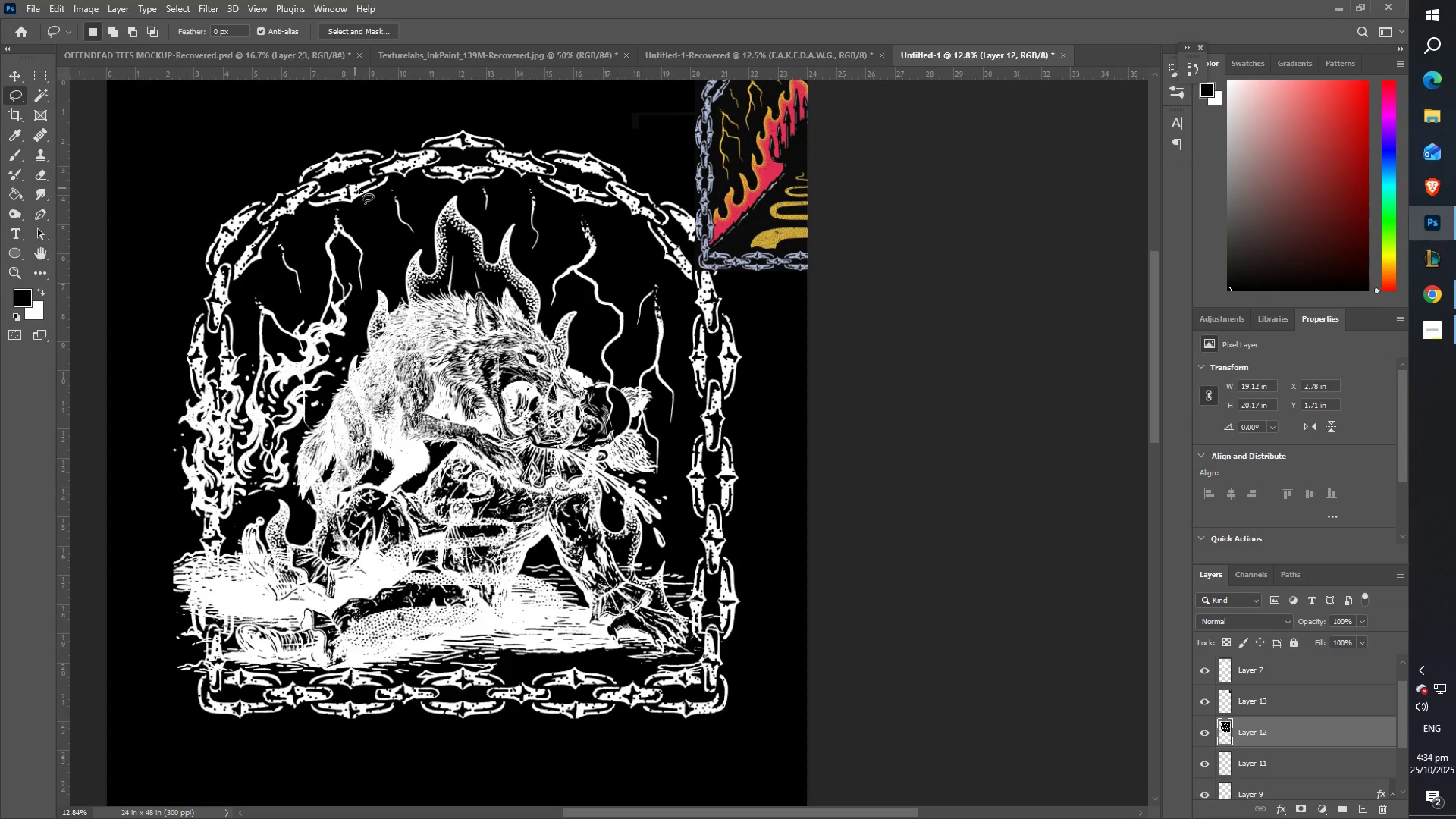 
key(Z)
 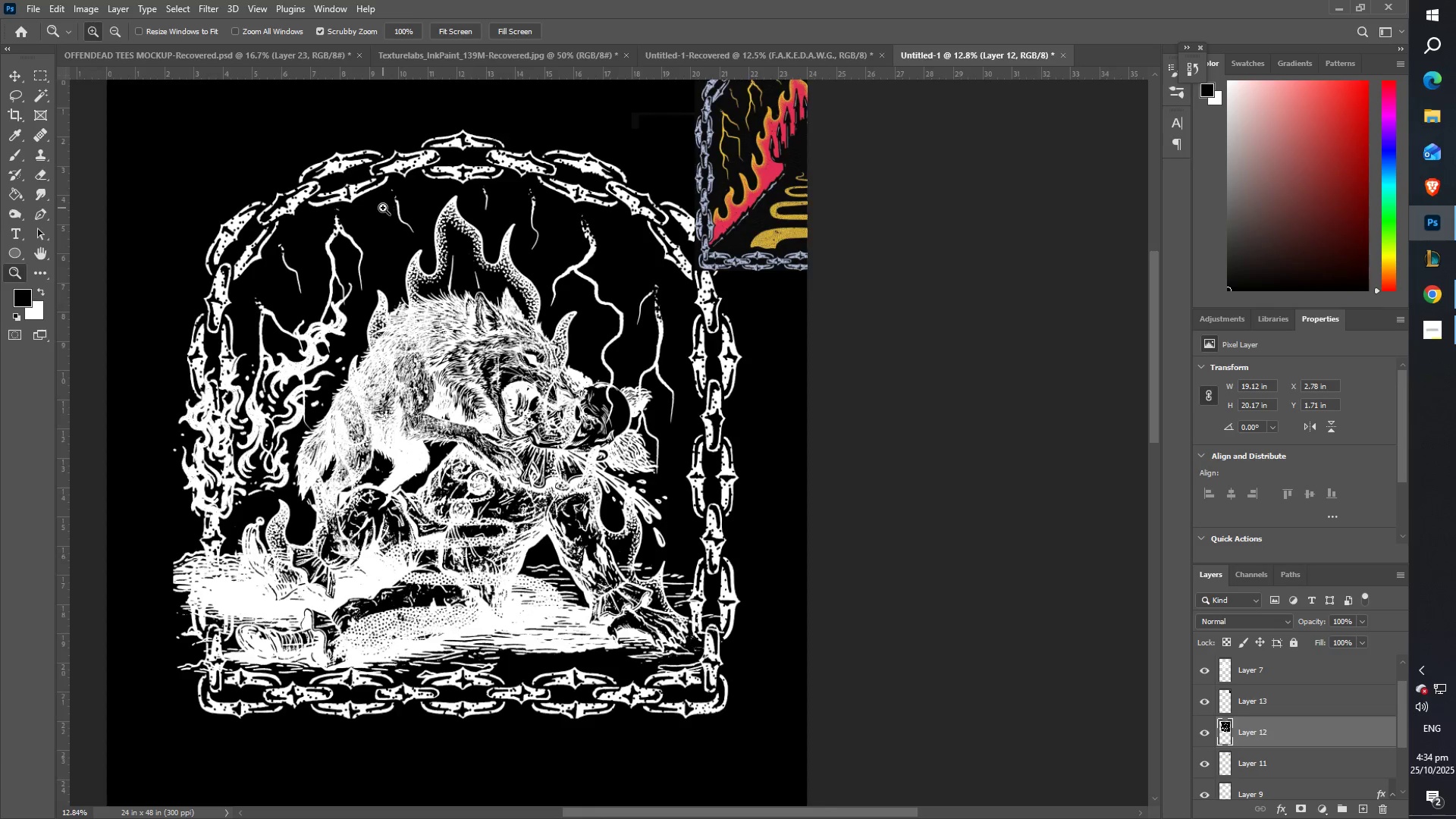 
left_click_drag(start_coordinate=[388, 206], to_coordinate=[413, 196])
 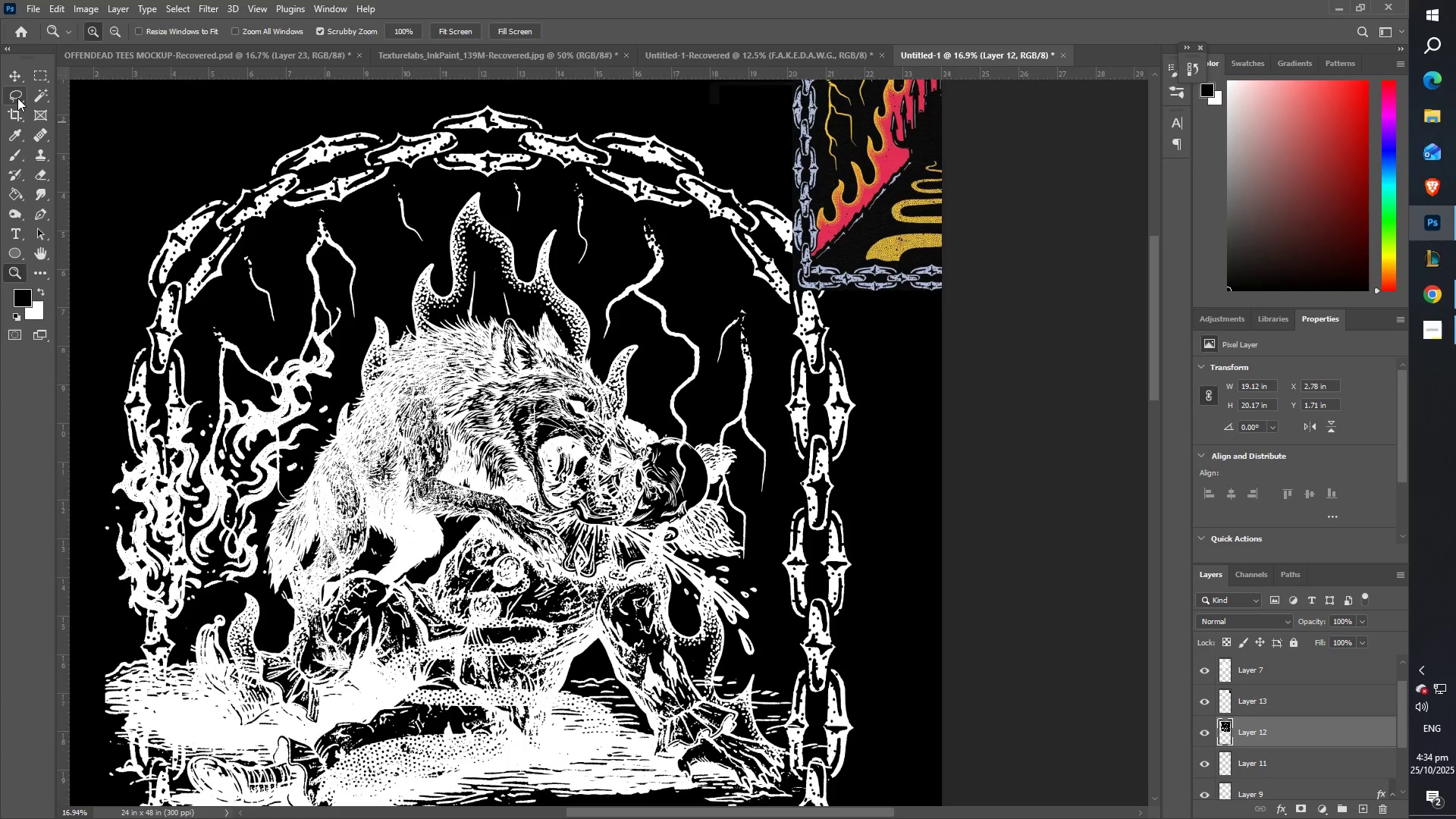 
left_click([17, 98])
 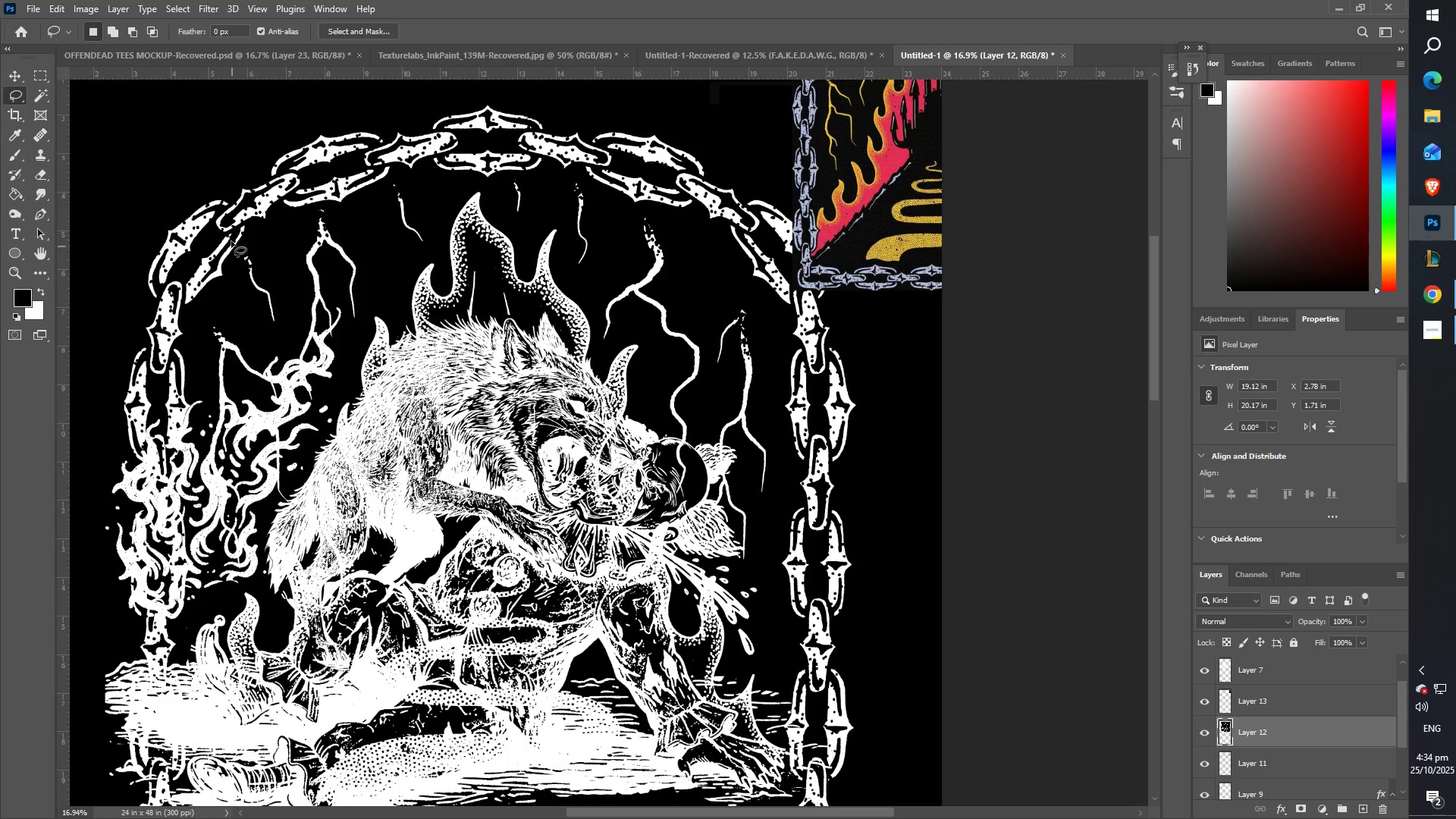 
wait(6.78)
 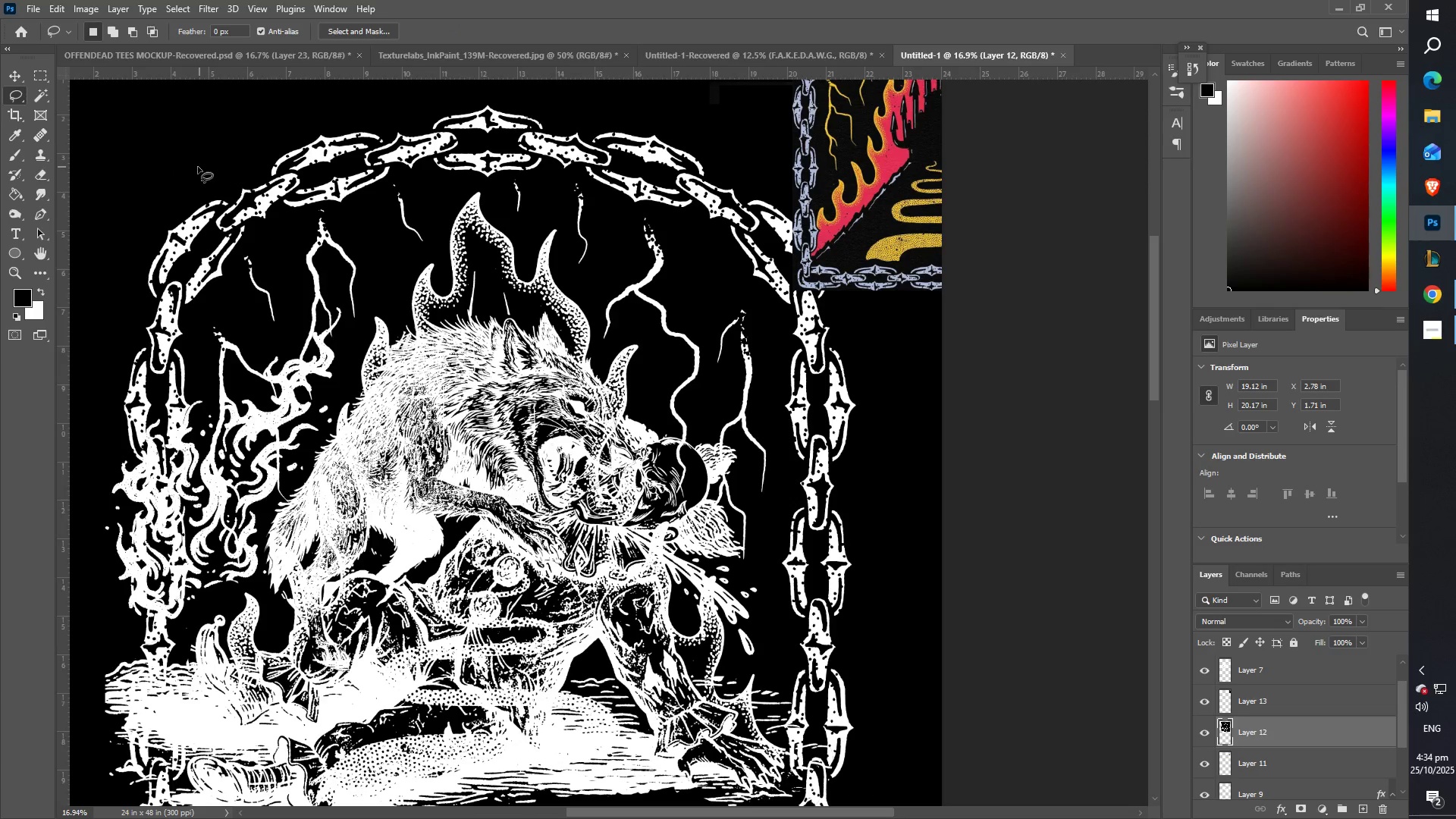 
left_click([22, 96])
 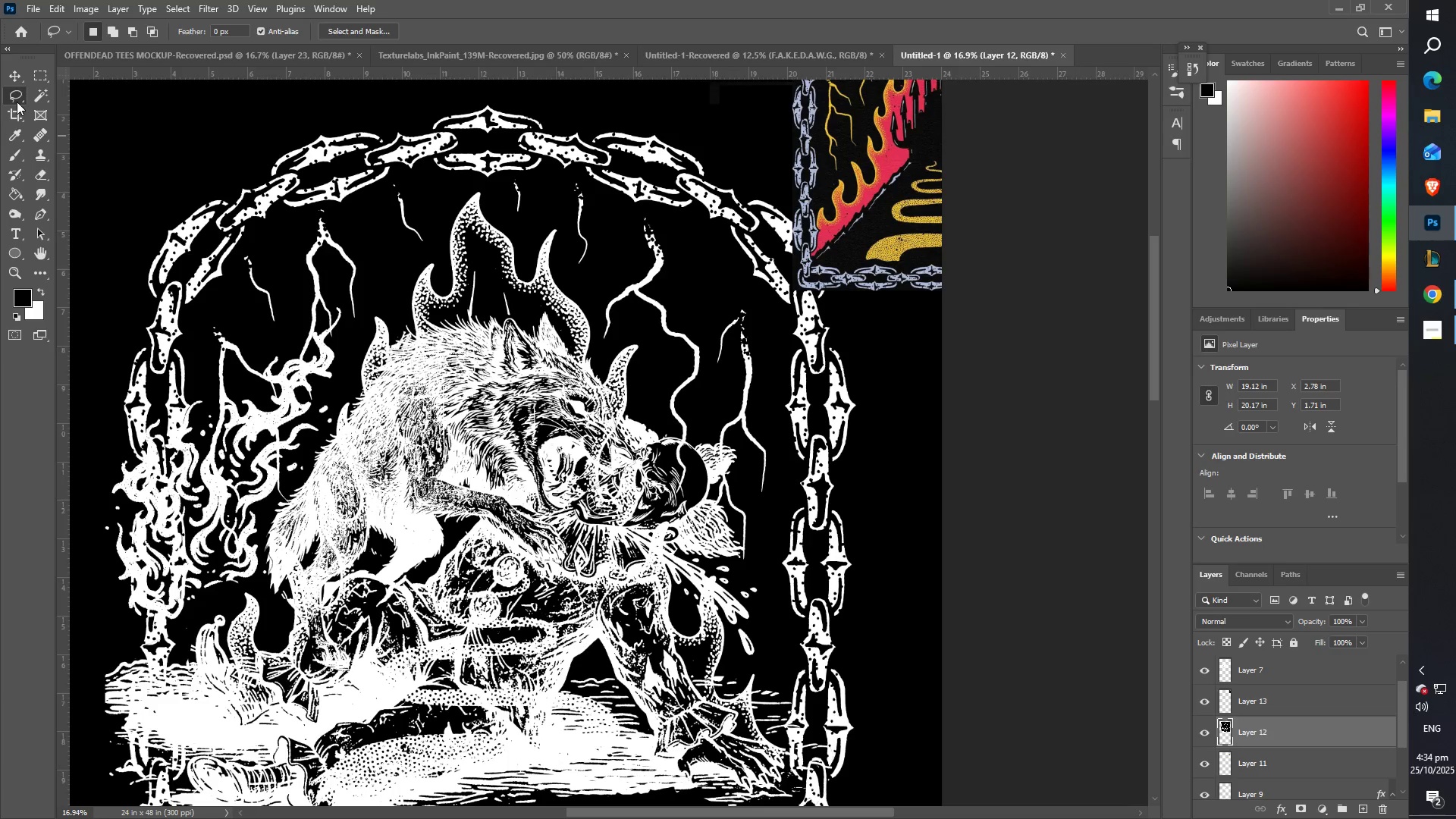 
double_click([17, 101])
 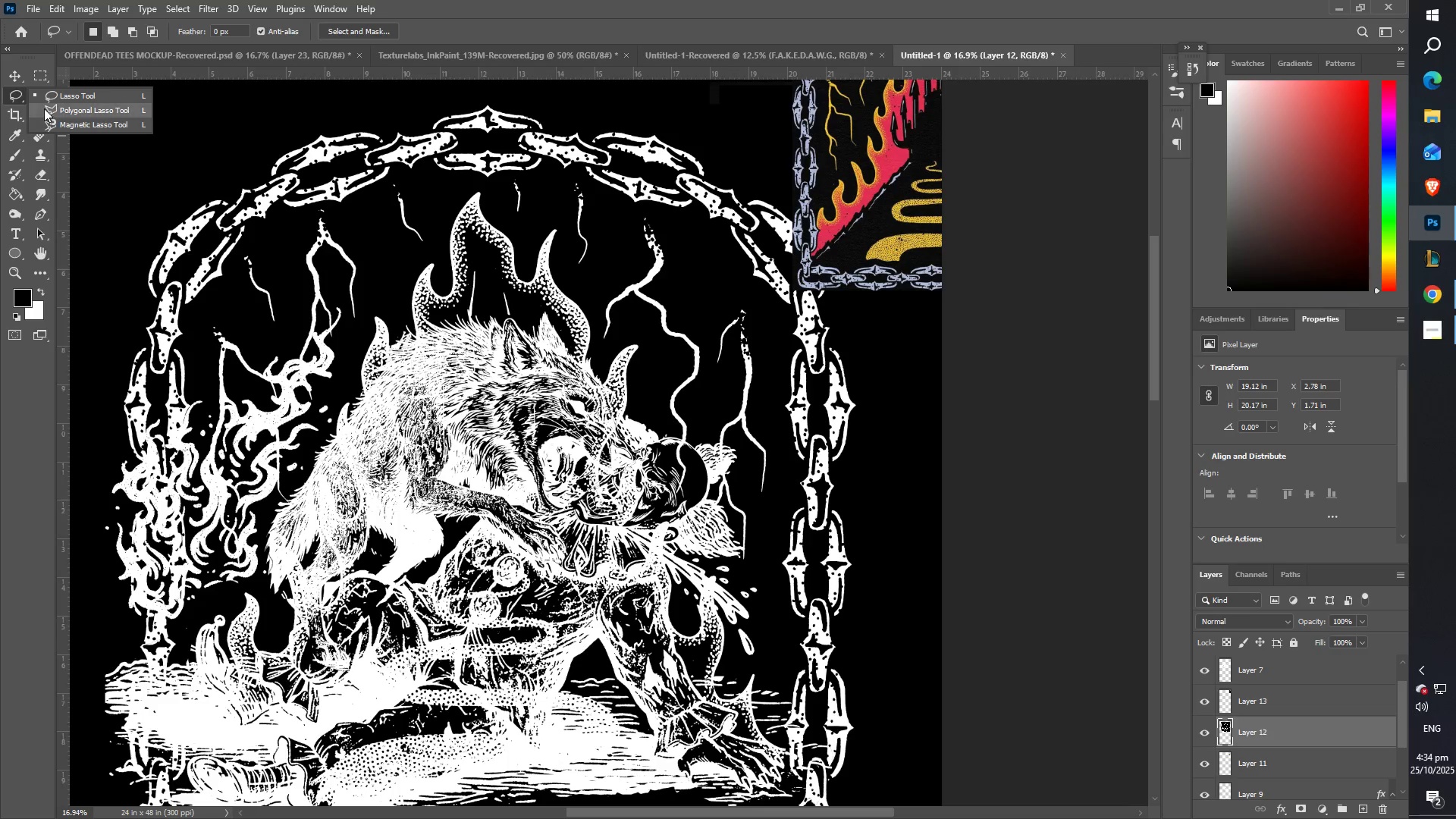 
left_click([44, 108])
 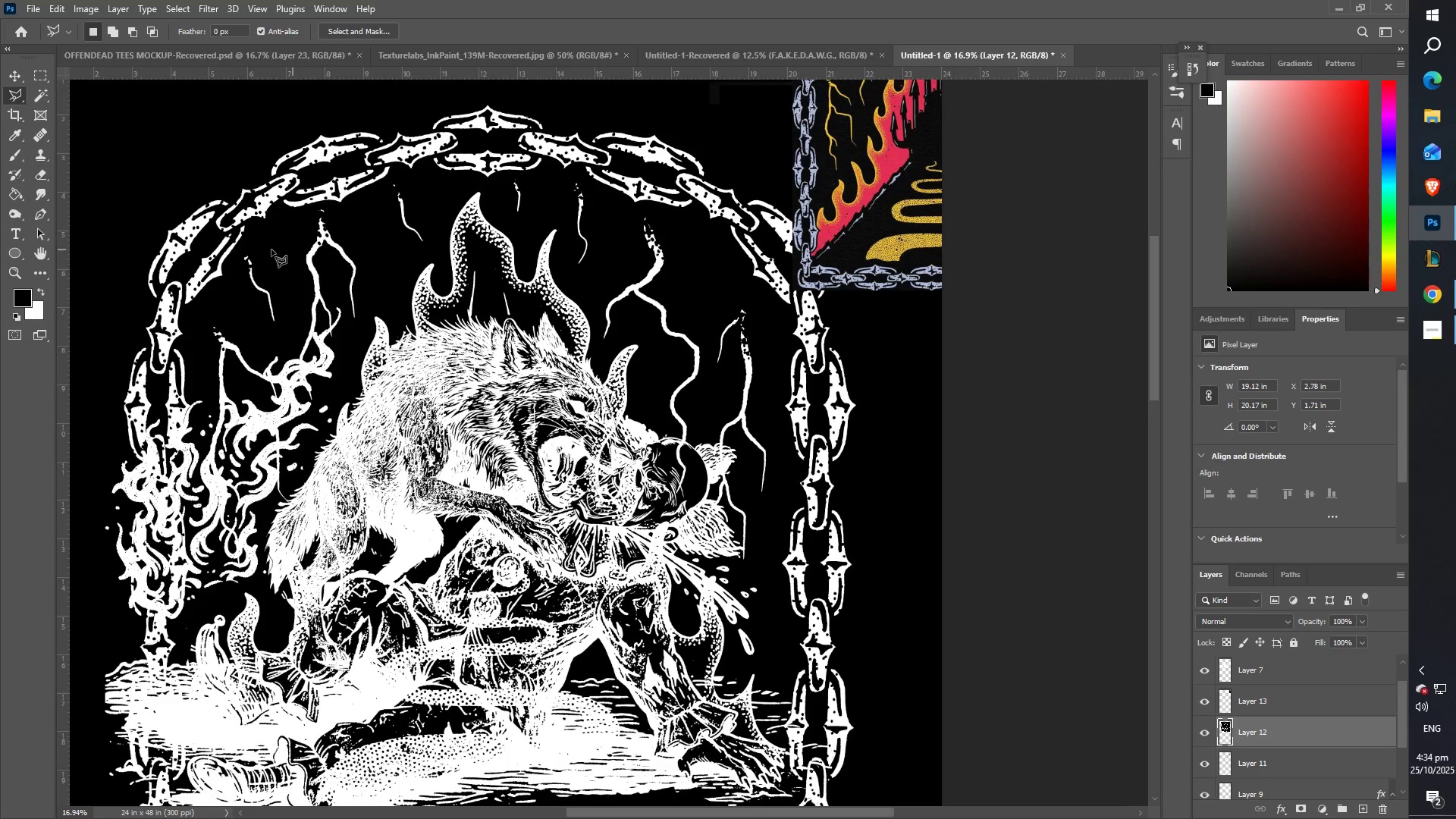 
left_click([243, 252])
 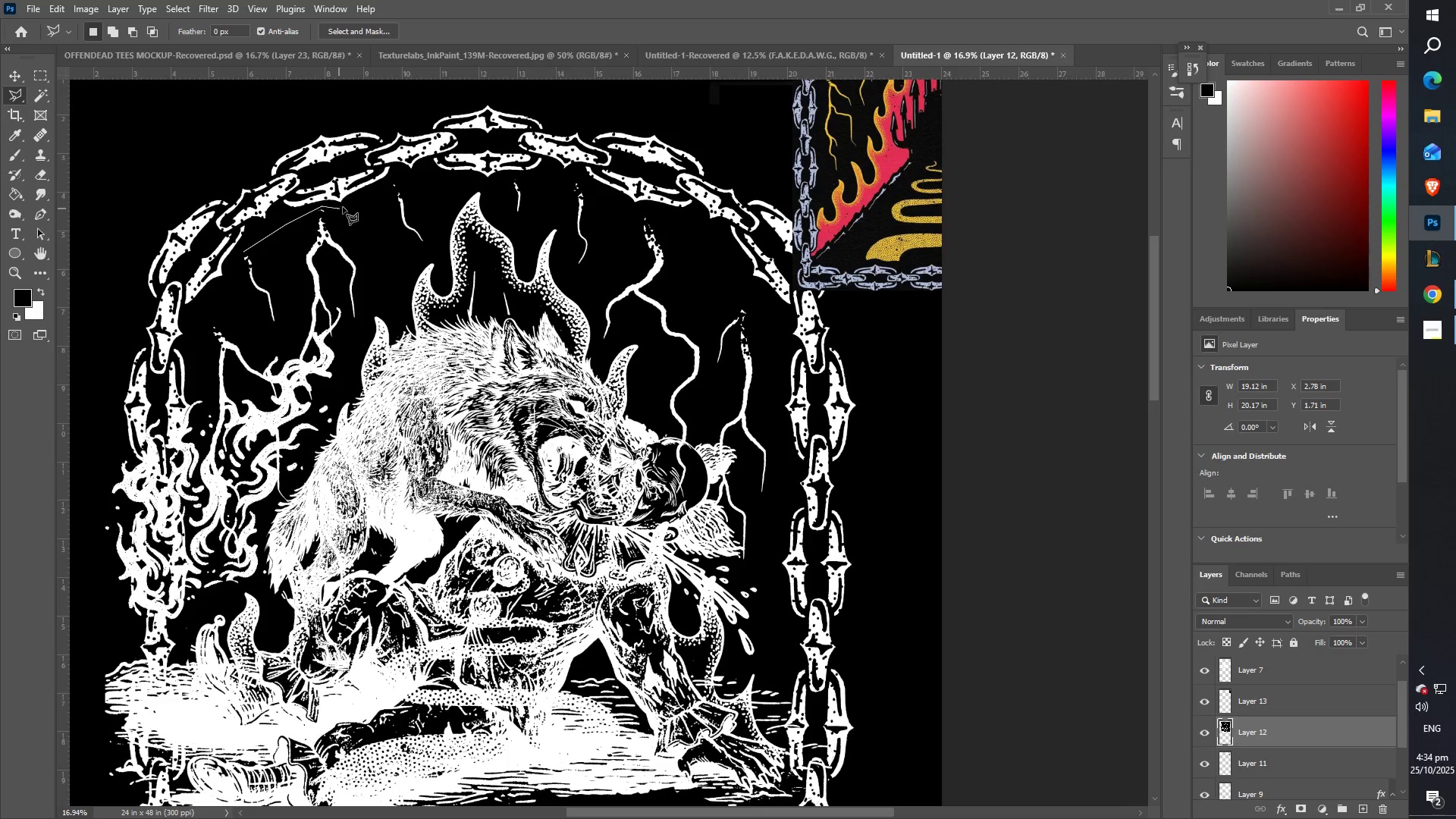 
left_click_drag(start_coordinate=[391, 182], to_coordinate=[396, 182])
 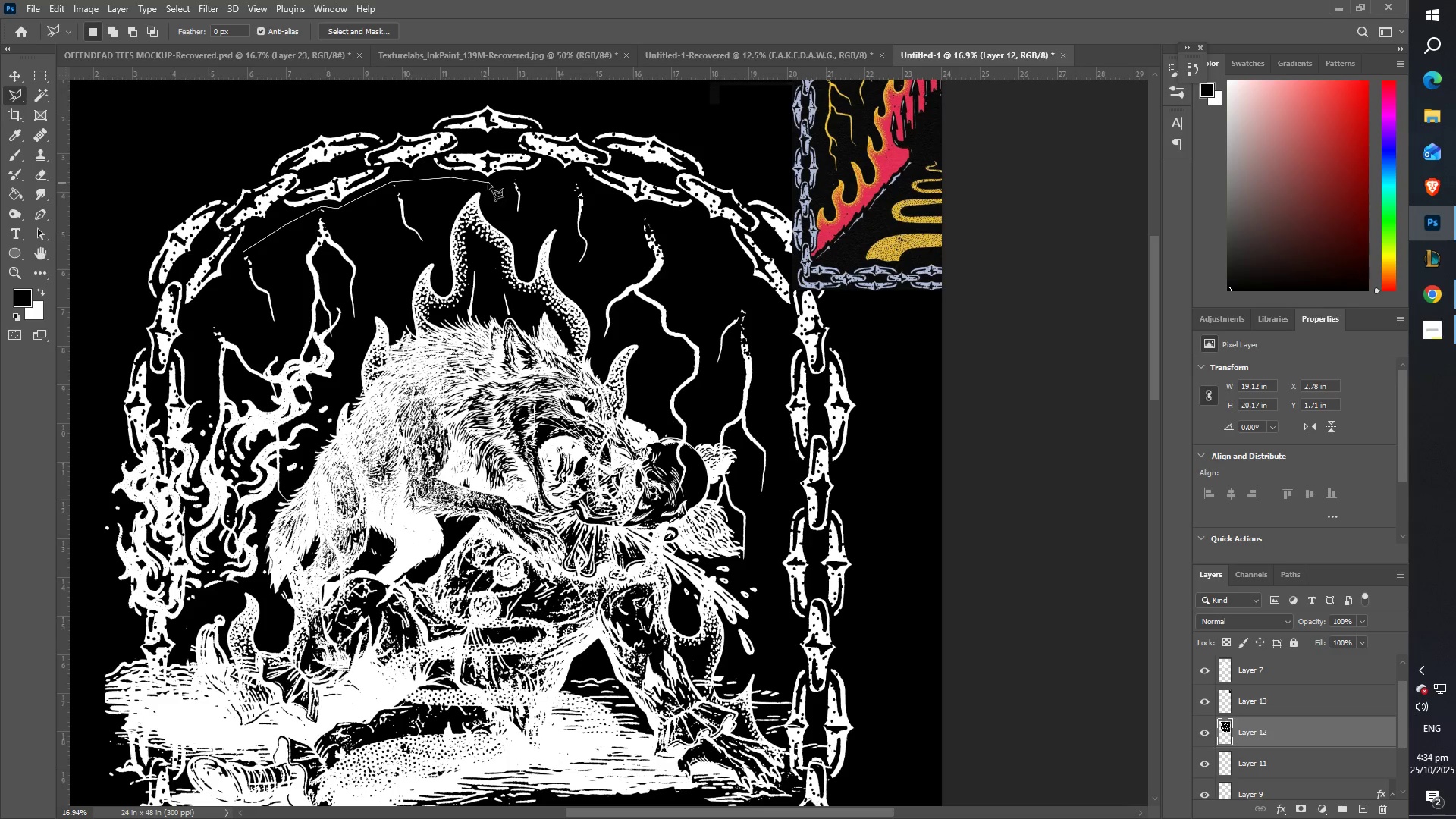 
double_click([487, 184])
 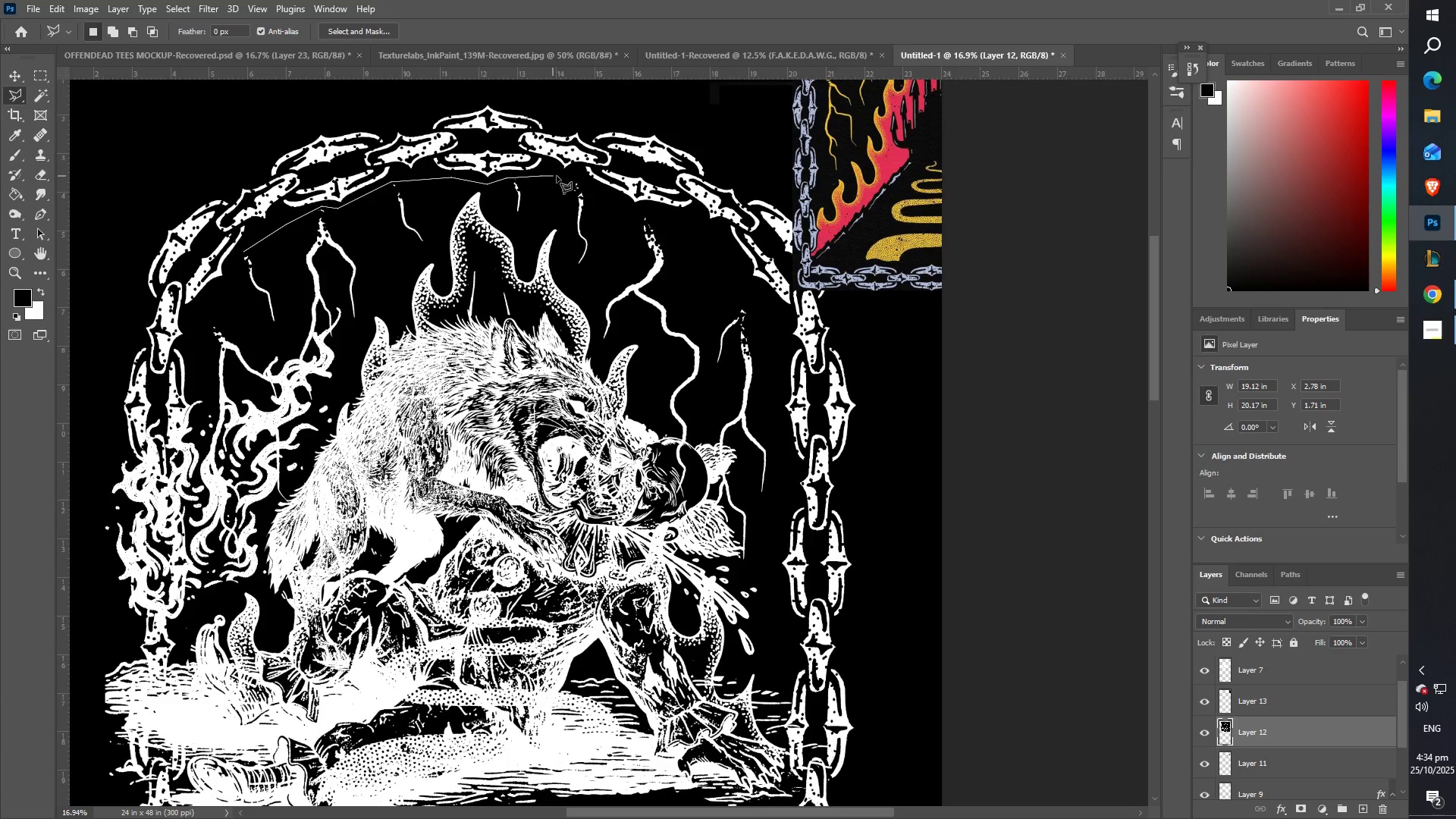 
left_click_drag(start_coordinate=[566, 177], to_coordinate=[571, 177])
 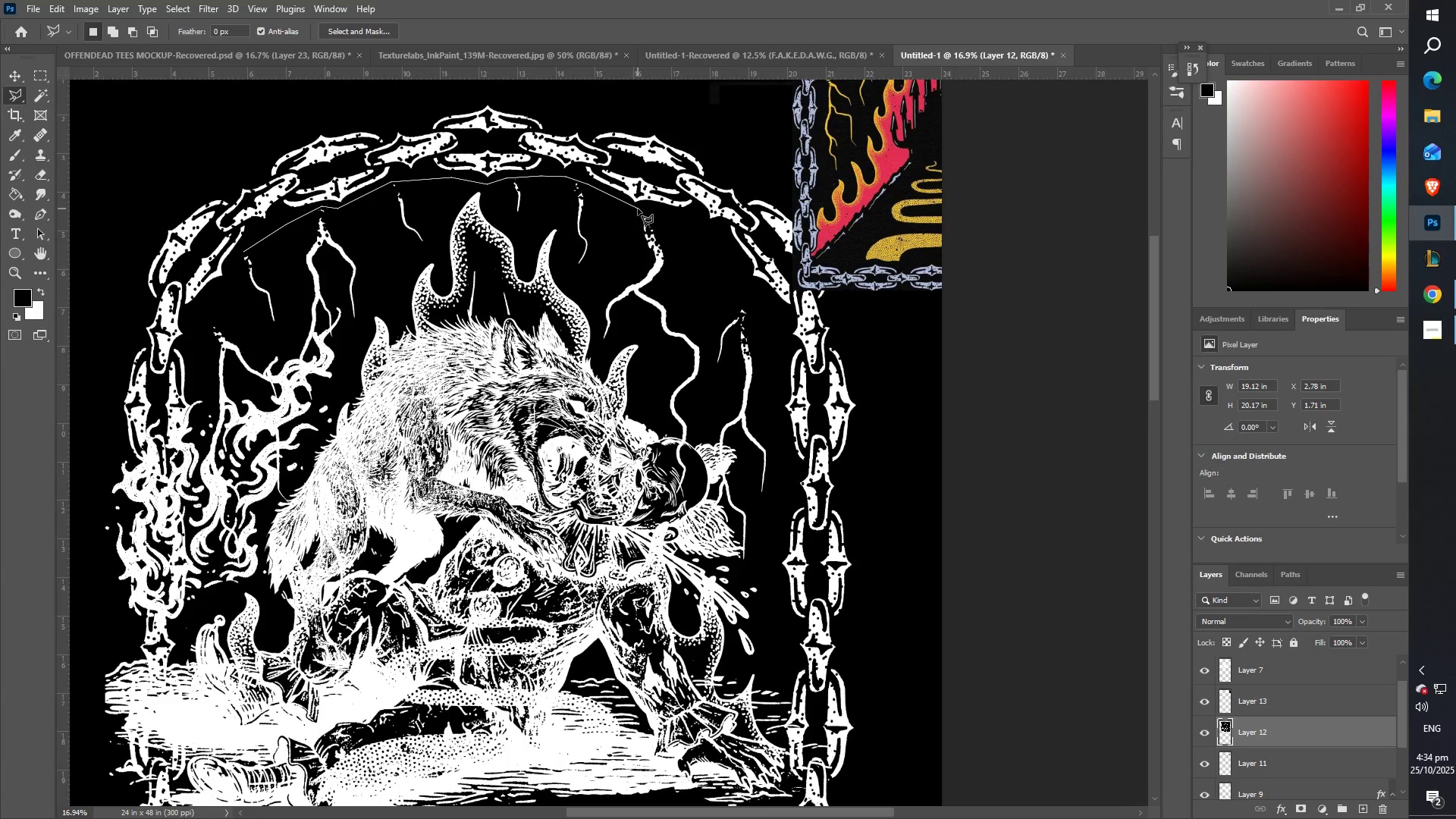 
left_click_drag(start_coordinate=[710, 246], to_coordinate=[713, 254])
 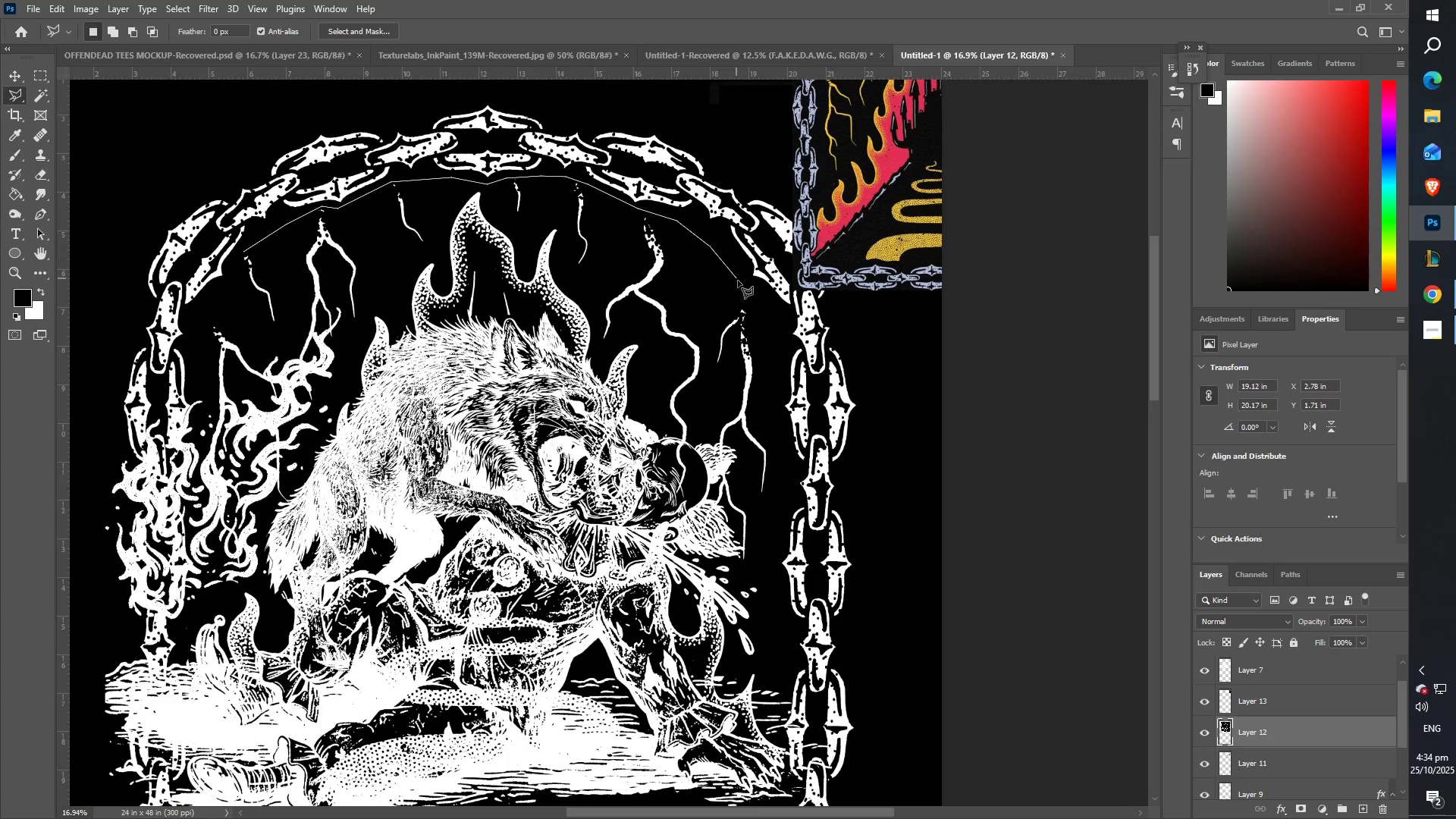 
left_click_drag(start_coordinate=[739, 282], to_coordinate=[749, 294])
 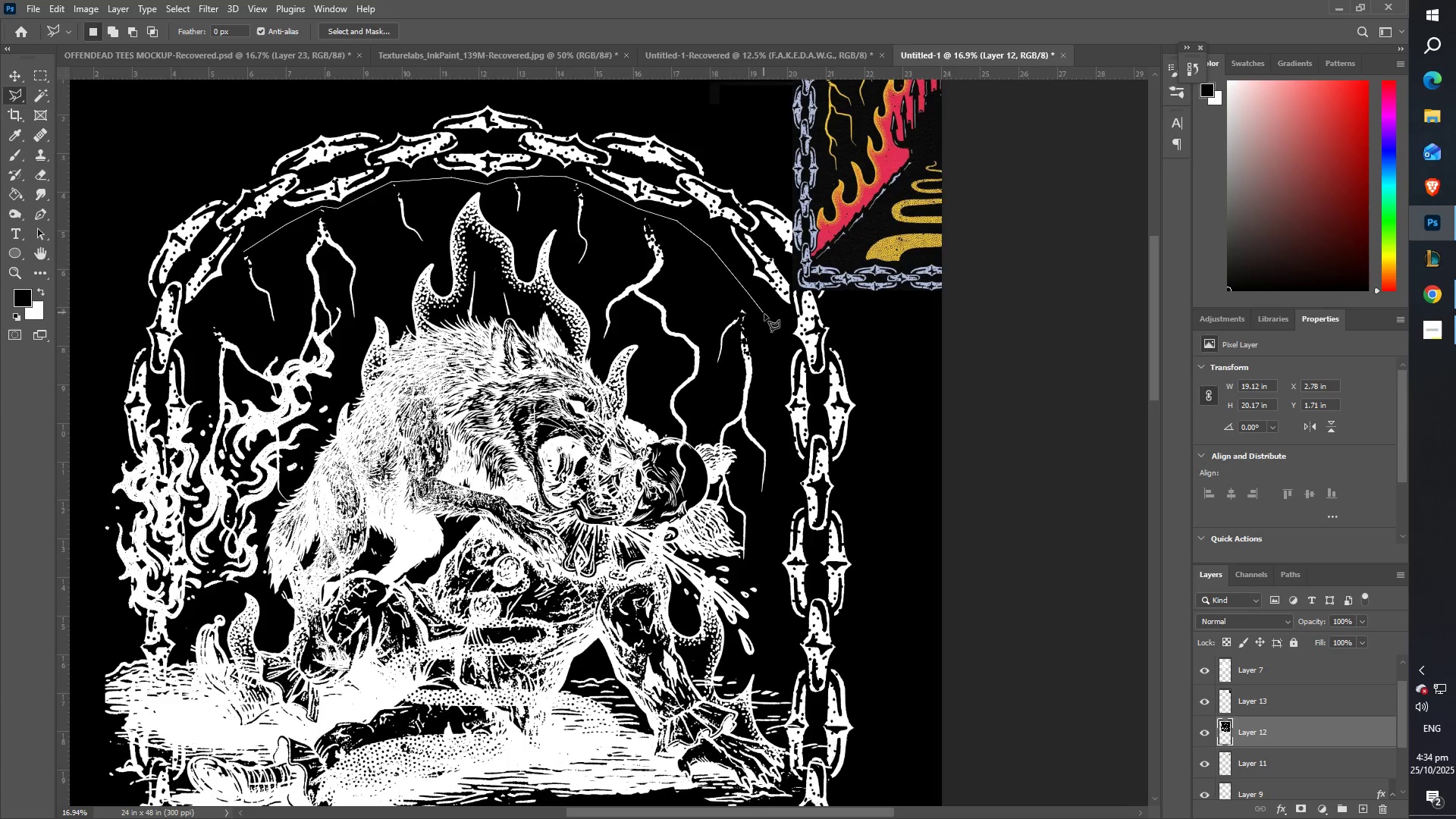 
left_click_drag(start_coordinate=[765, 315], to_coordinate=[767, 319])
 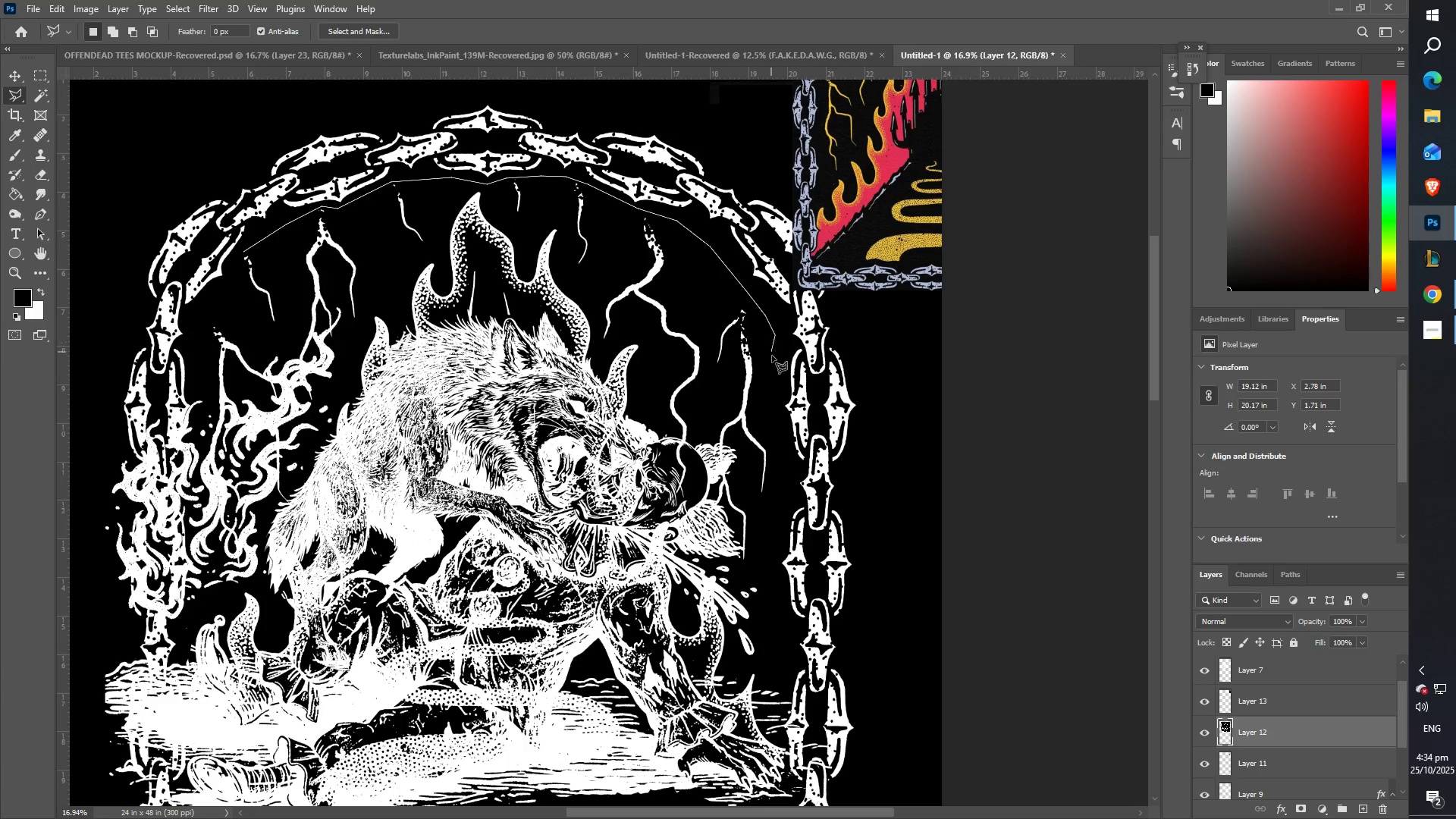 
hold_key(key=Space, duration=1.08)
 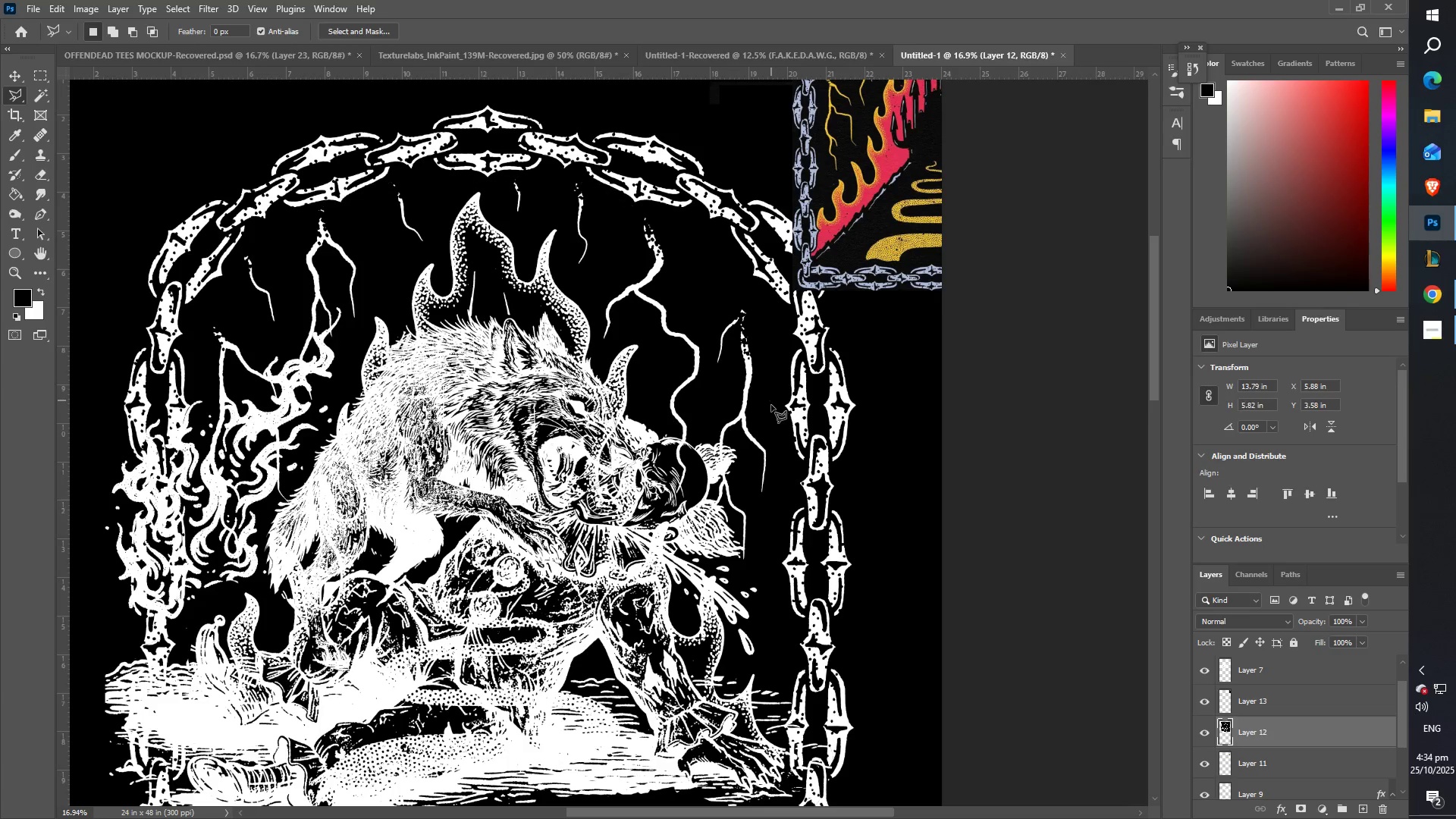 
left_click_drag(start_coordinate=[773, 366], to_coordinate=[765, 400])
 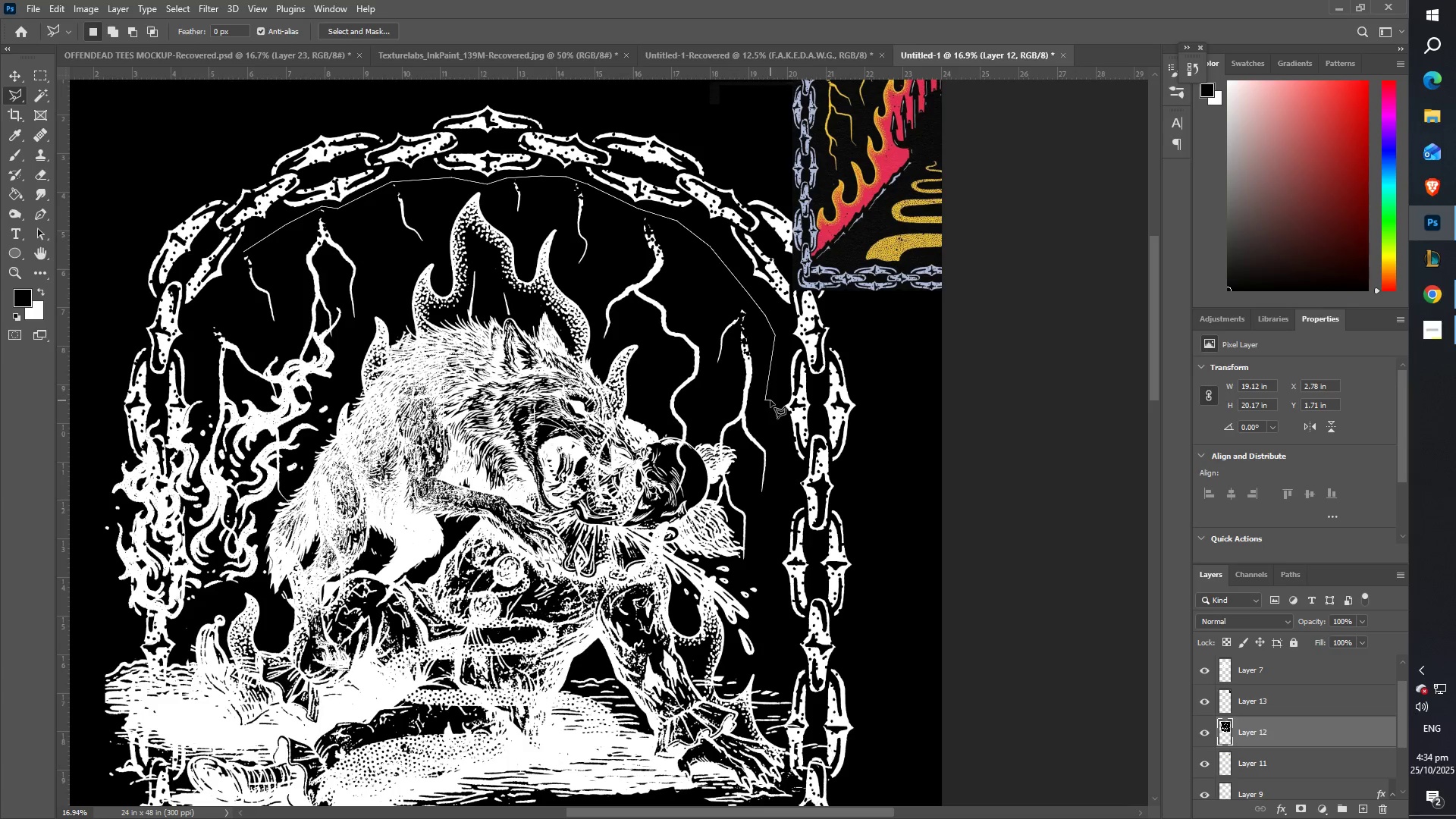 
double_click([771, 400])
 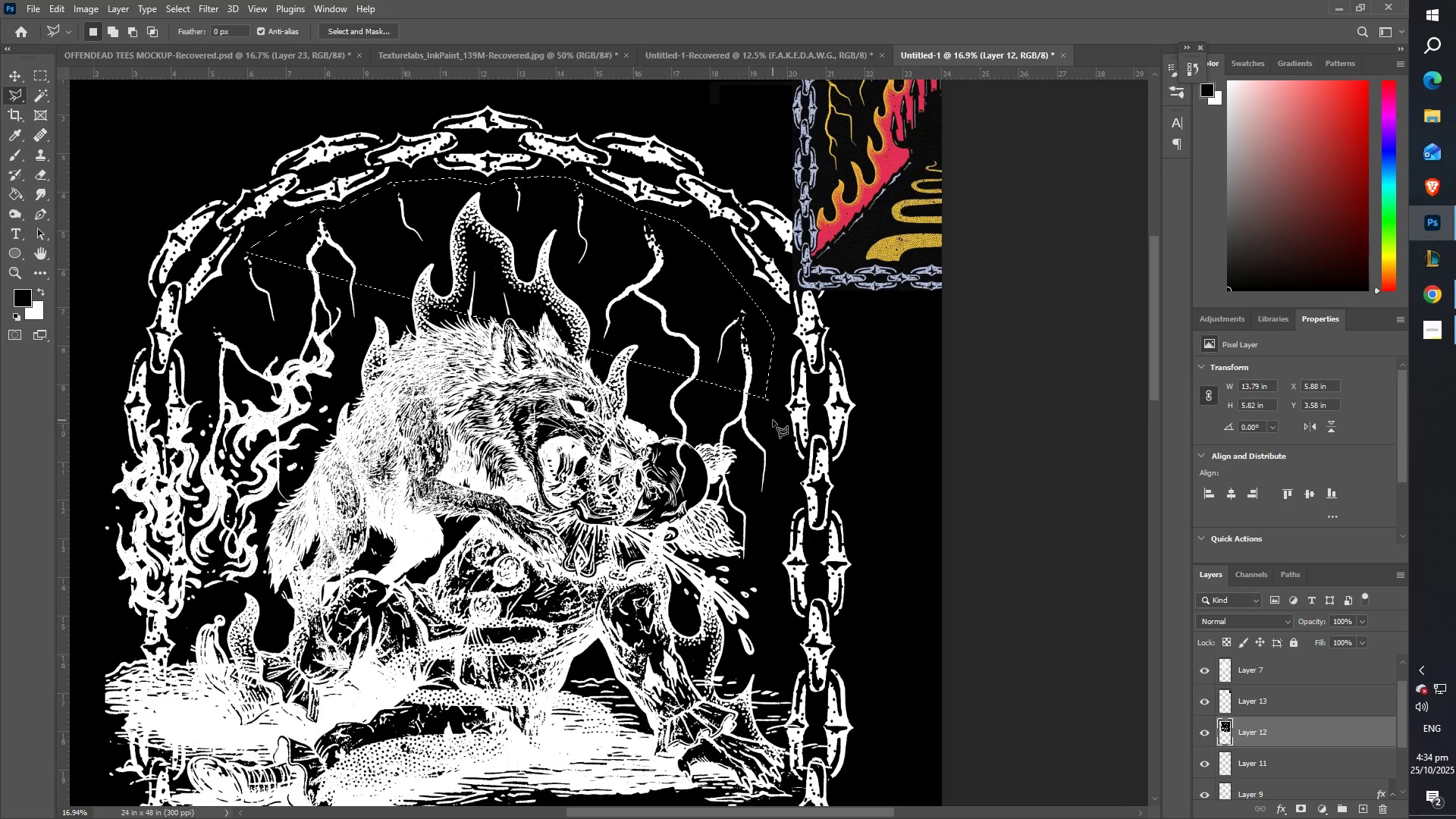 
key(Control+ControlLeft)
 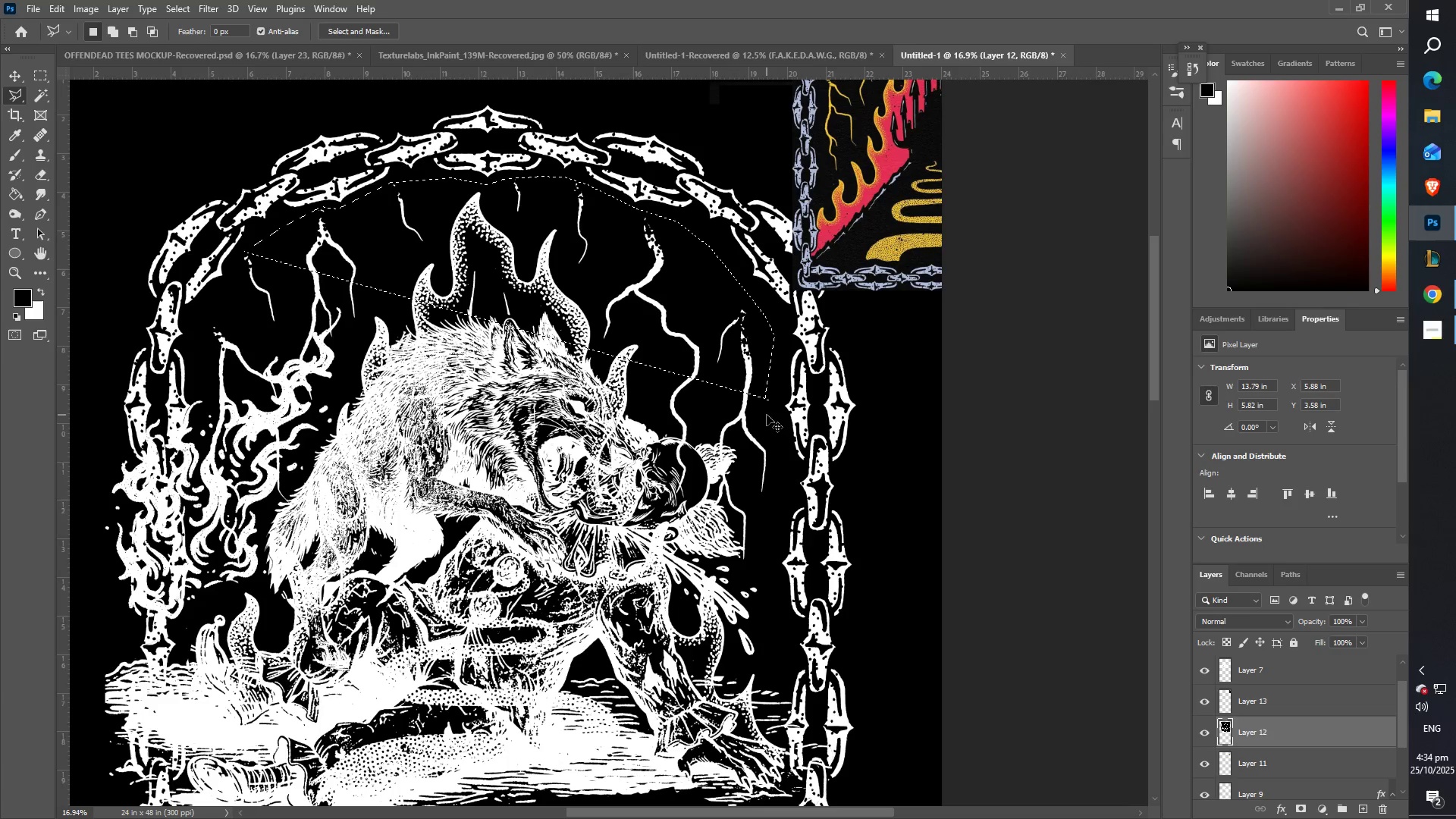 
key(Control+X)
 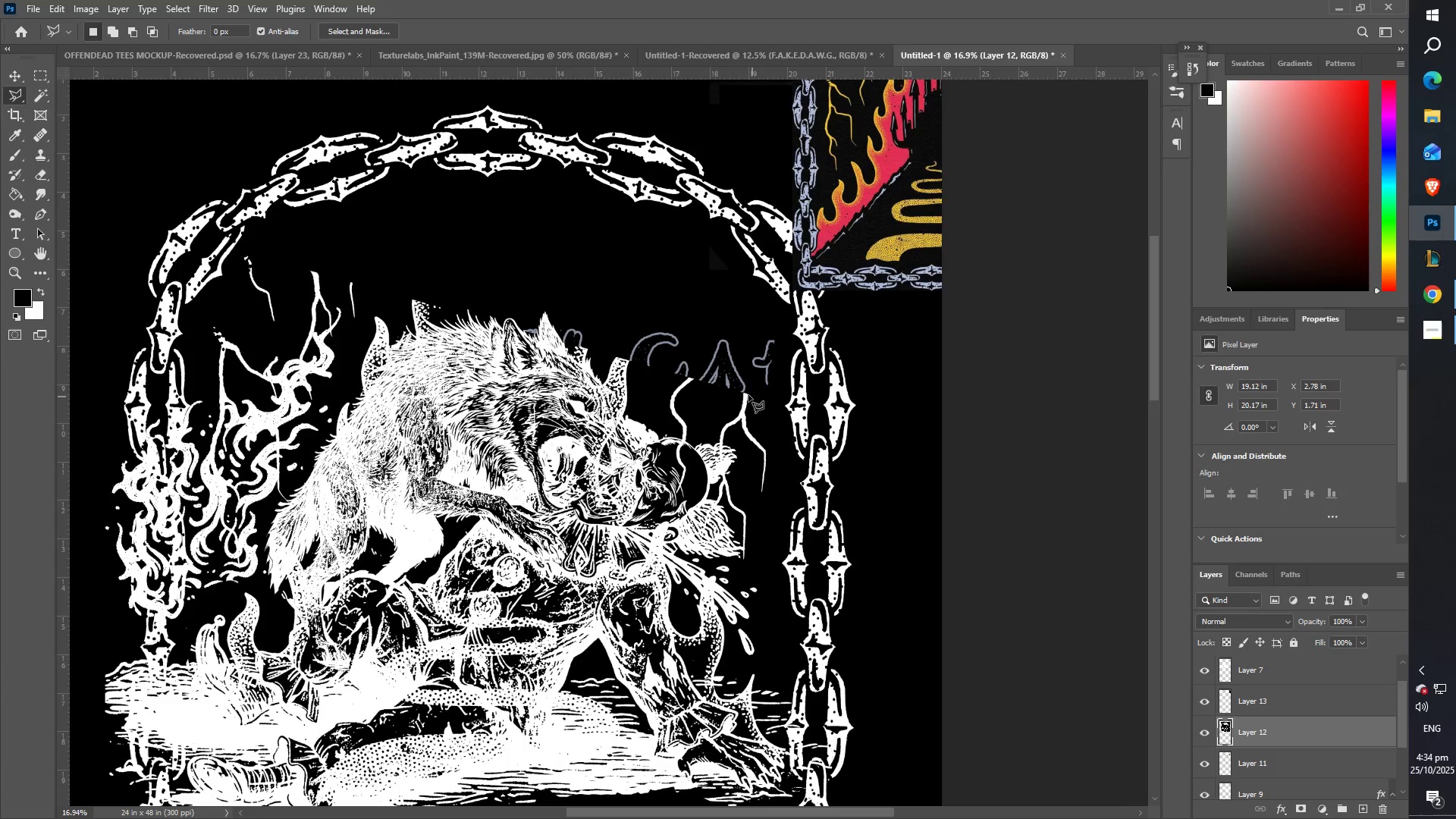 
hold_key(key=Space, duration=0.71)
 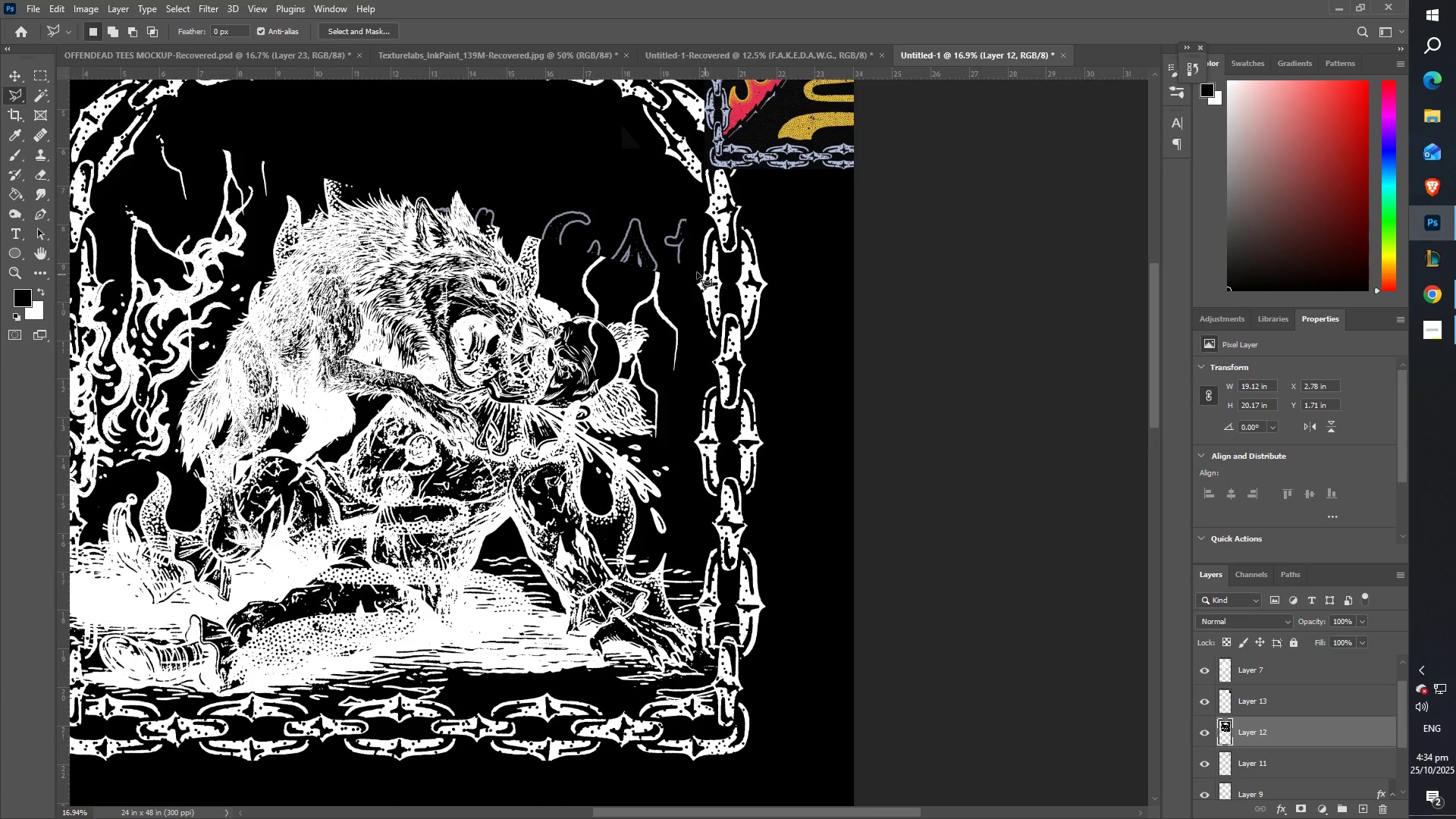 
left_click_drag(start_coordinate=[730, 407], to_coordinate=[642, 286])
 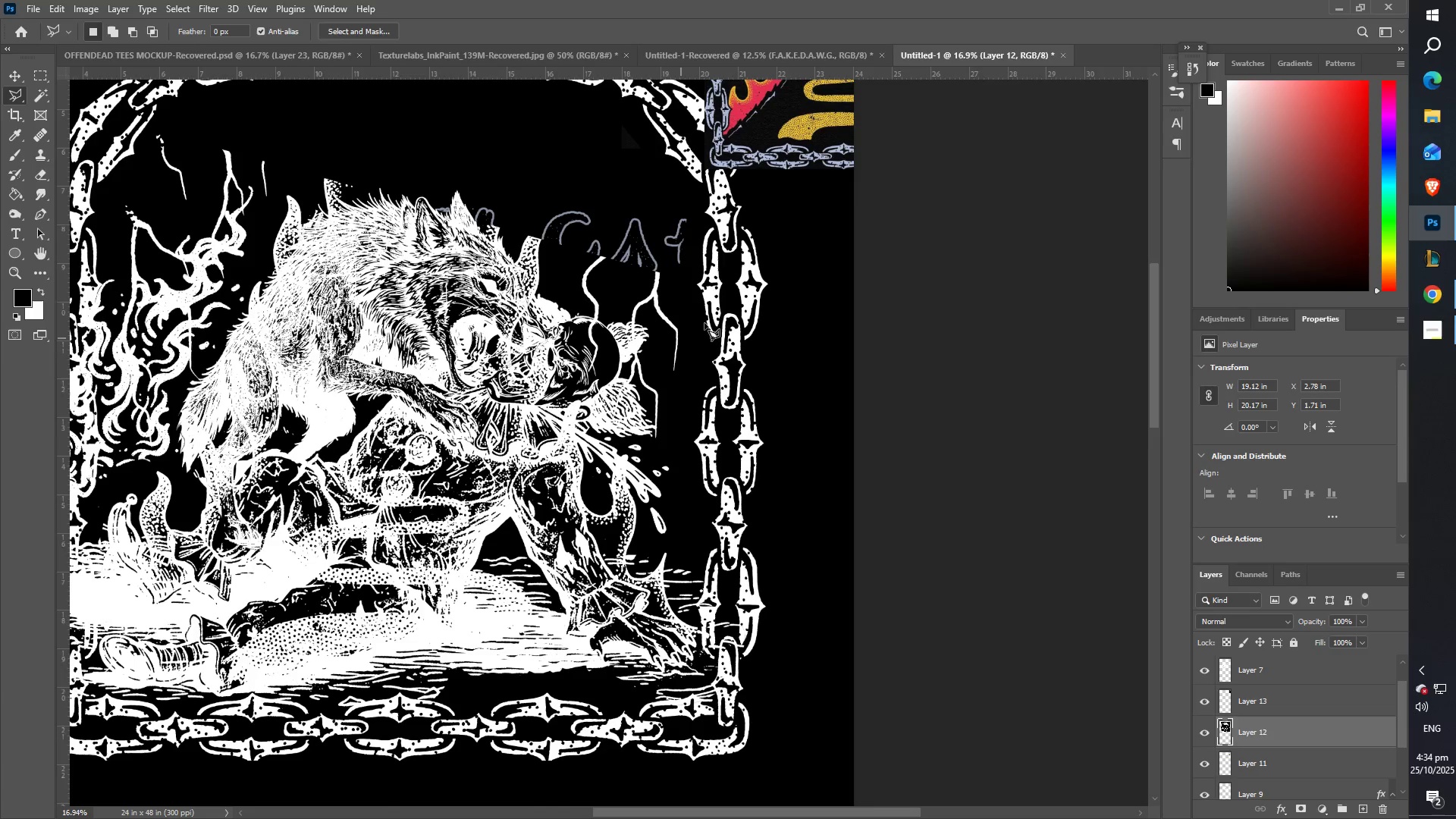 
key(NumpadEnter)
 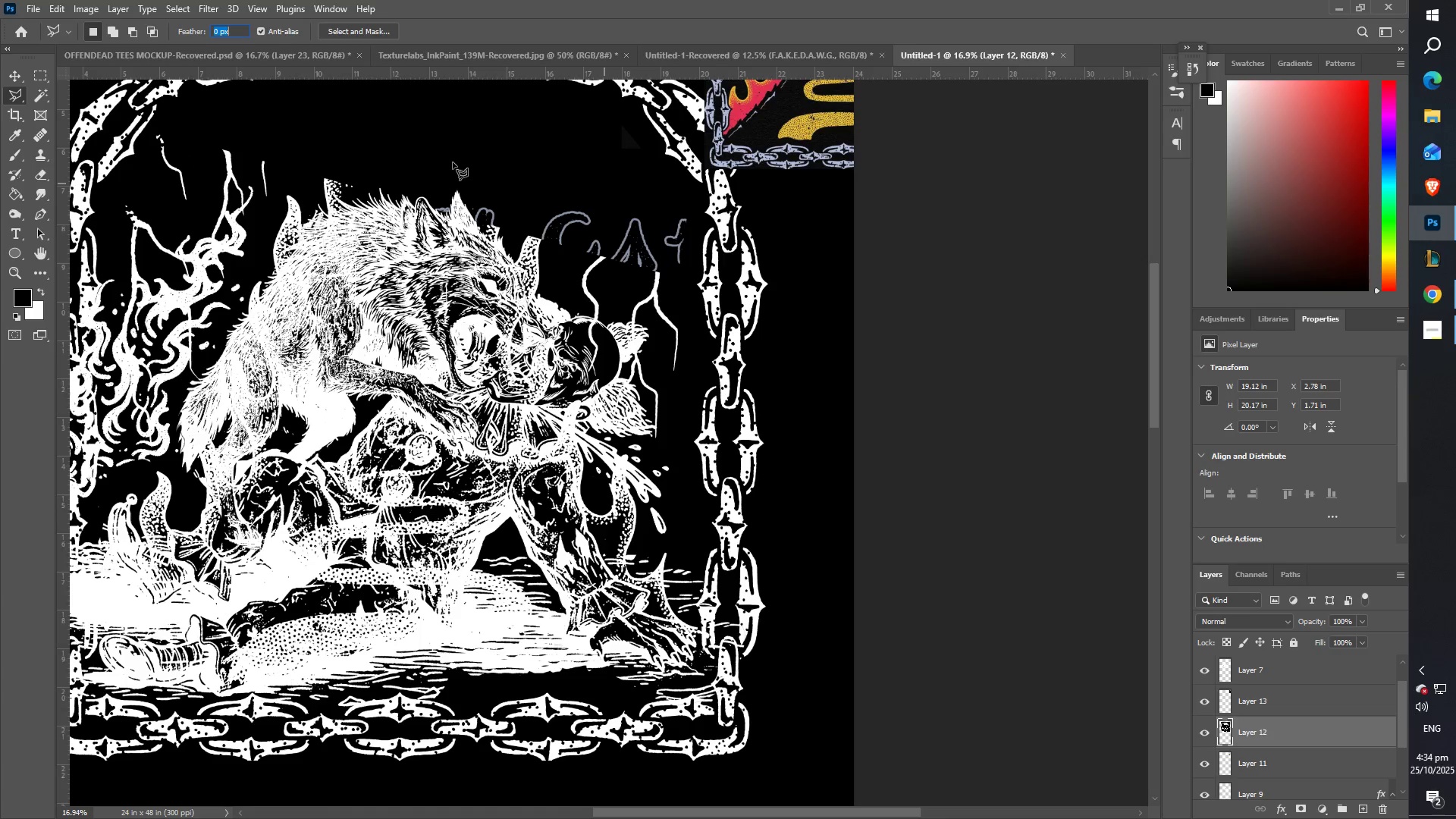 
wait(6.14)
 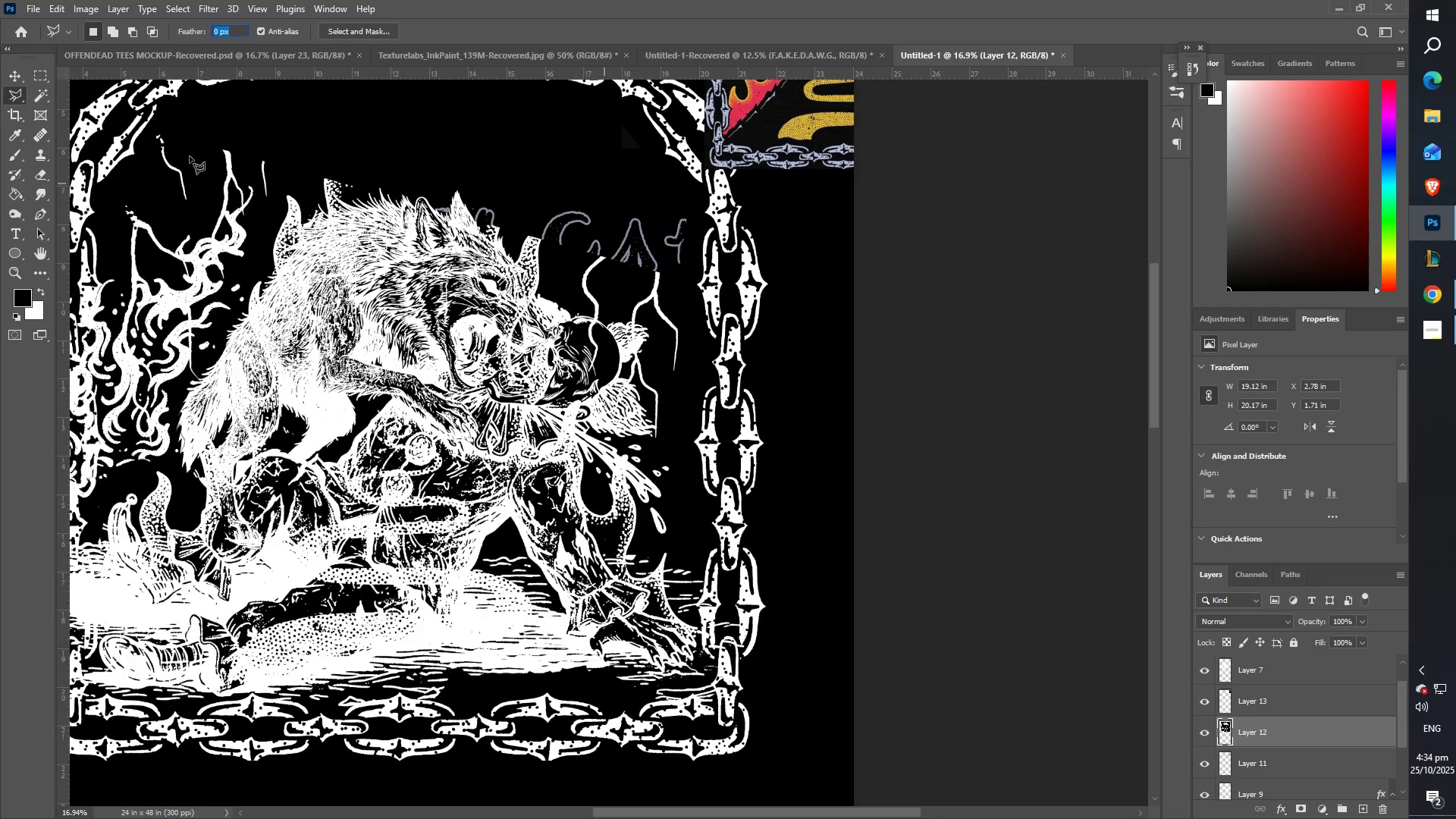 
left_click([17, 102])
 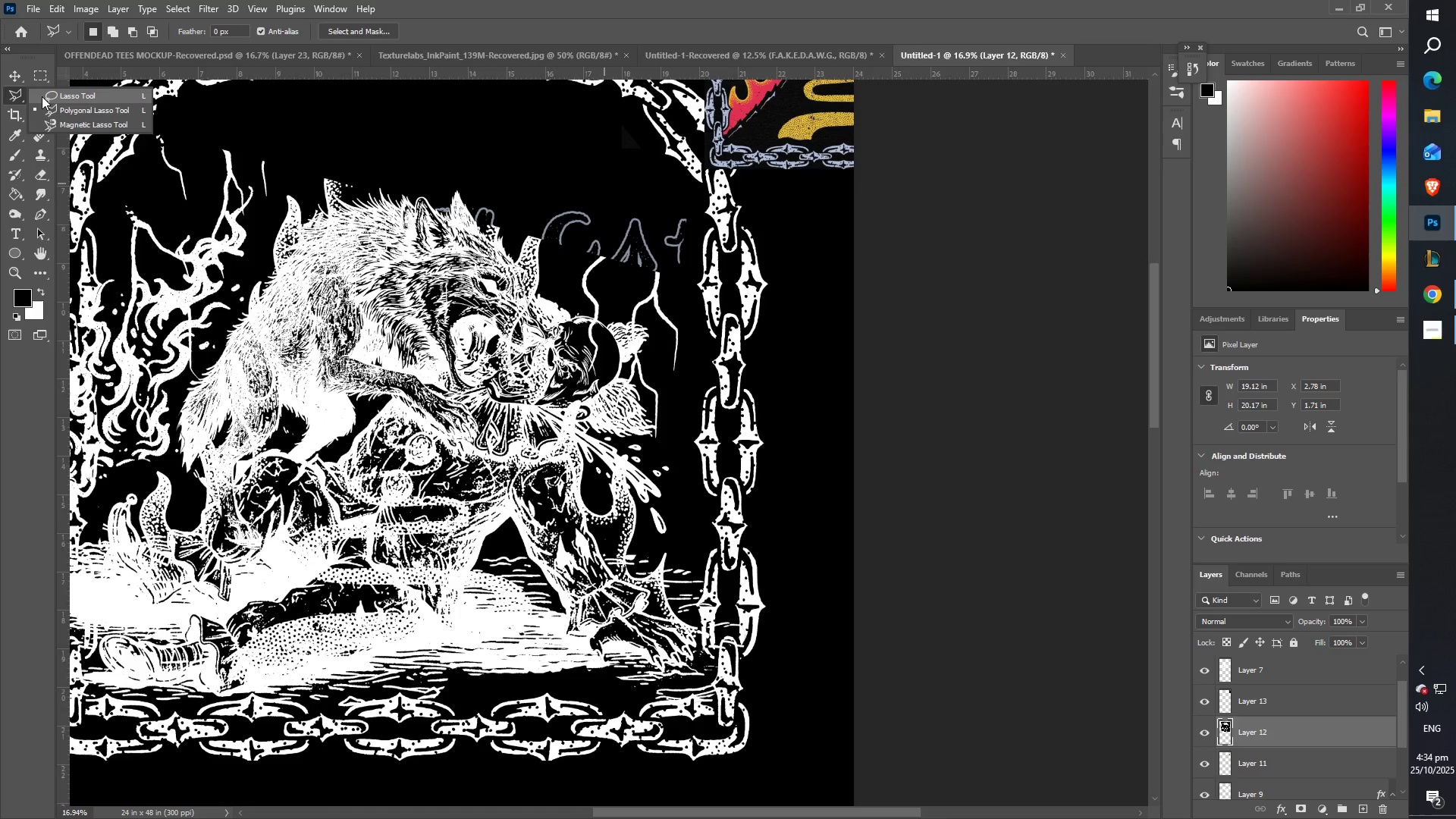 
left_click([42, 96])
 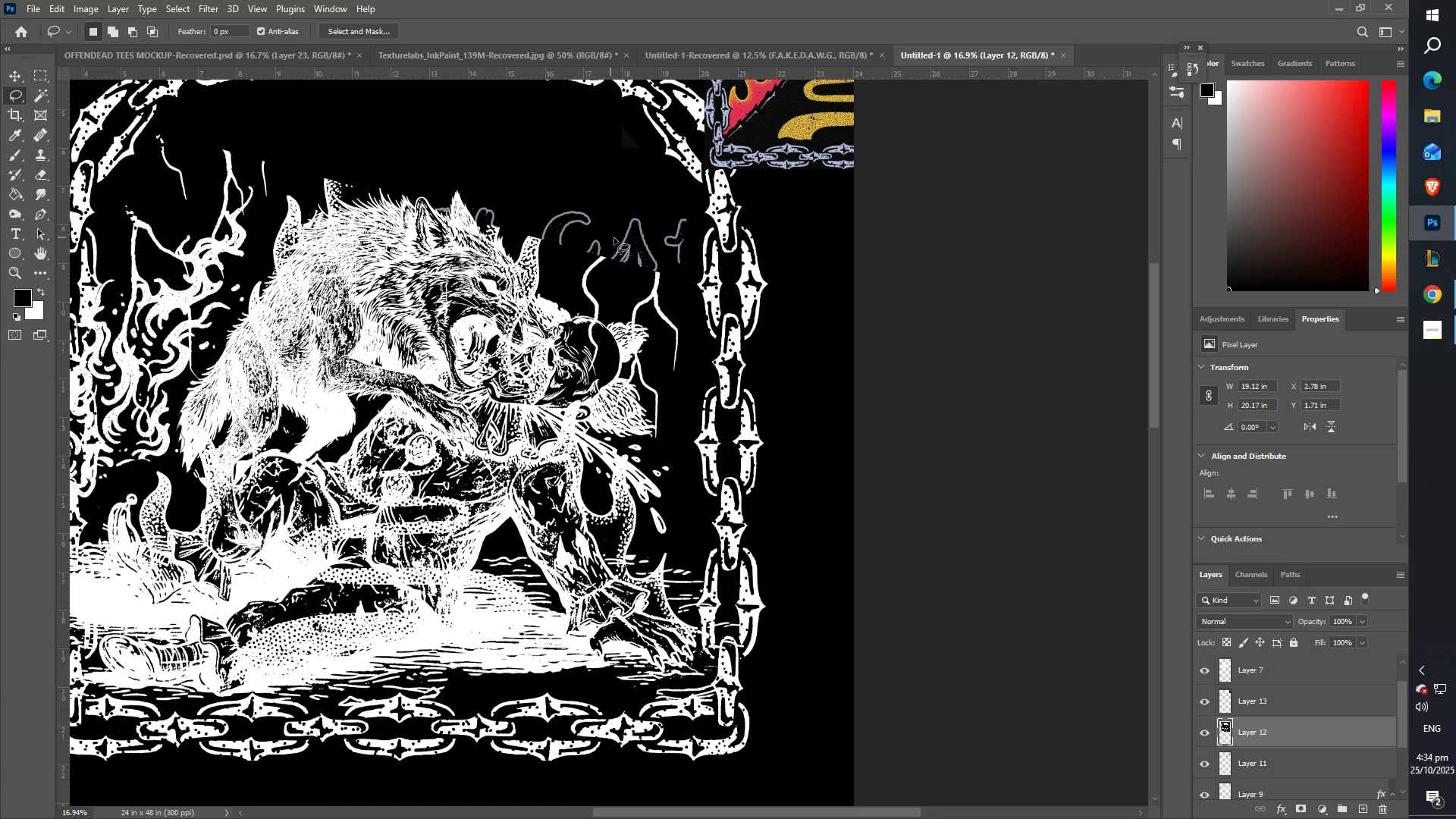 
left_click_drag(start_coordinate=[654, 246], to_coordinate=[698, 650])
 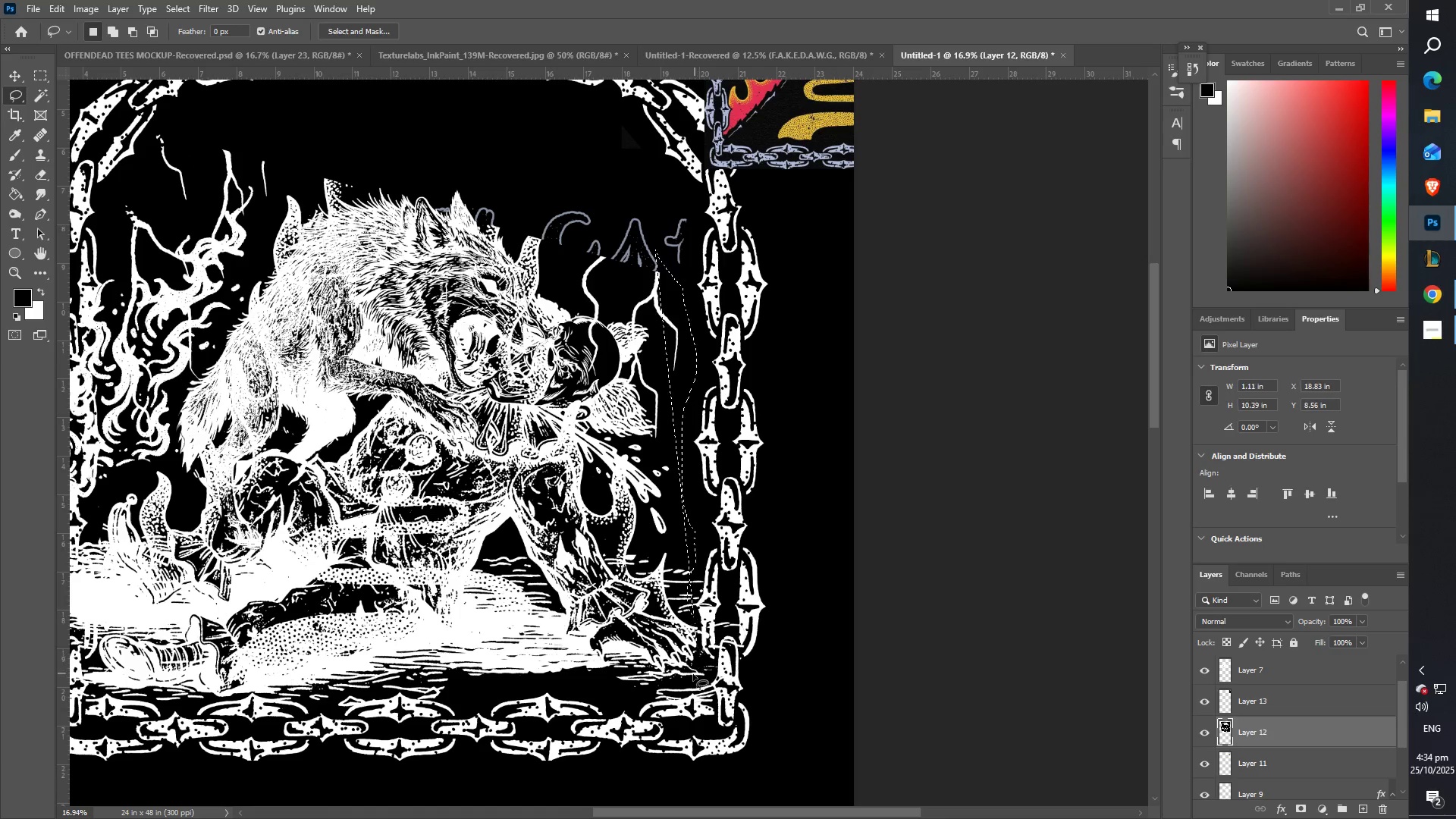 
left_click_drag(start_coordinate=[690, 676], to_coordinate=[623, 689])
 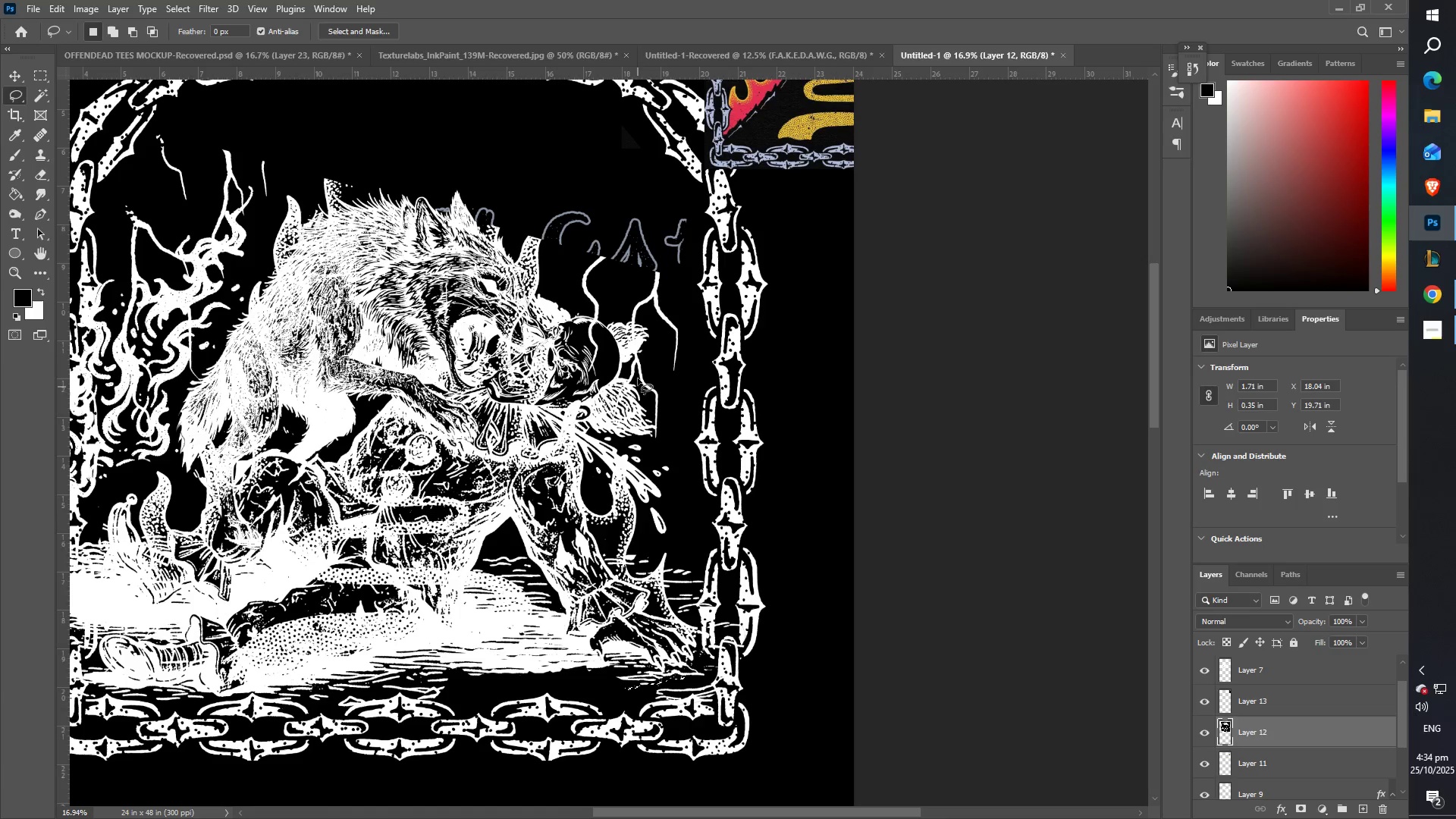 
key(Control+ControlLeft)
 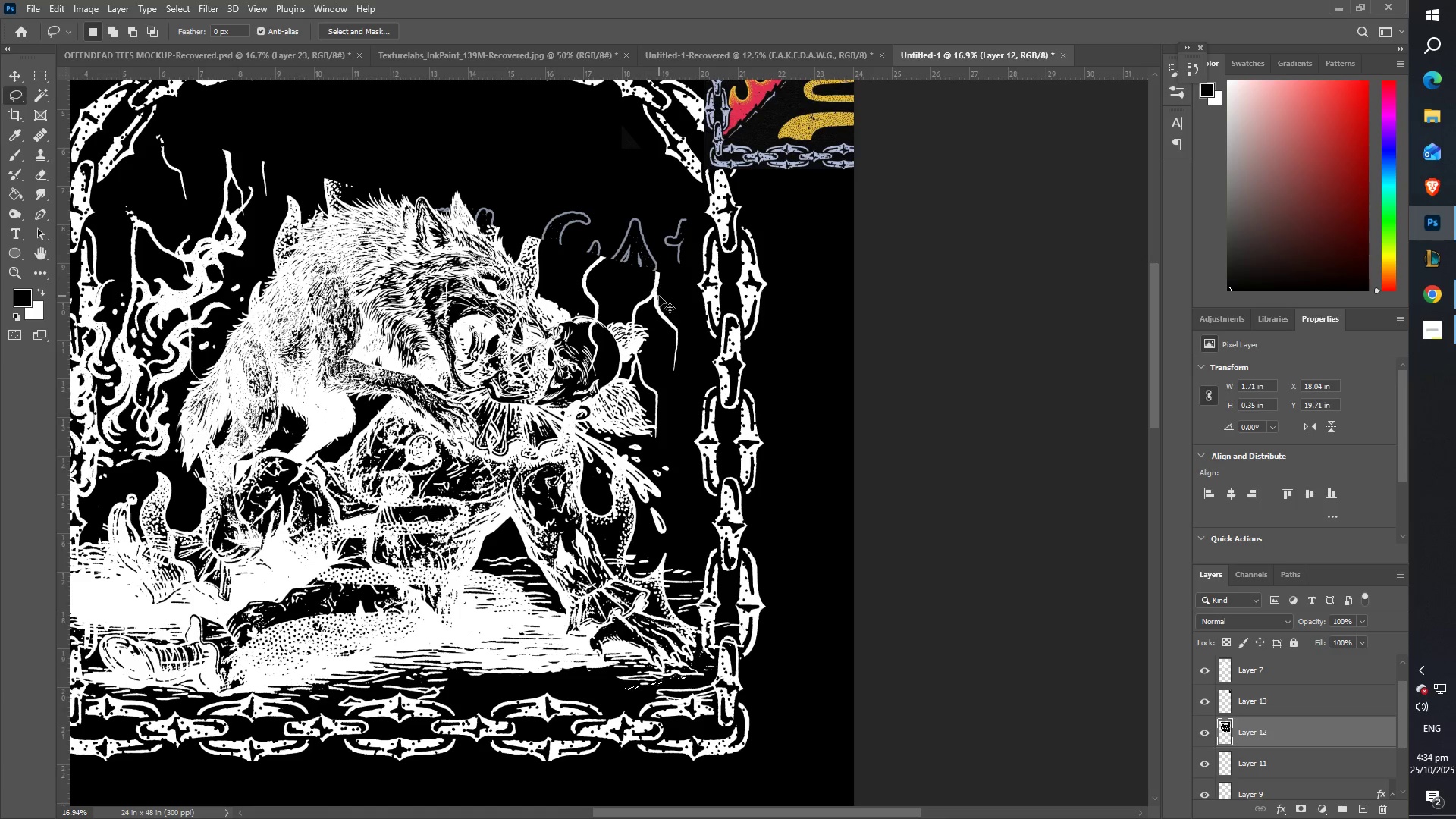 
key(Control+Z)
 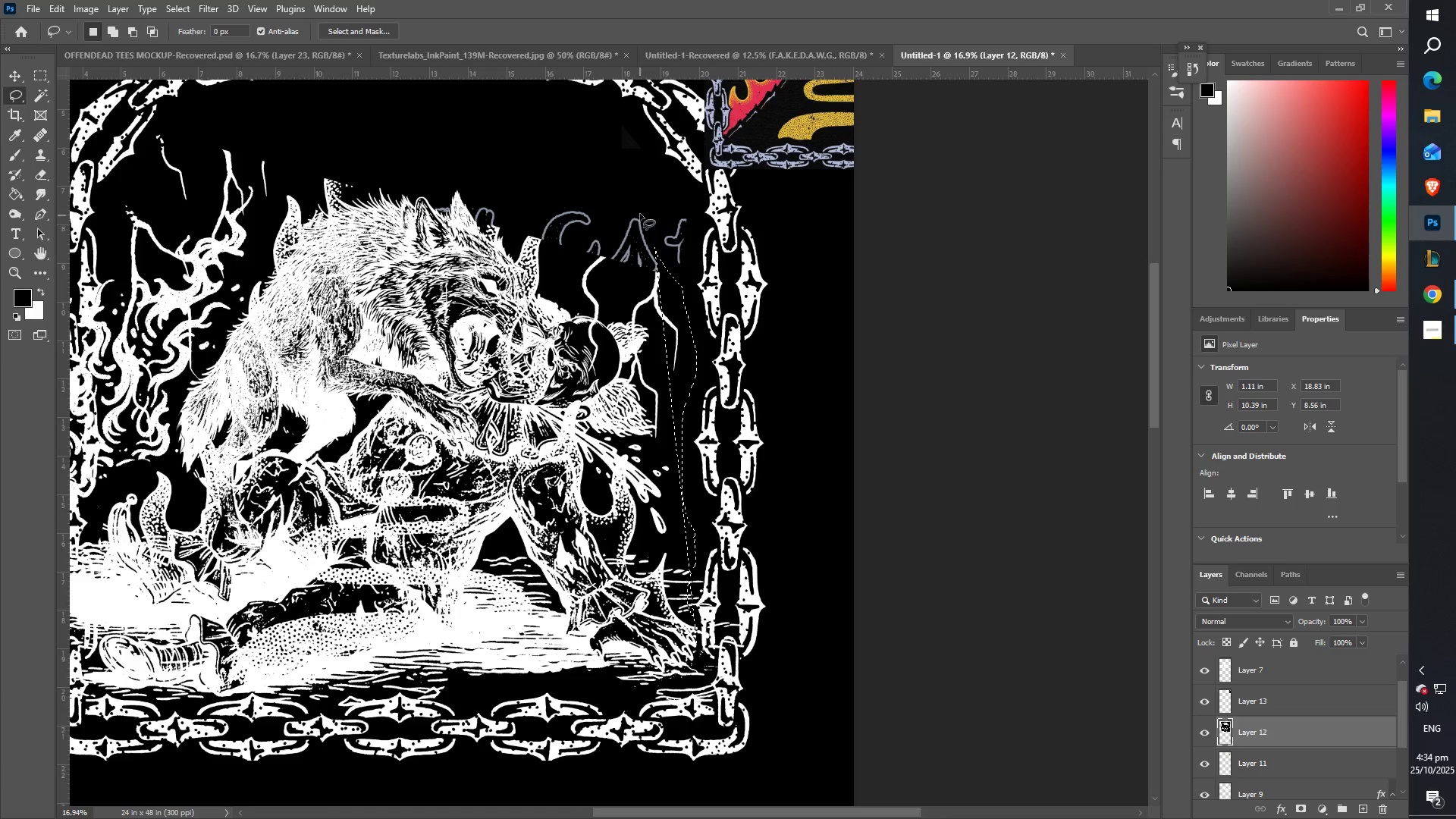 
key(Control+X)
 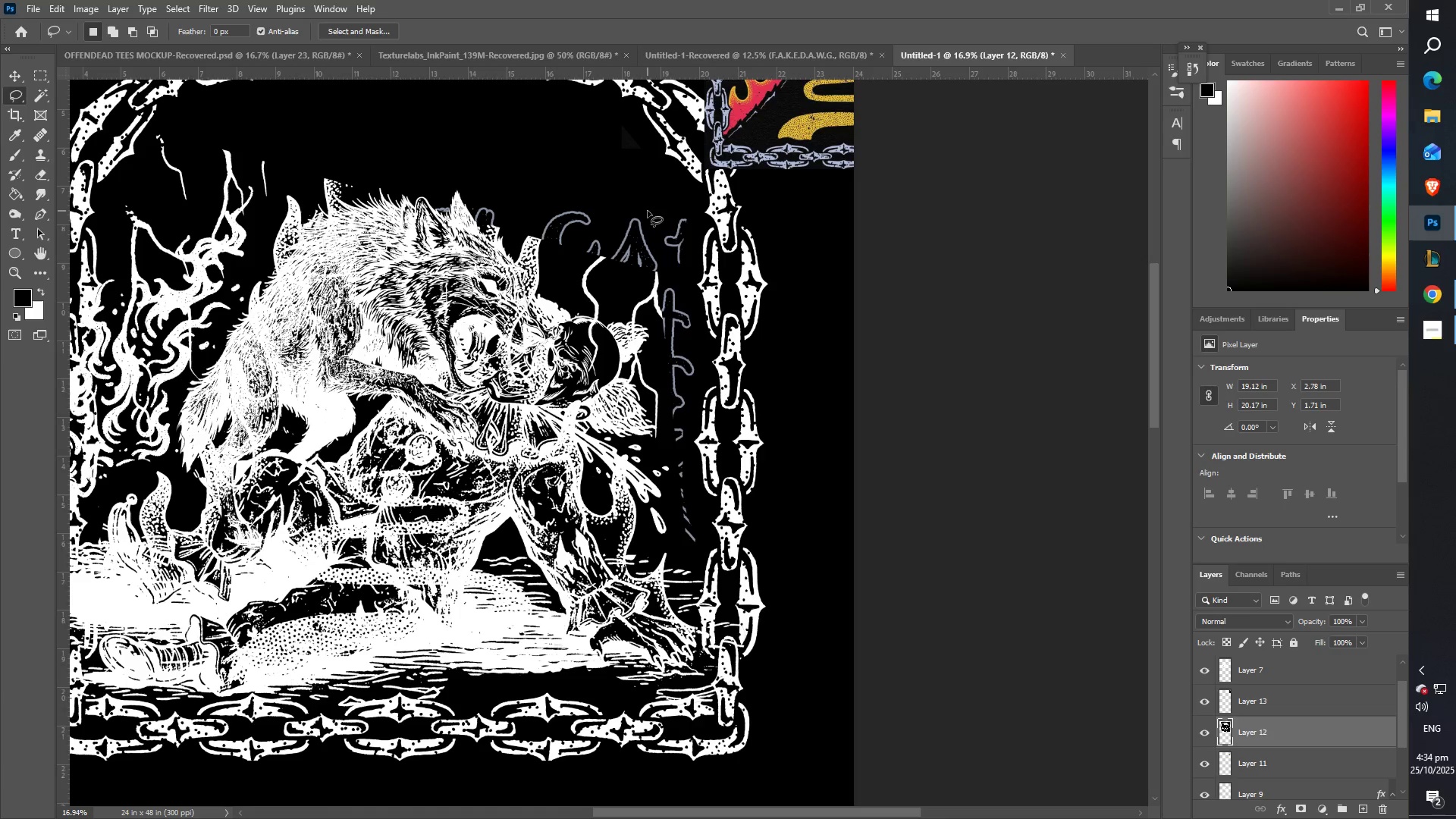 
left_click_drag(start_coordinate=[648, 211], to_coordinate=[695, 598])
 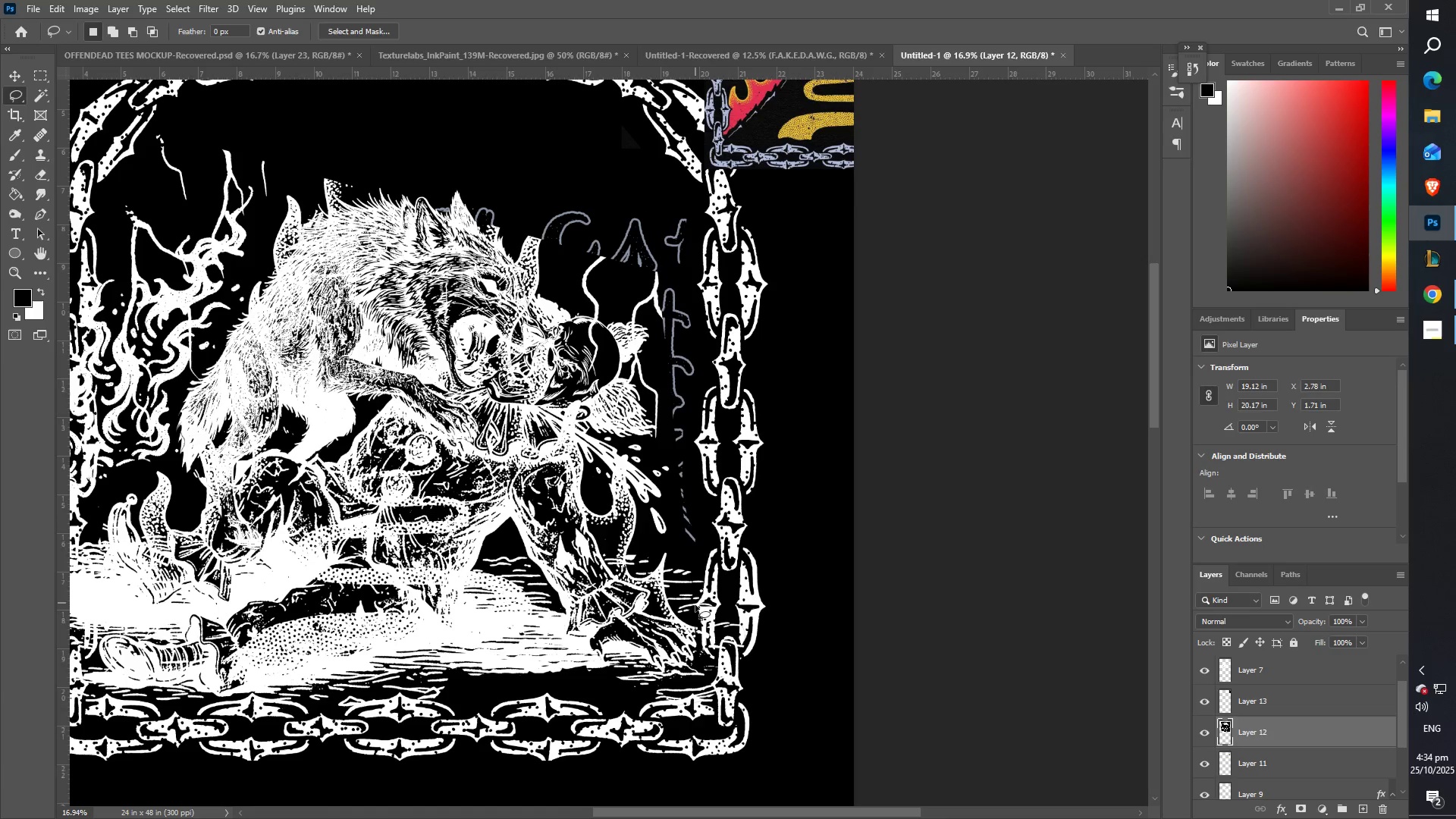 
left_click_drag(start_coordinate=[695, 607], to_coordinate=[700, 635])
 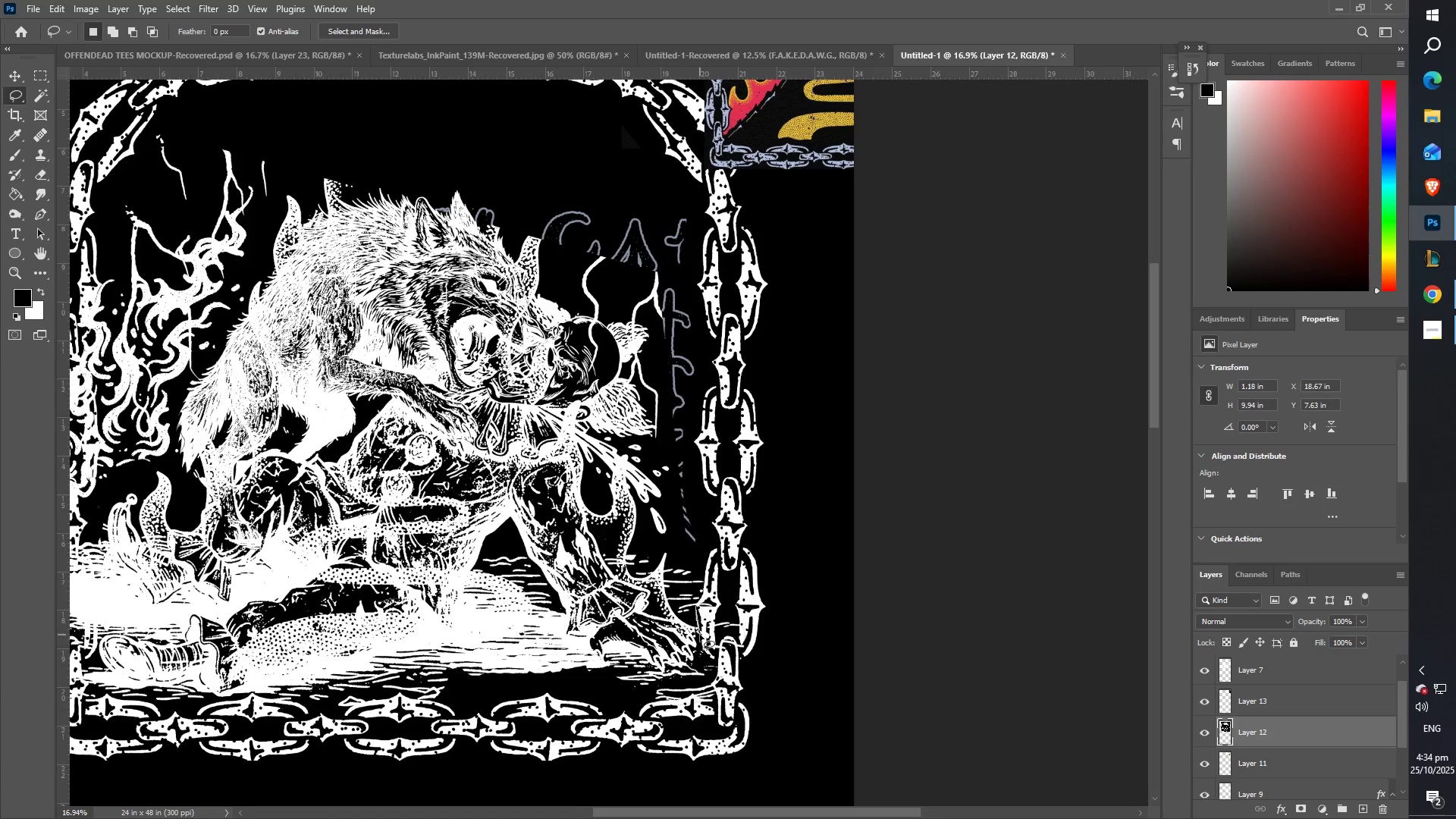 
left_click_drag(start_coordinate=[700, 635], to_coordinate=[688, 654])
 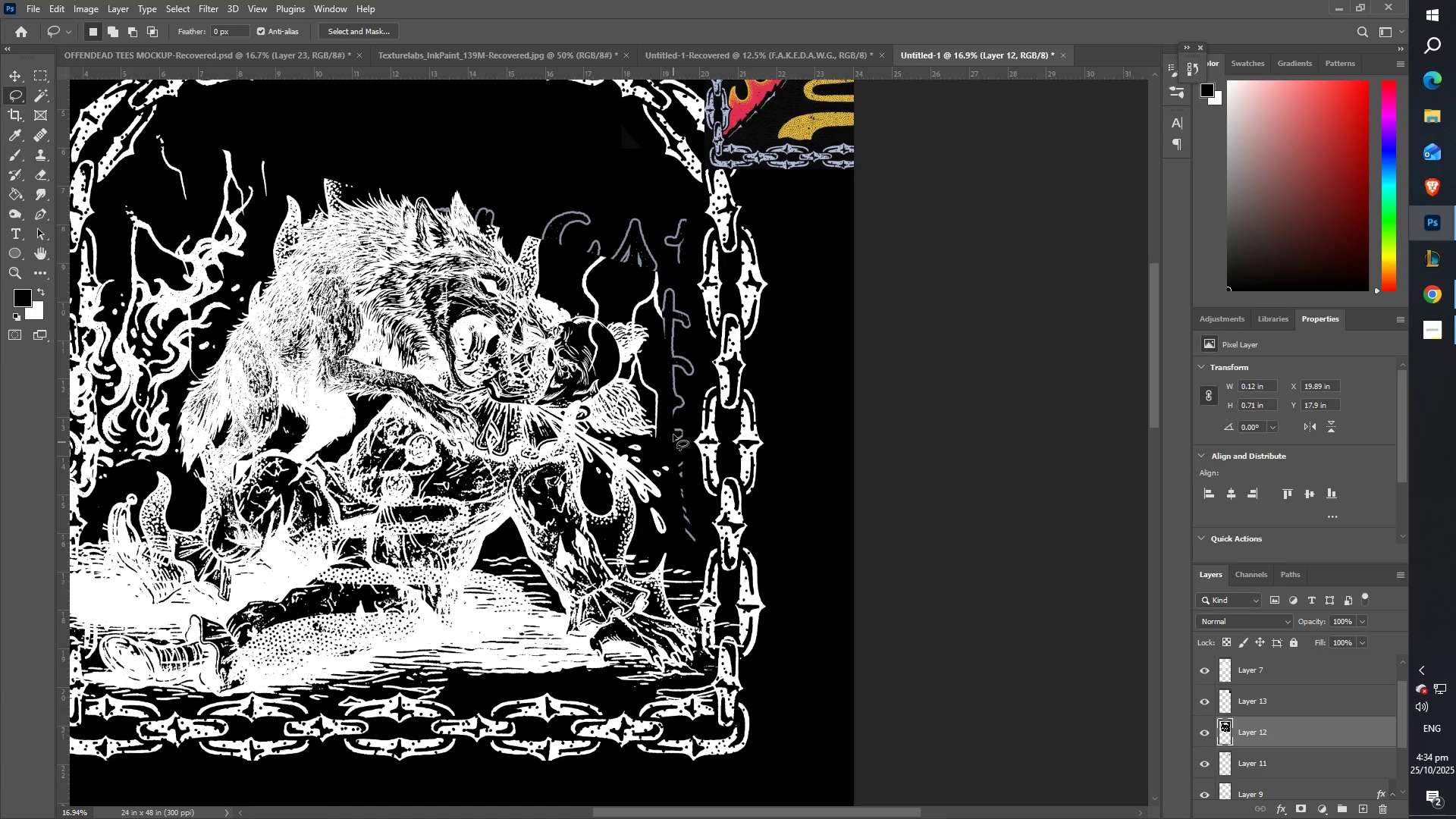 
key(Control+Z)
 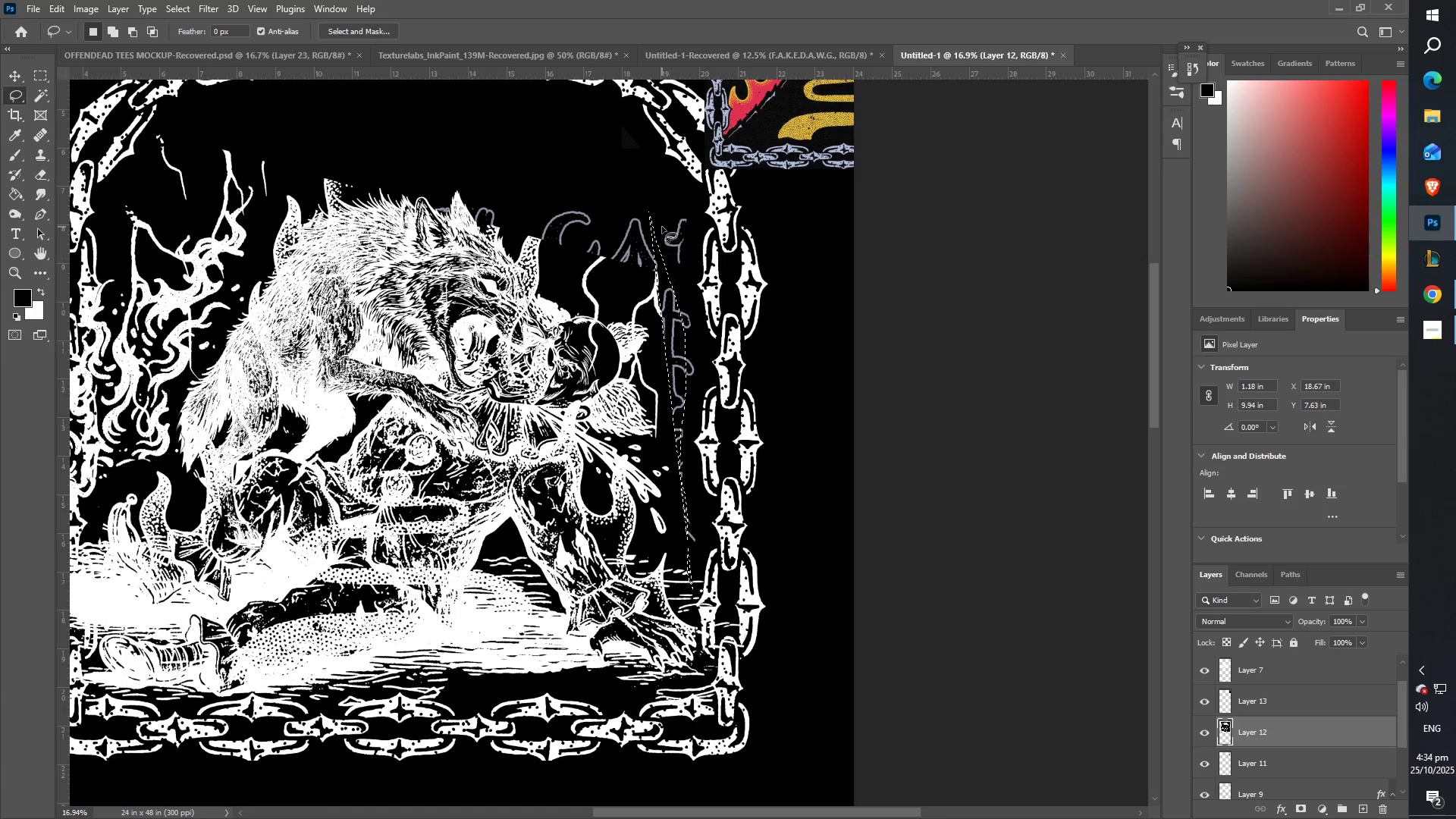 
key(Control+ControlLeft)
 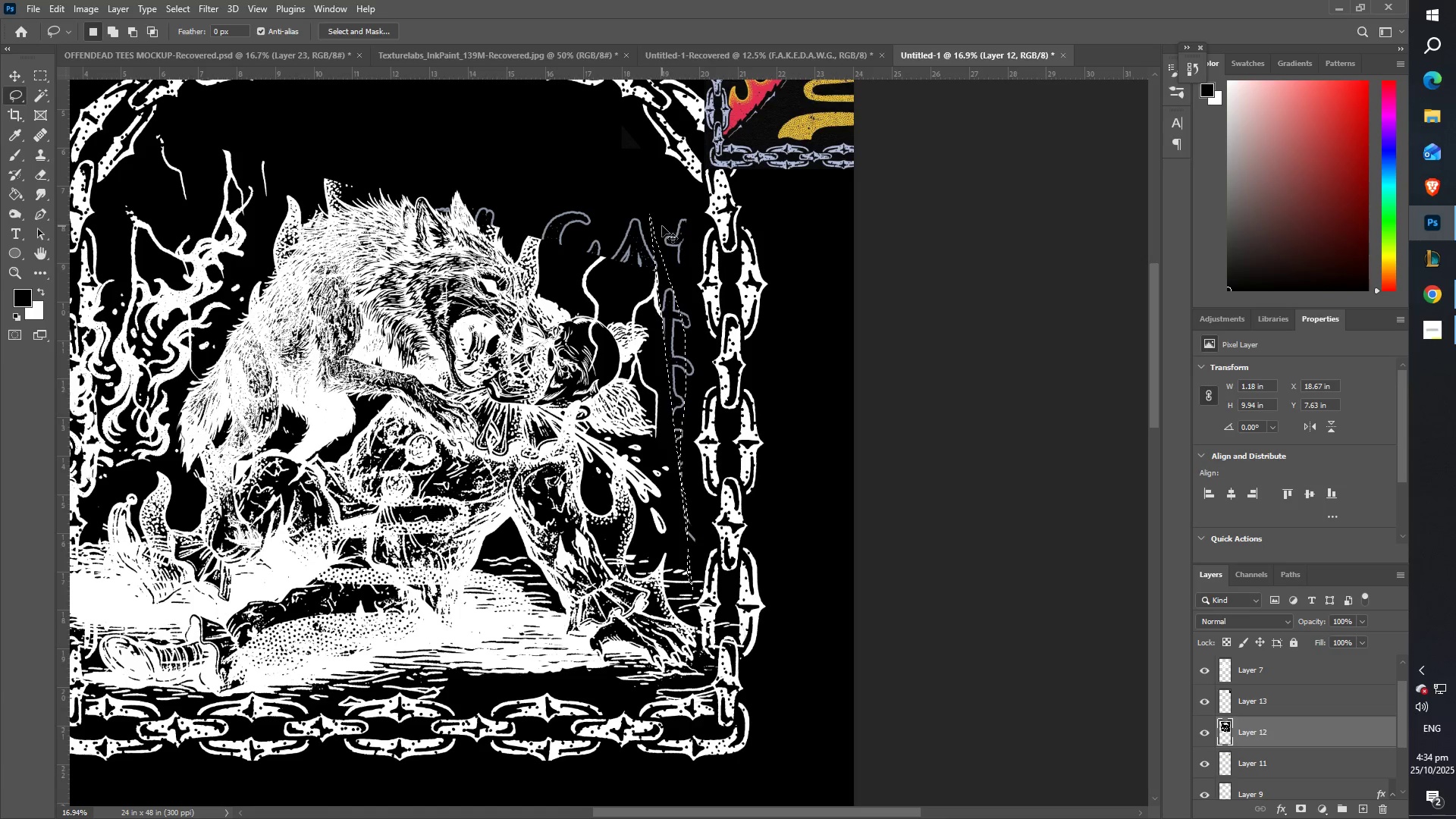 
key(Control+Z)
 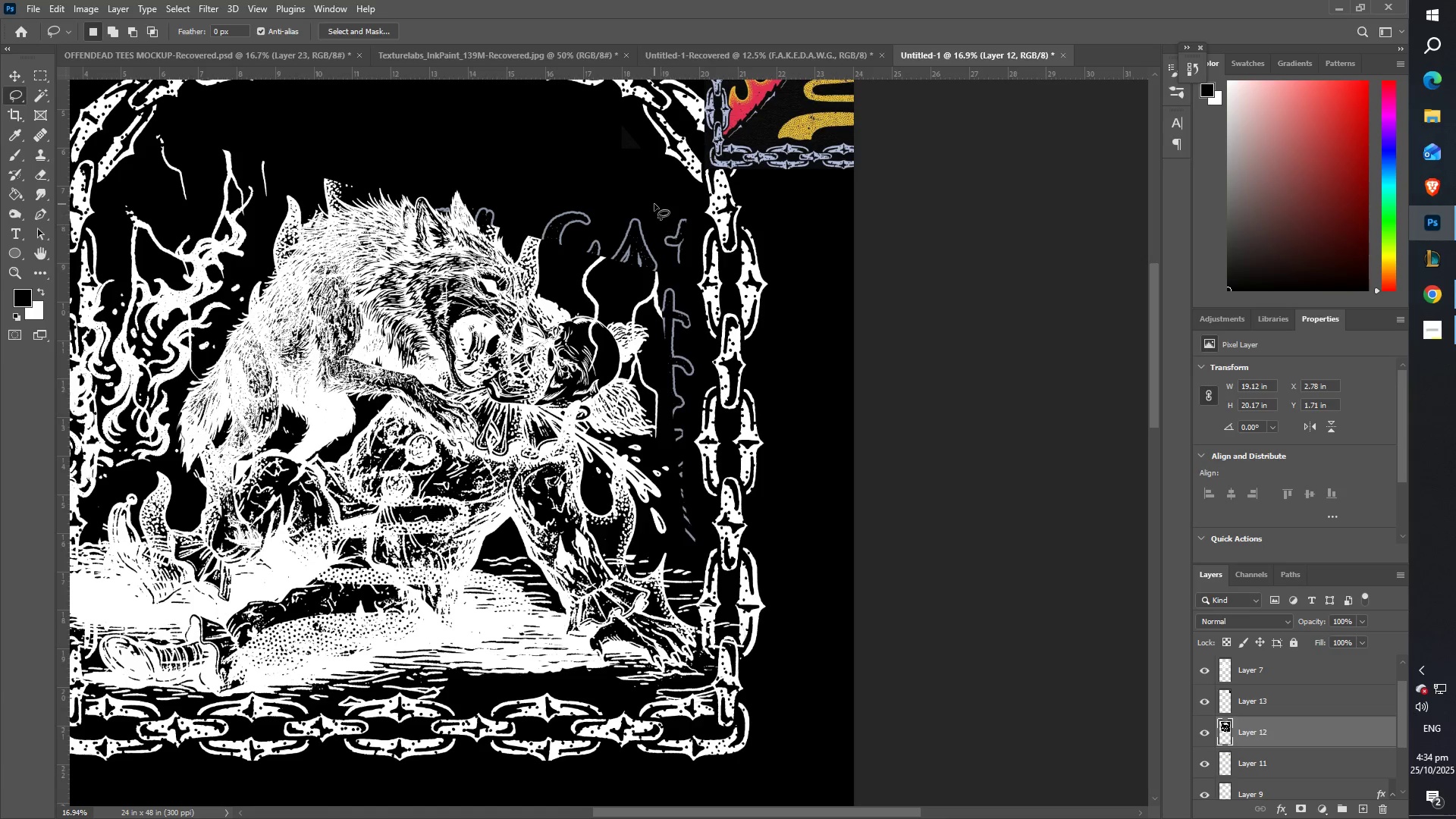 
left_click_drag(start_coordinate=[654, 204], to_coordinate=[518, 144])
 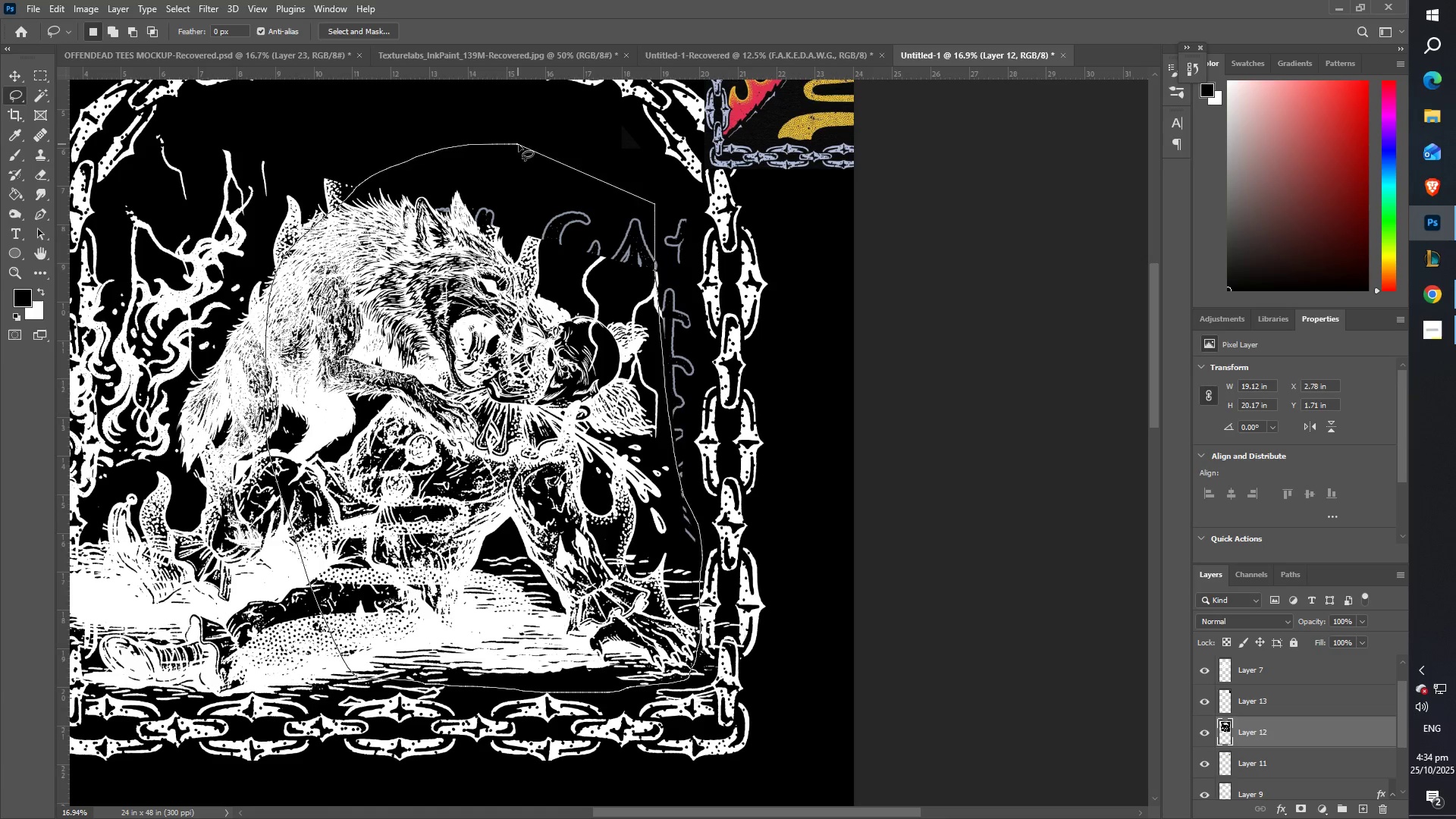 
key(Control+ControlLeft)
 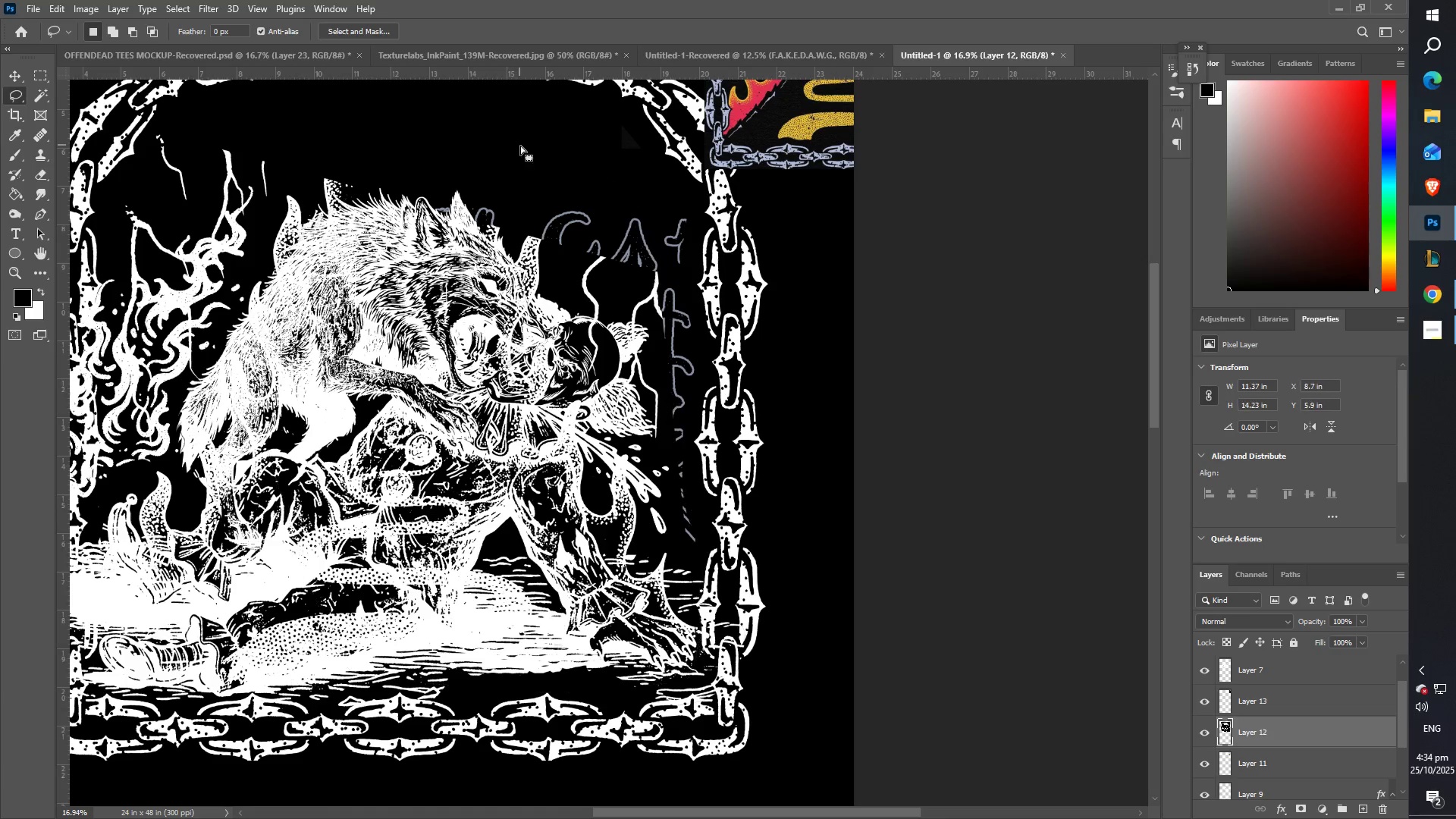 
key(Control+X)
 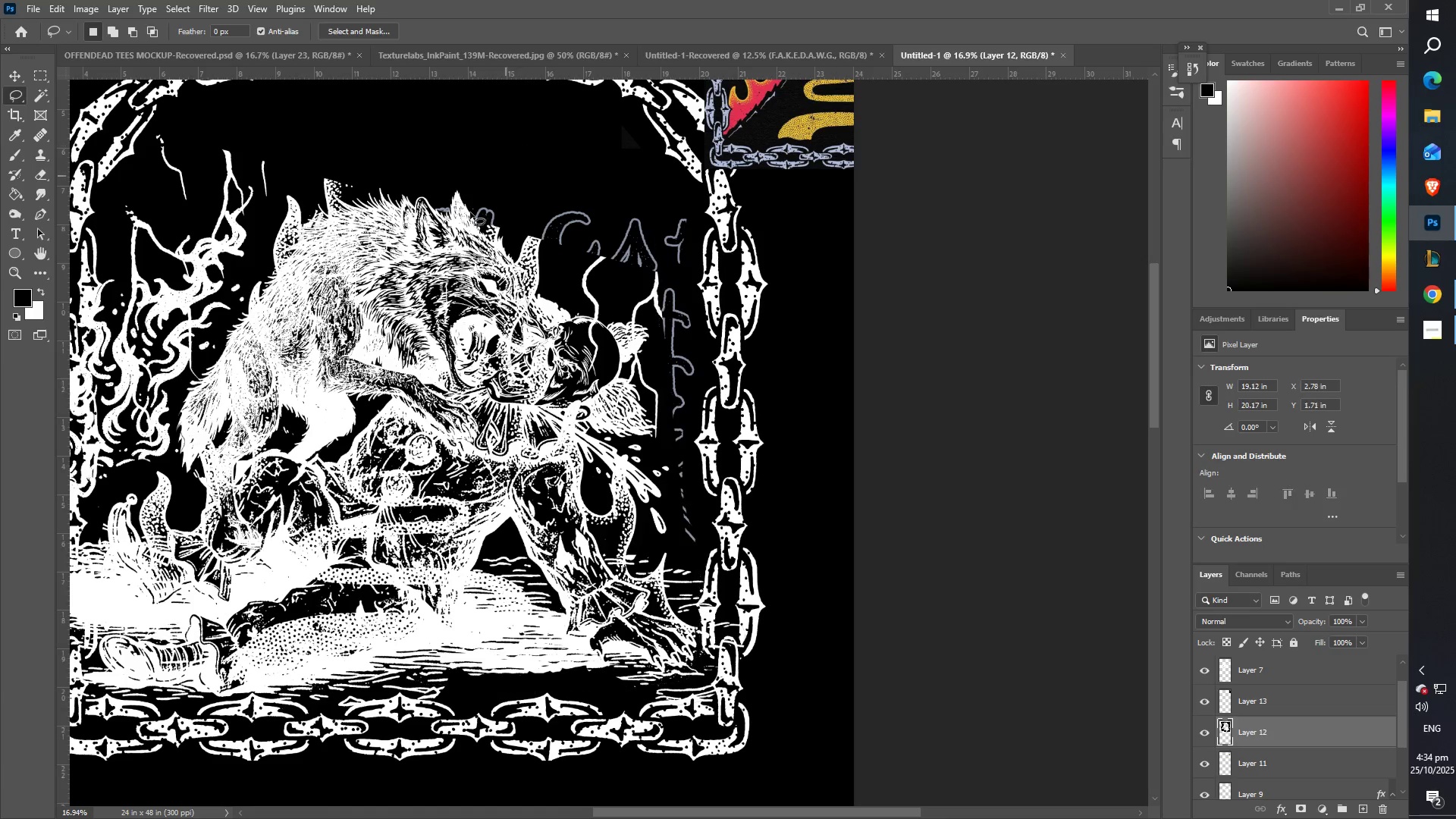 
hold_key(key=Space, duration=0.72)
 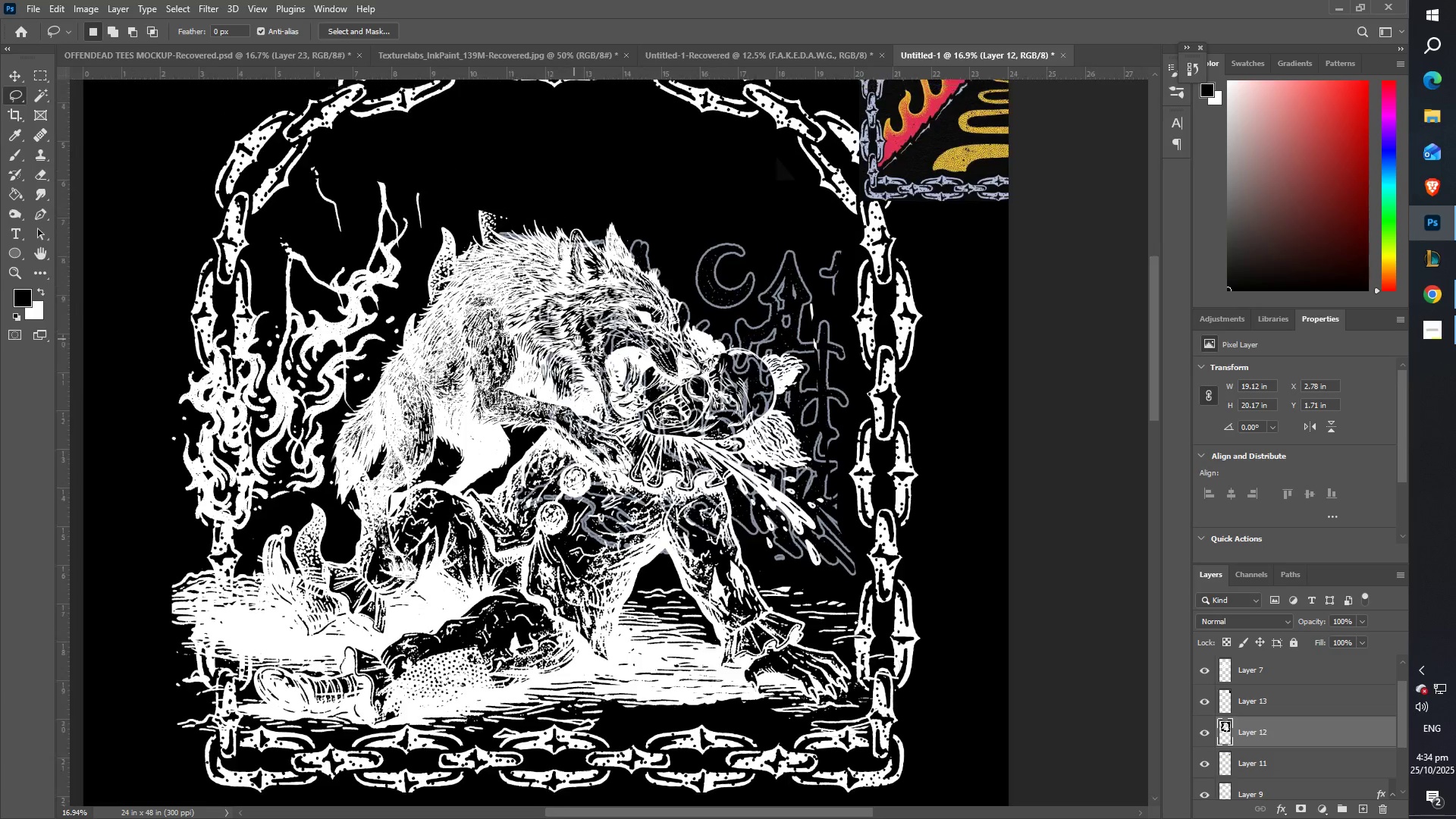 
left_click_drag(start_coordinate=[419, 307], to_coordinate=[637, 274])
 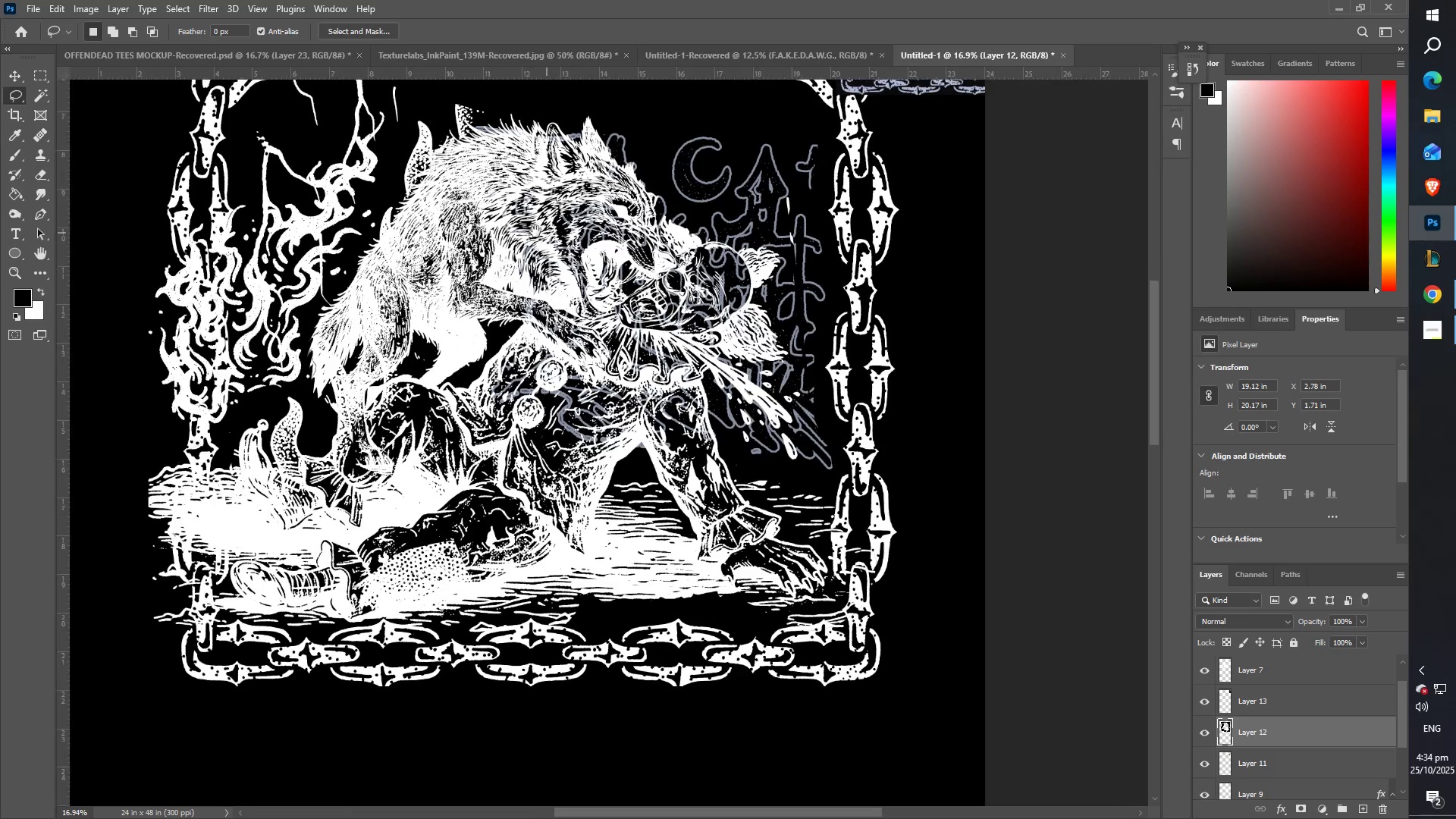 
hold_key(key=Space, duration=0.83)
 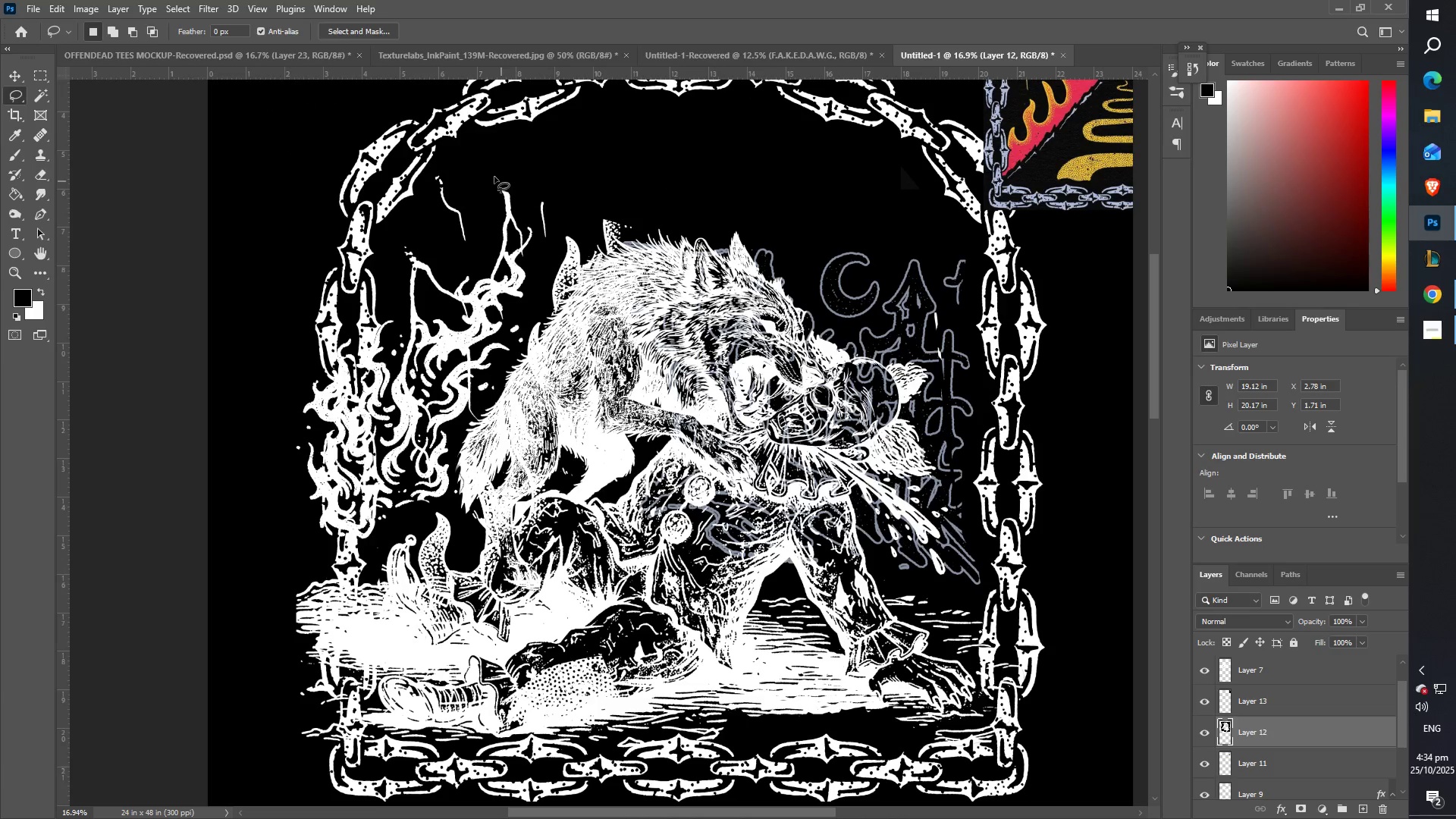 
left_click([698, 348])
 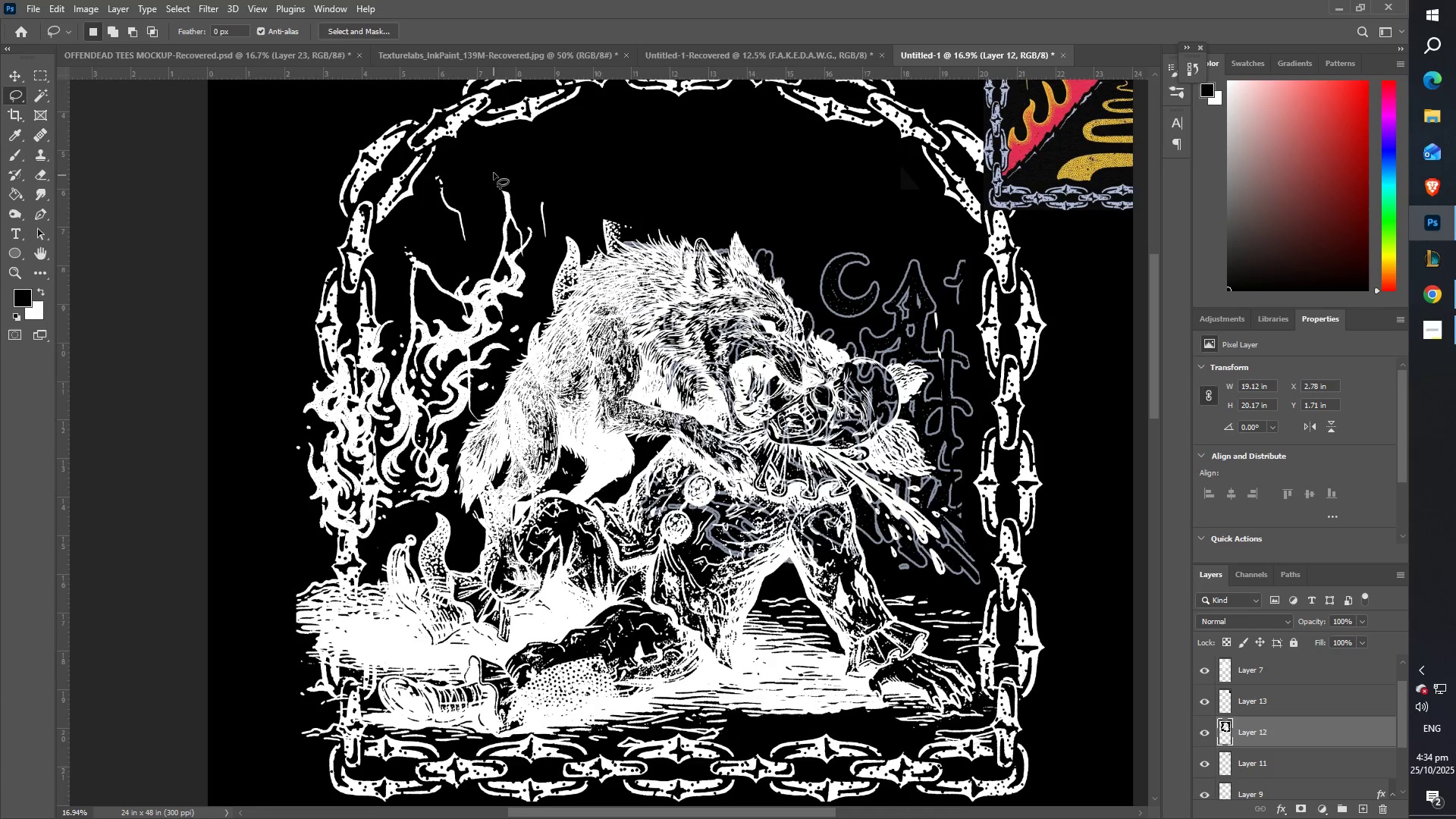 
left_click_drag(start_coordinate=[488, 158], to_coordinate=[591, 143])
 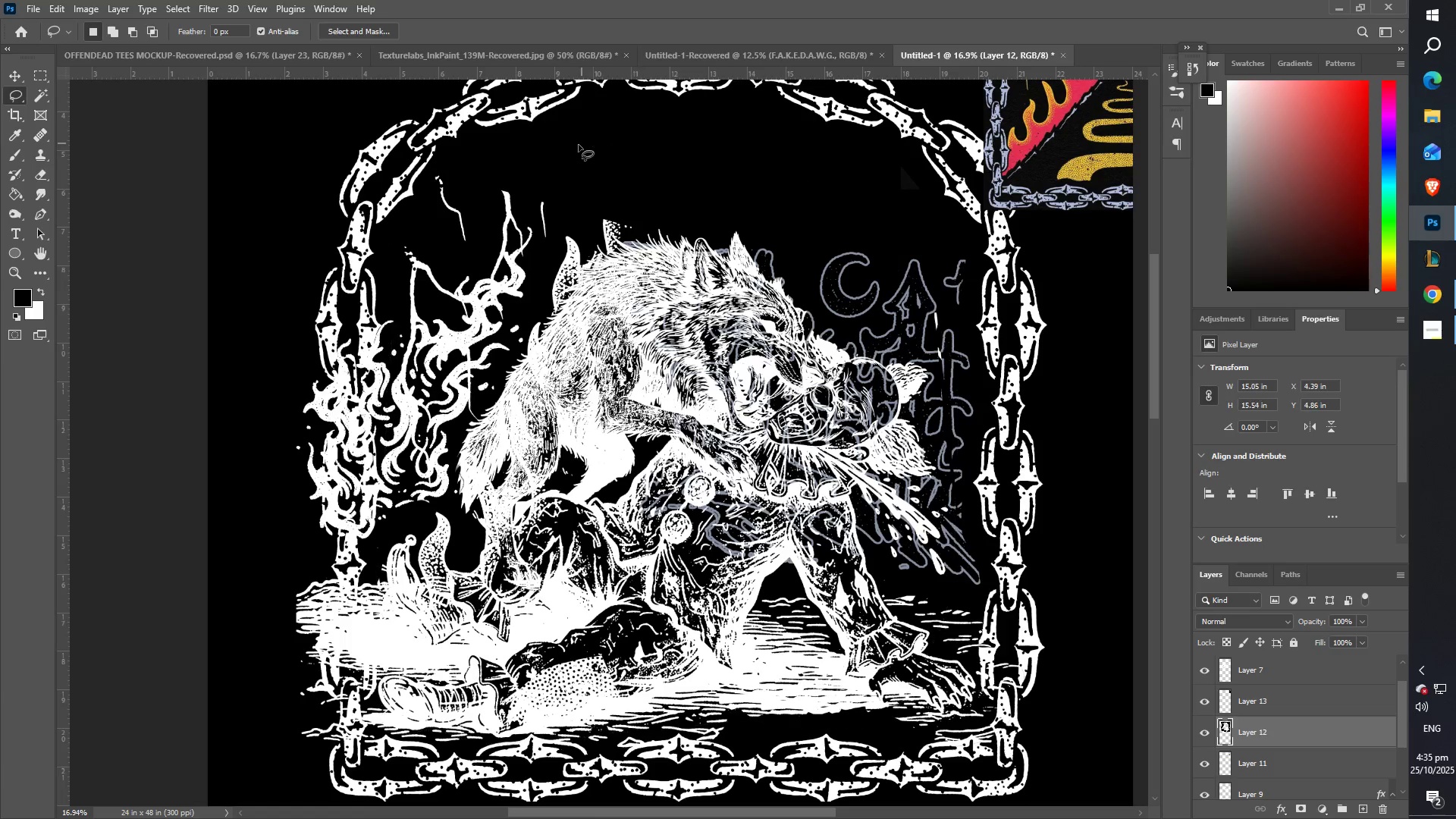 
key(Control+ControlLeft)
 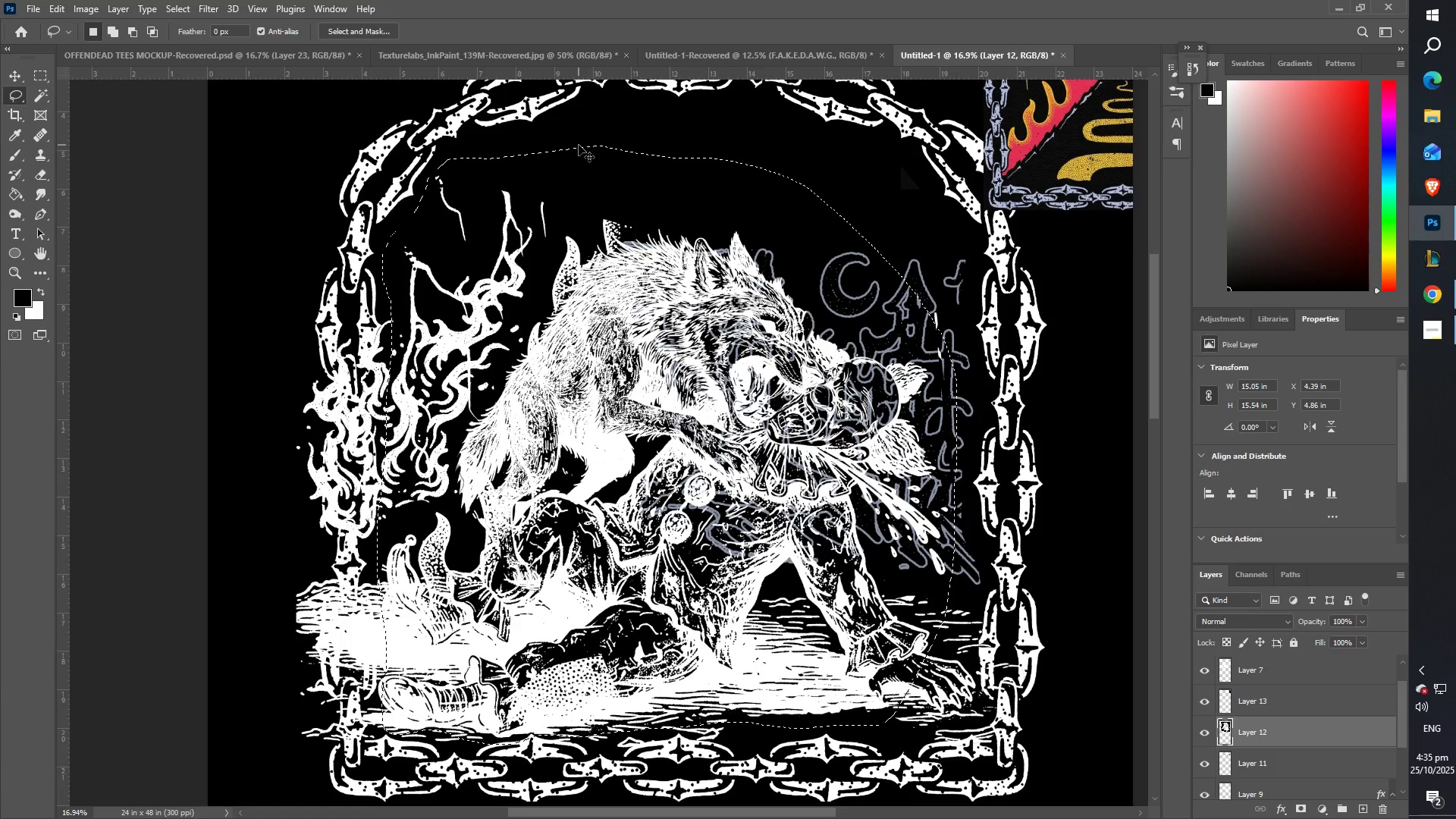 
key(Control+X)
 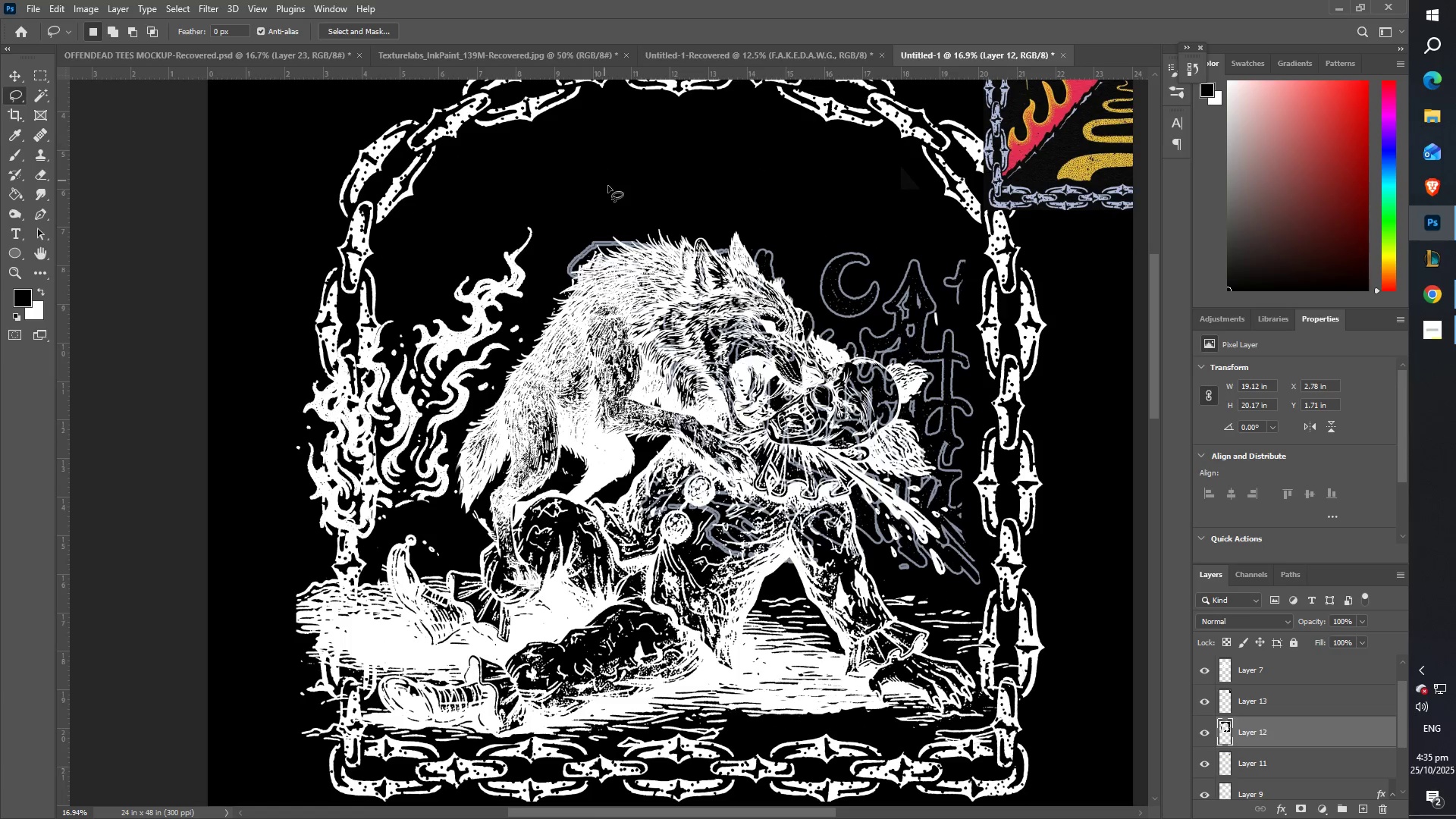 
type(zz)
 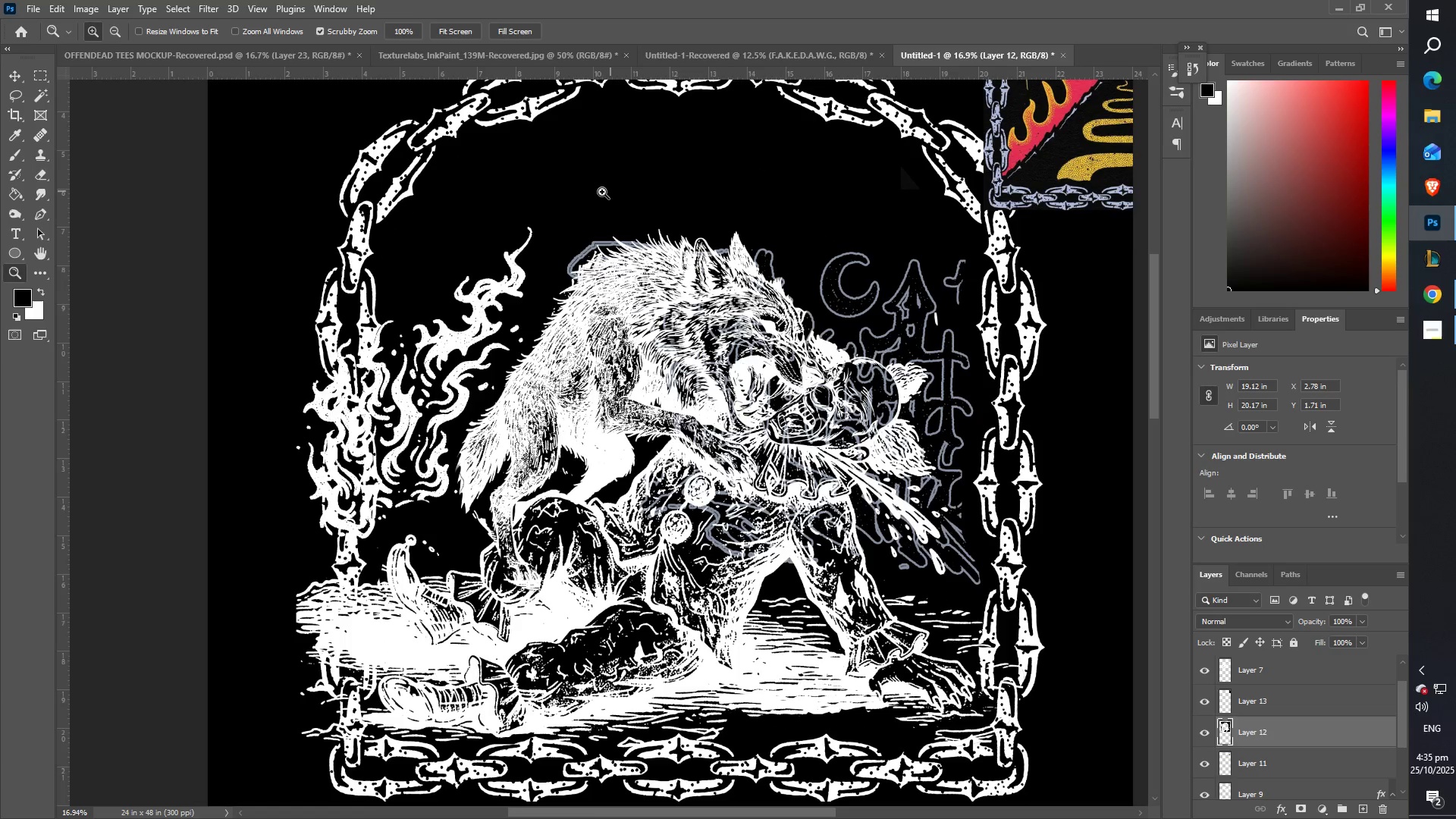 
left_click_drag(start_coordinate=[596, 195], to_coordinate=[541, 209])
 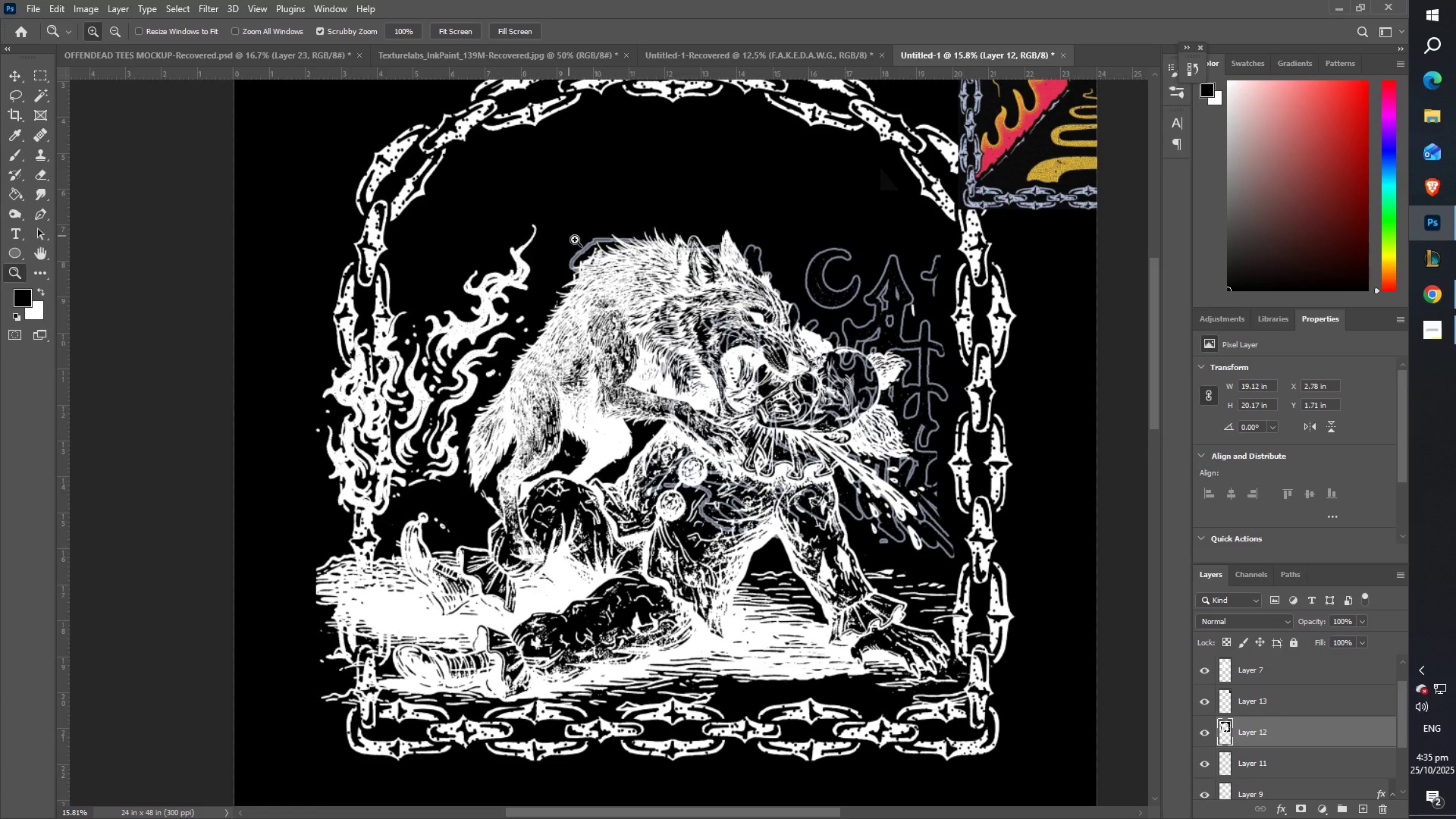 
left_click_drag(start_coordinate=[576, 243], to_coordinate=[538, 241])
 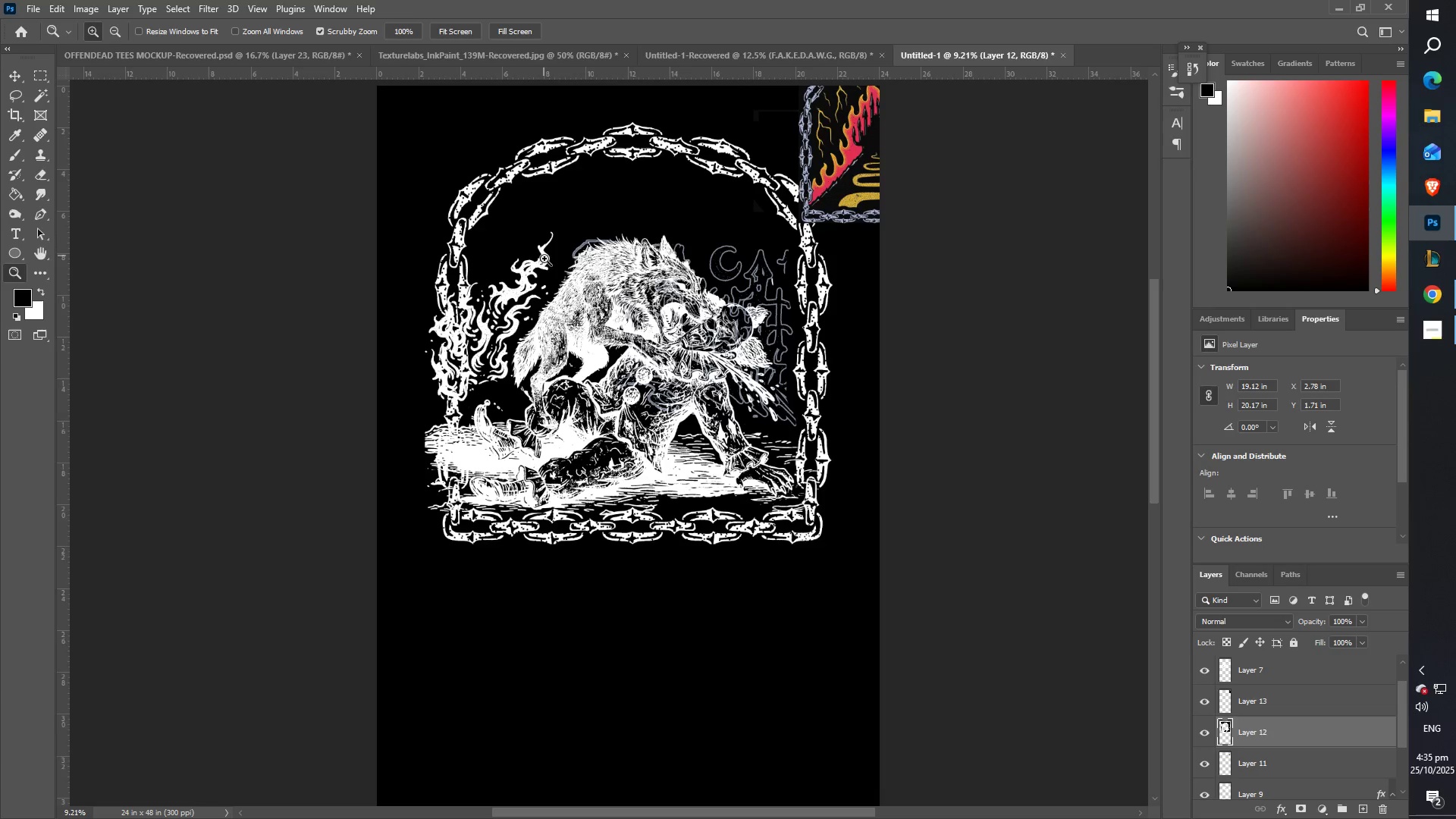 
scroll: coordinate [570, 272], scroll_direction: up, amount: 3.0
 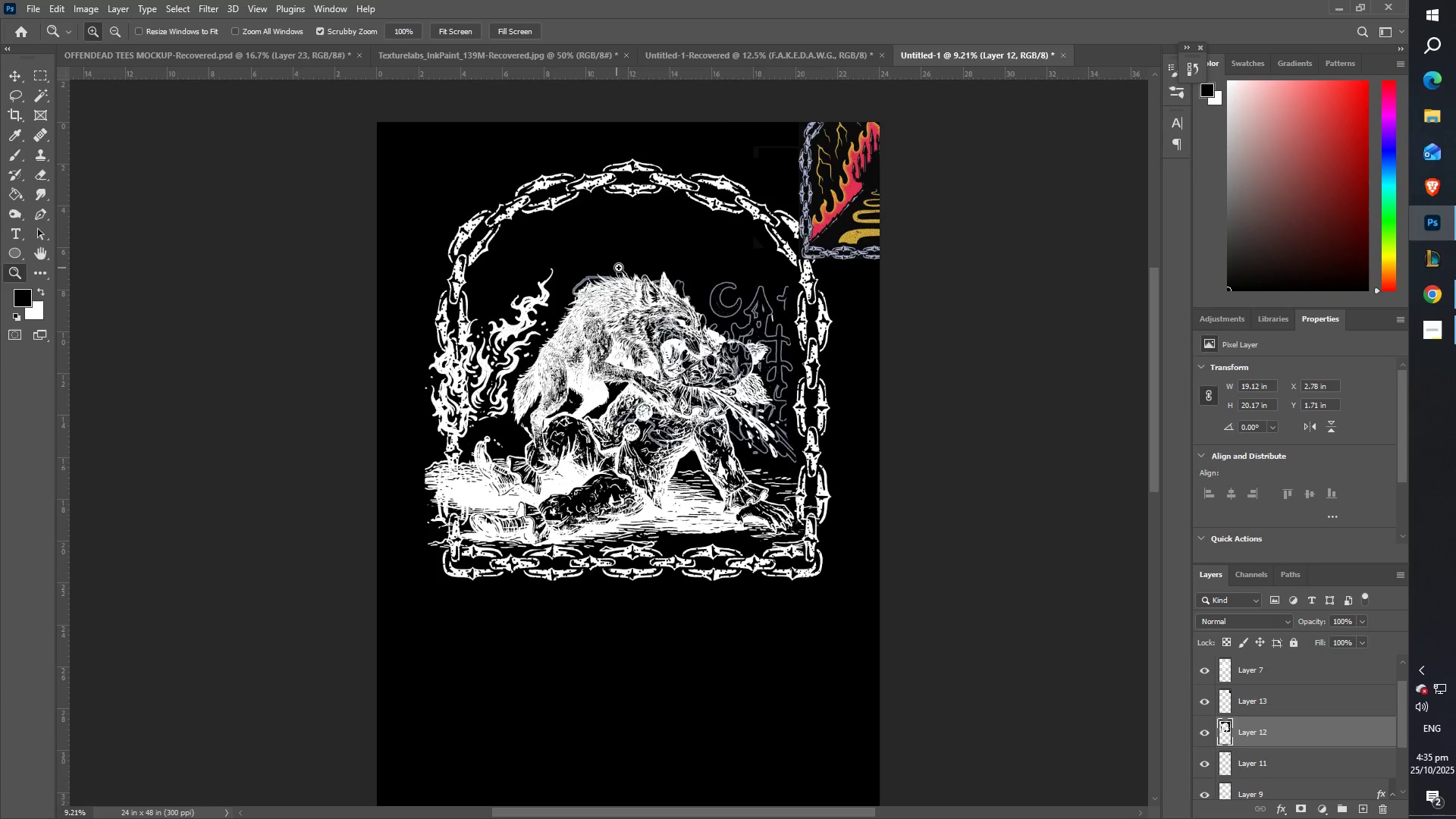 
left_click_drag(start_coordinate=[629, 262], to_coordinate=[656, 267])
 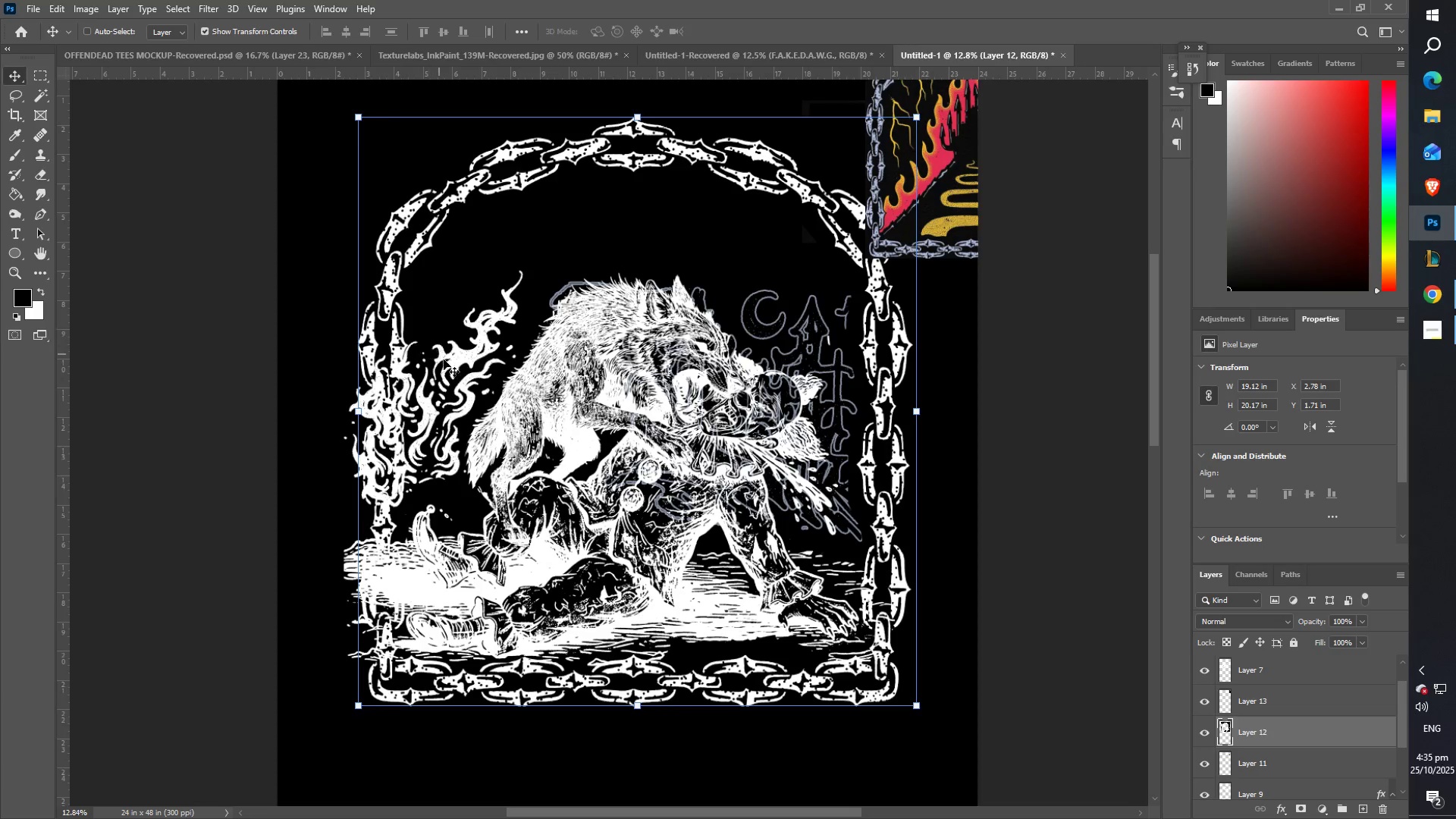 
right_click([567, 441])
 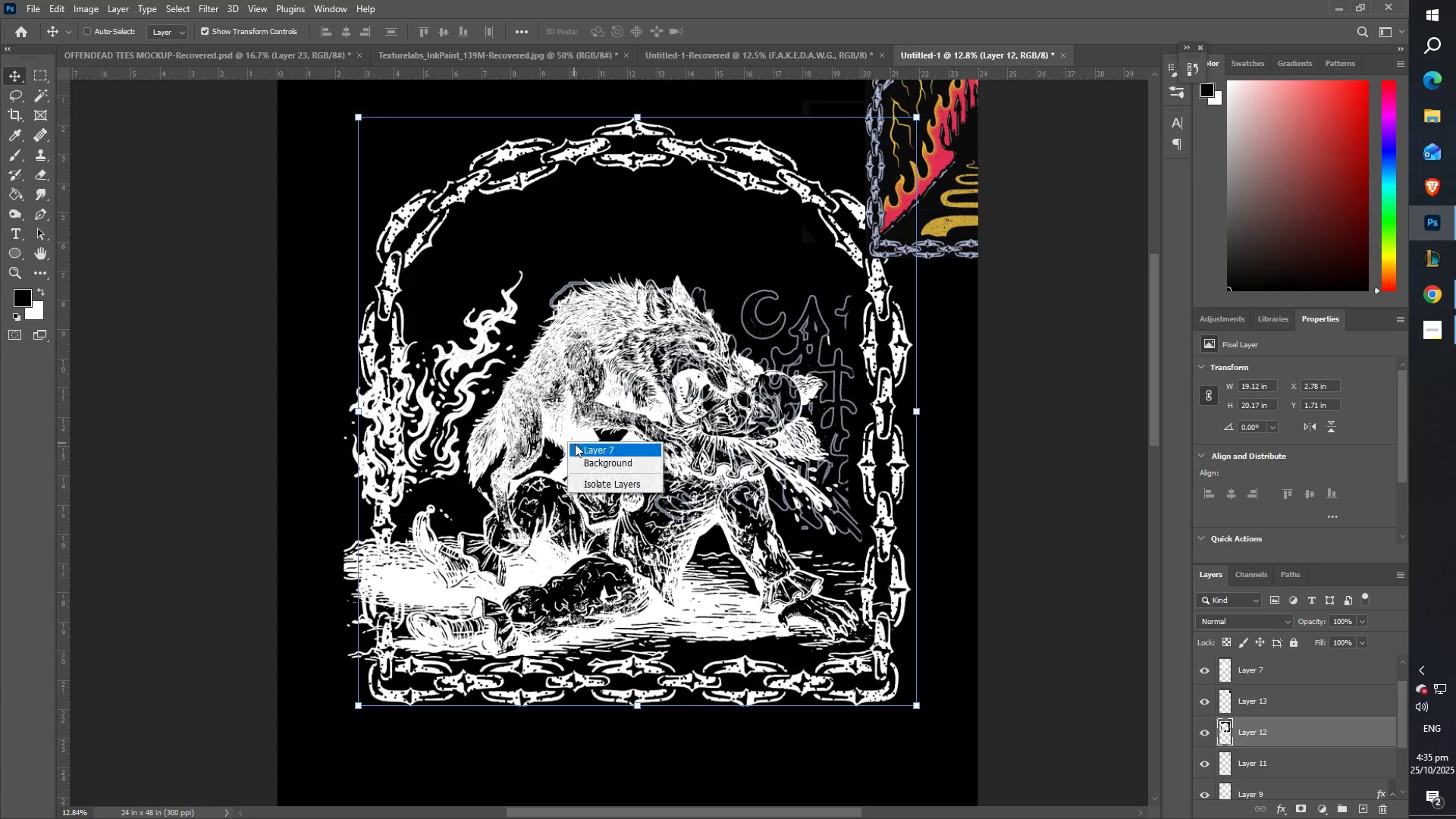 
left_click([575, 444])
 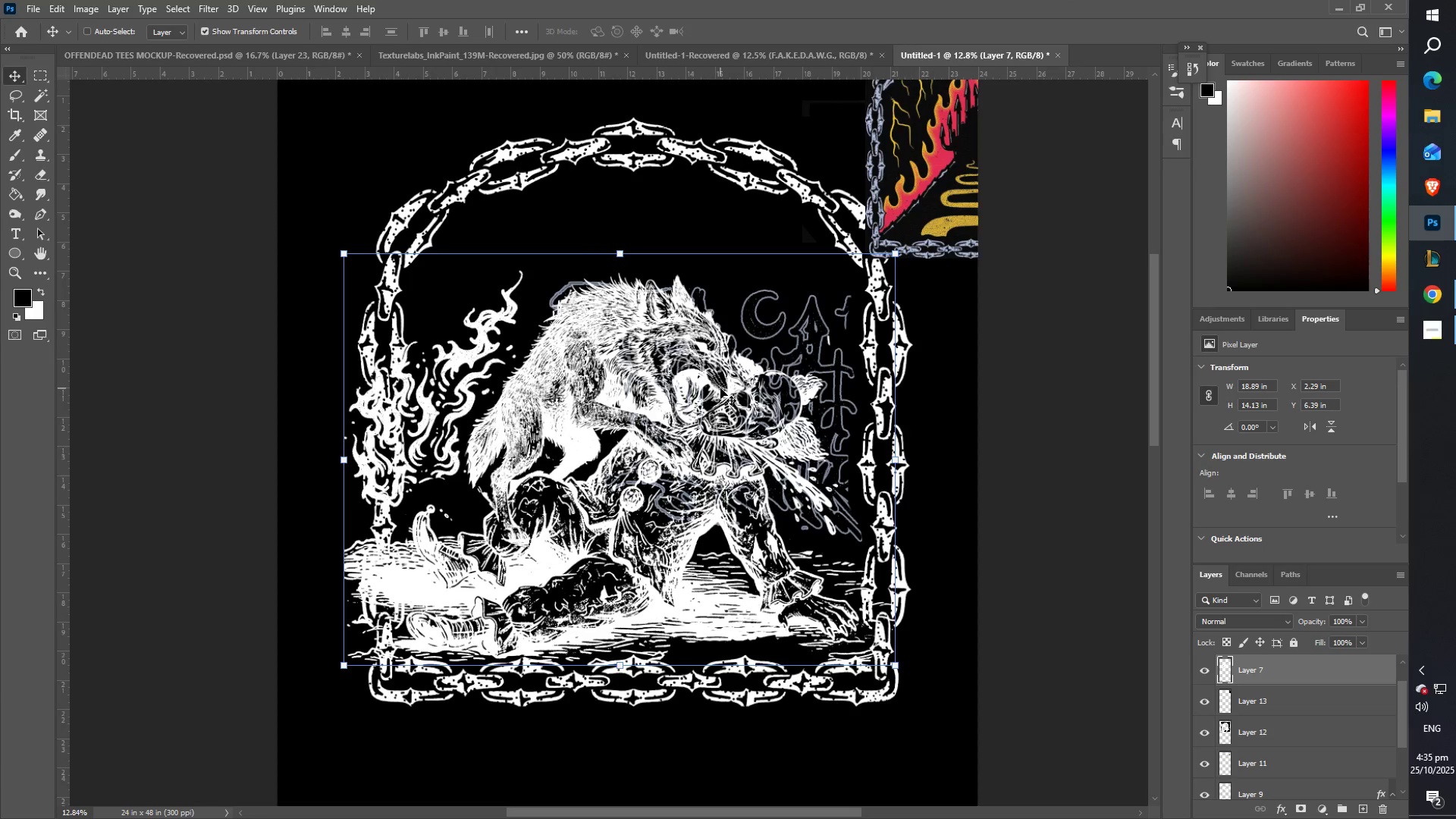 
scroll: coordinate [767, 391], scroll_direction: up, amount: 4.0
 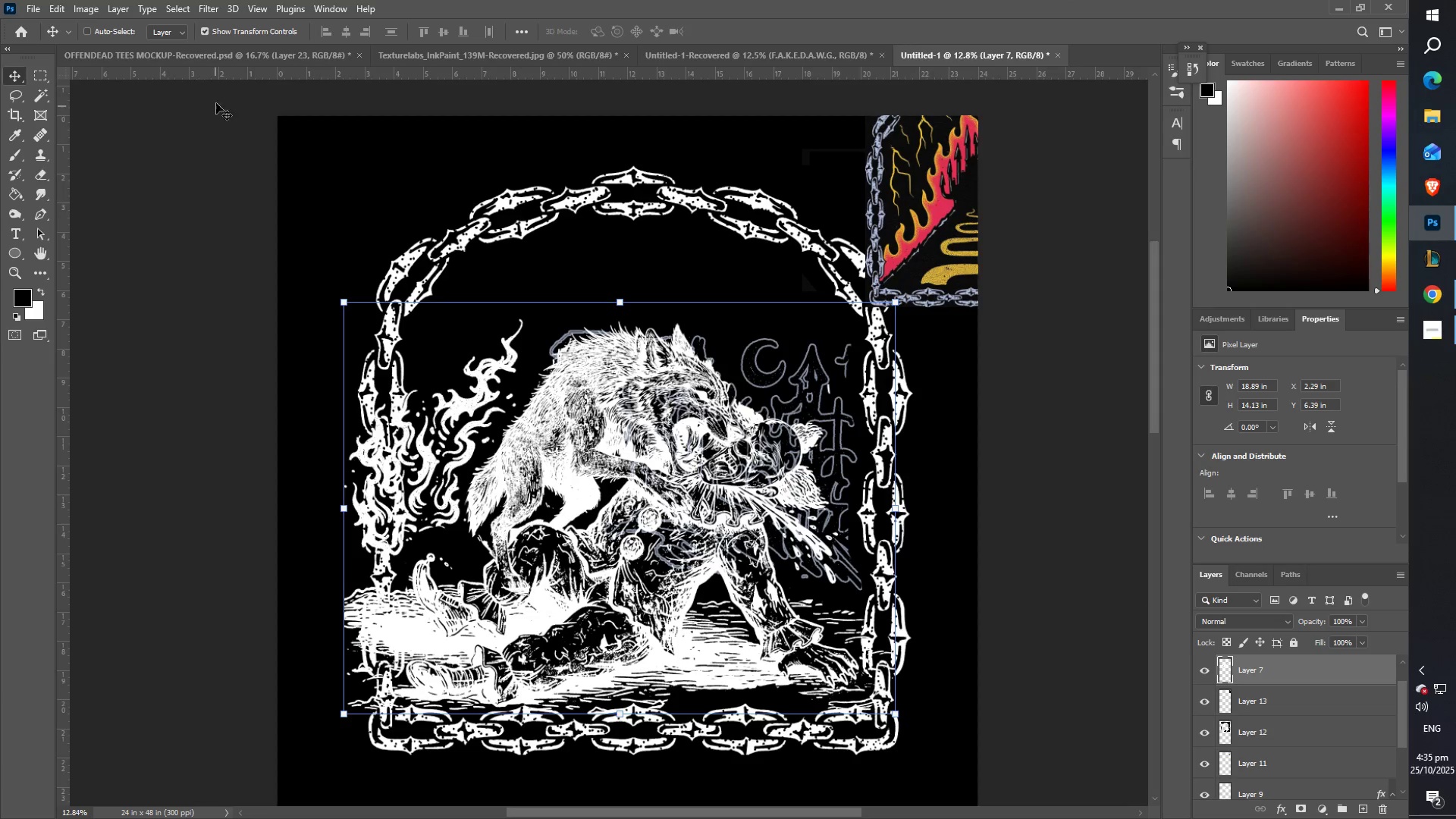 
left_click([118, 8])
 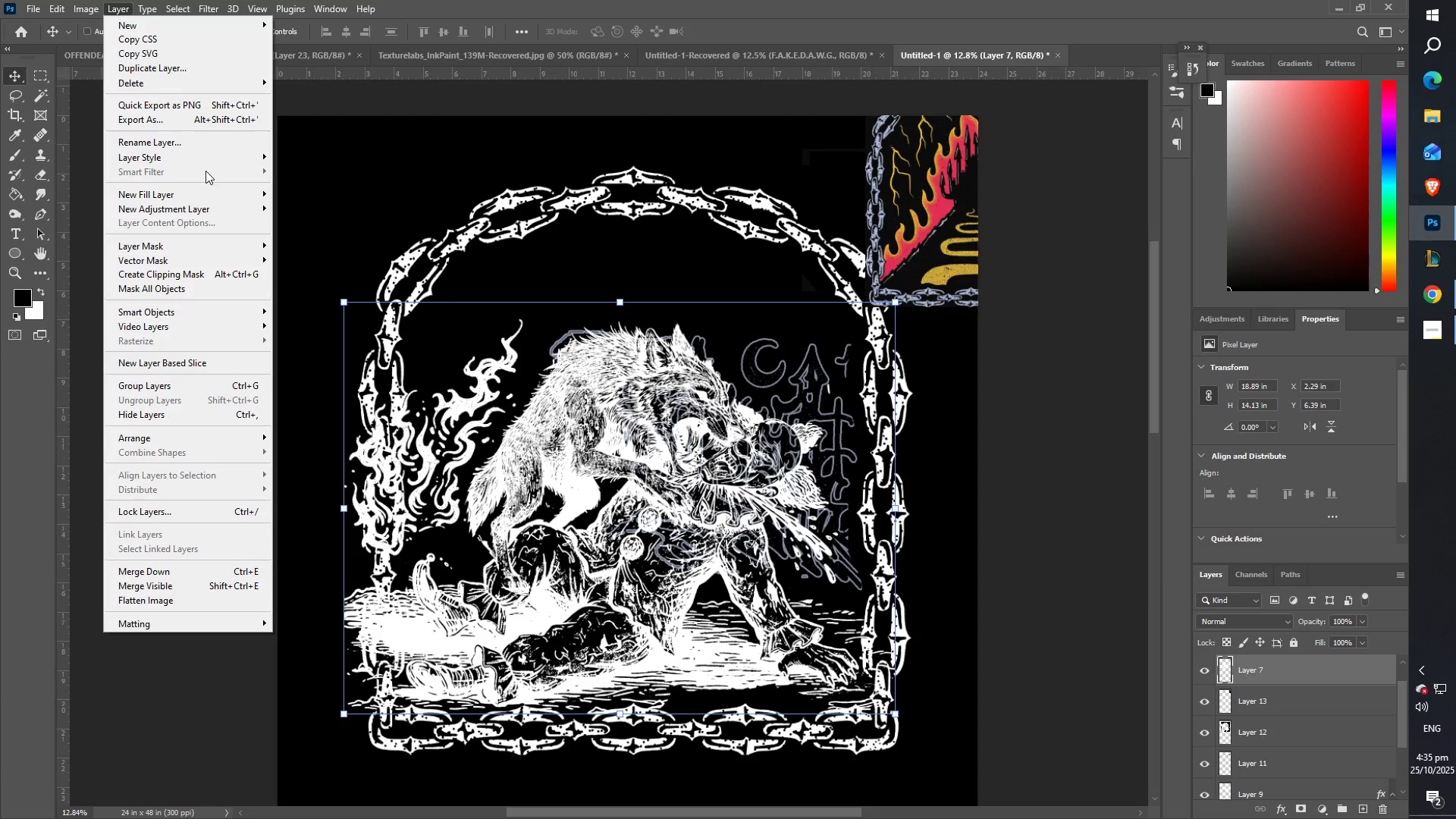 
left_click([204, 157])
 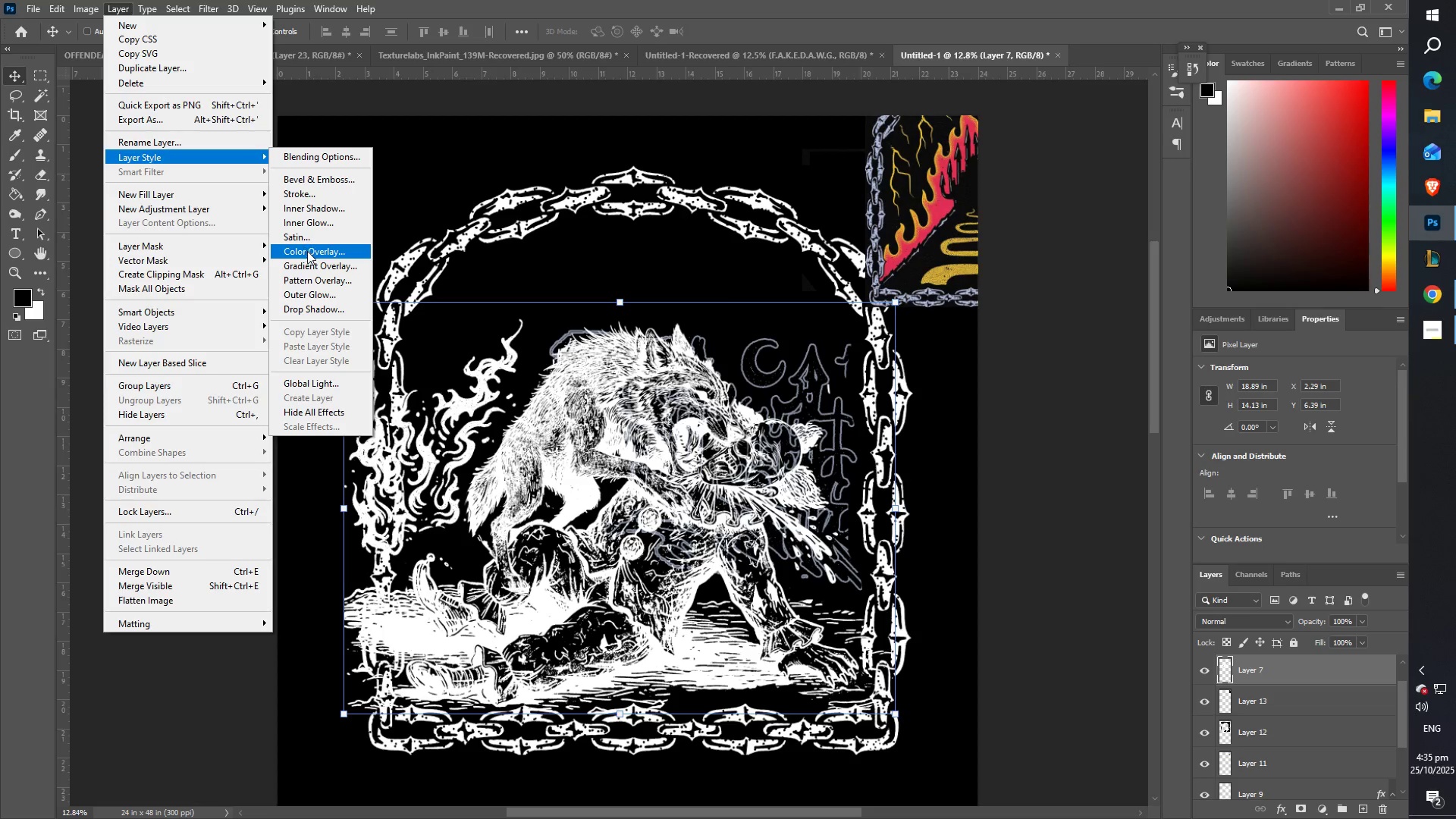 
left_click([308, 251])
 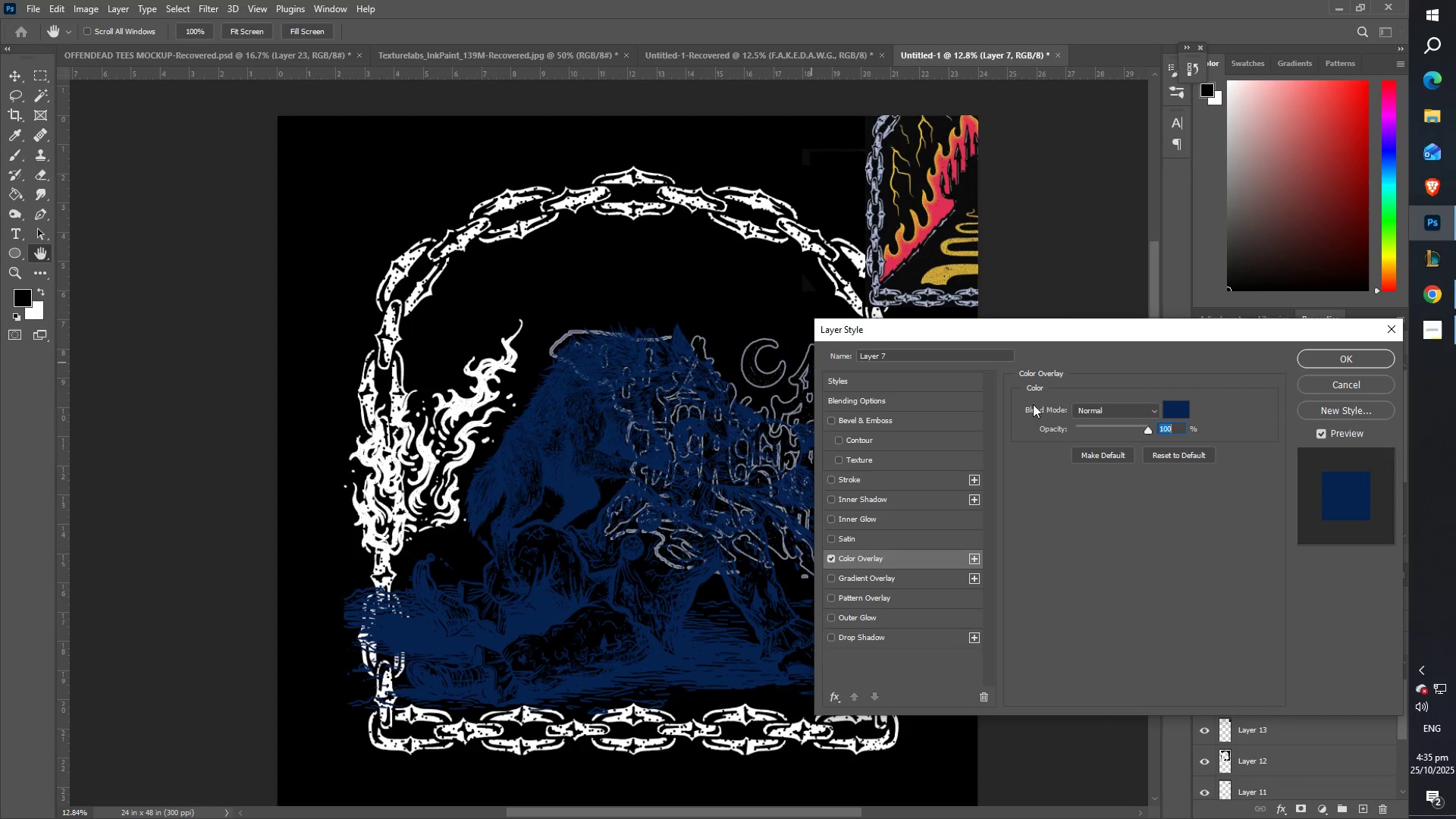 
left_click([1173, 413])
 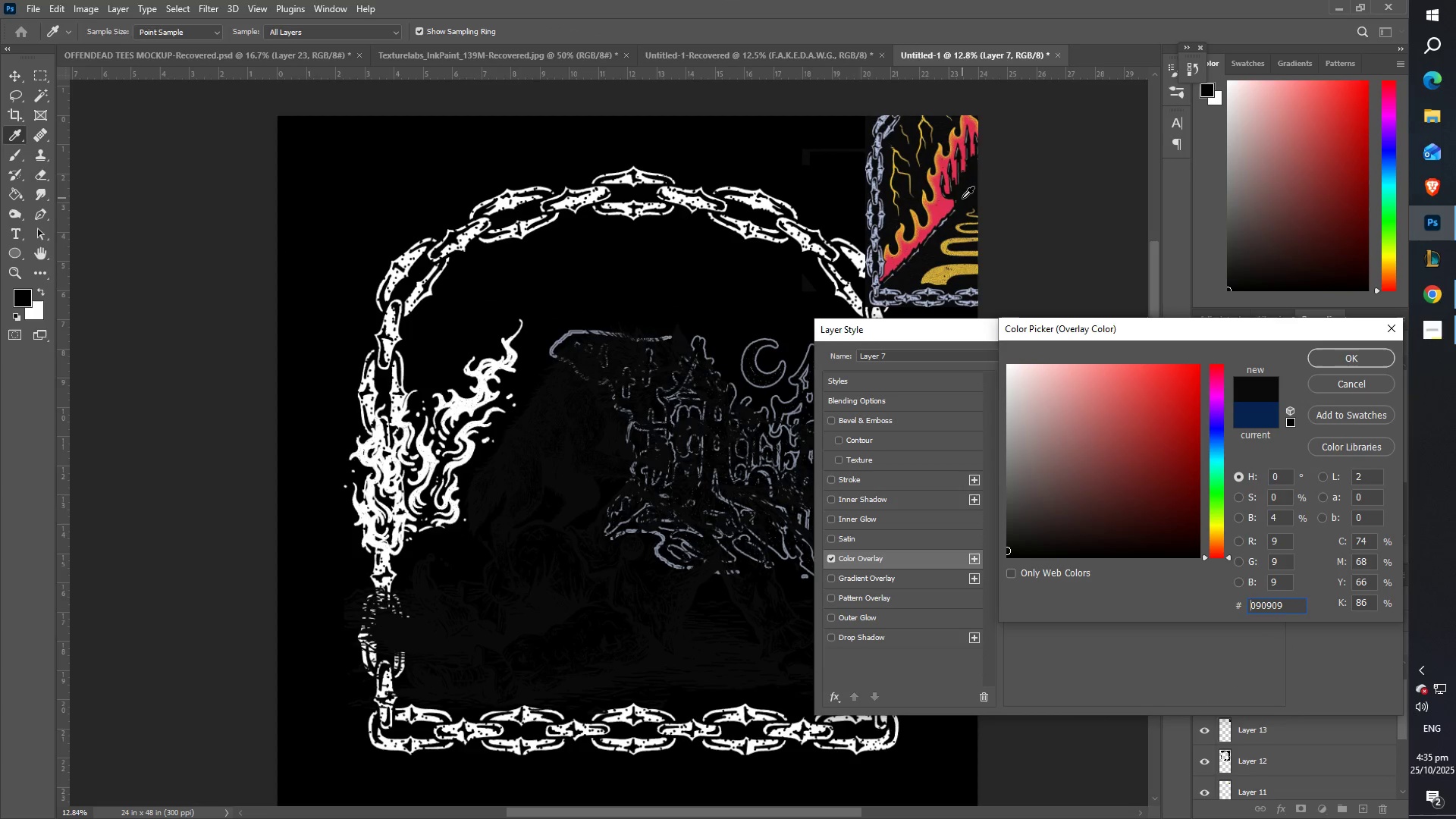 
left_click([947, 205])
 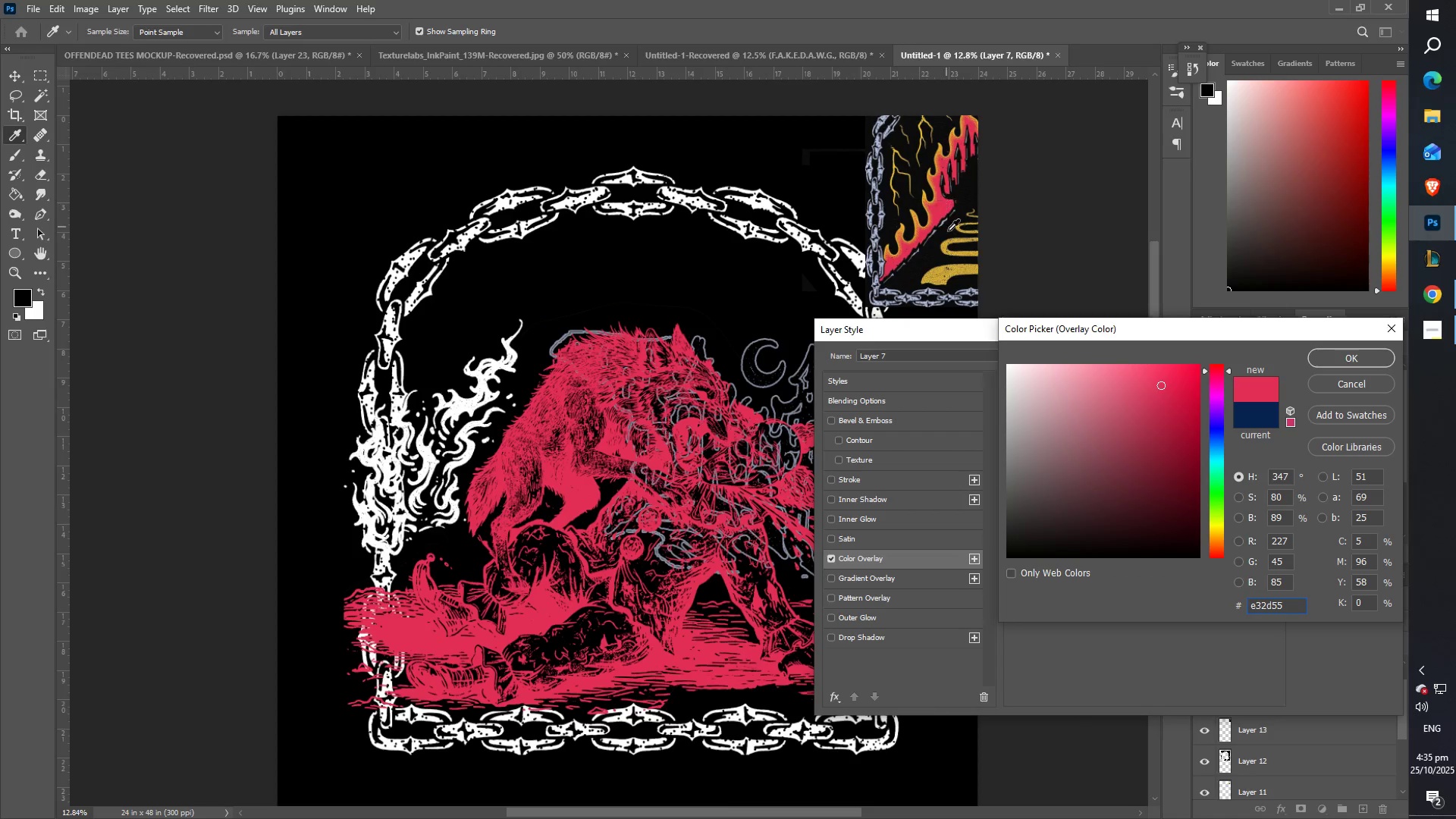 
left_click([951, 275])
 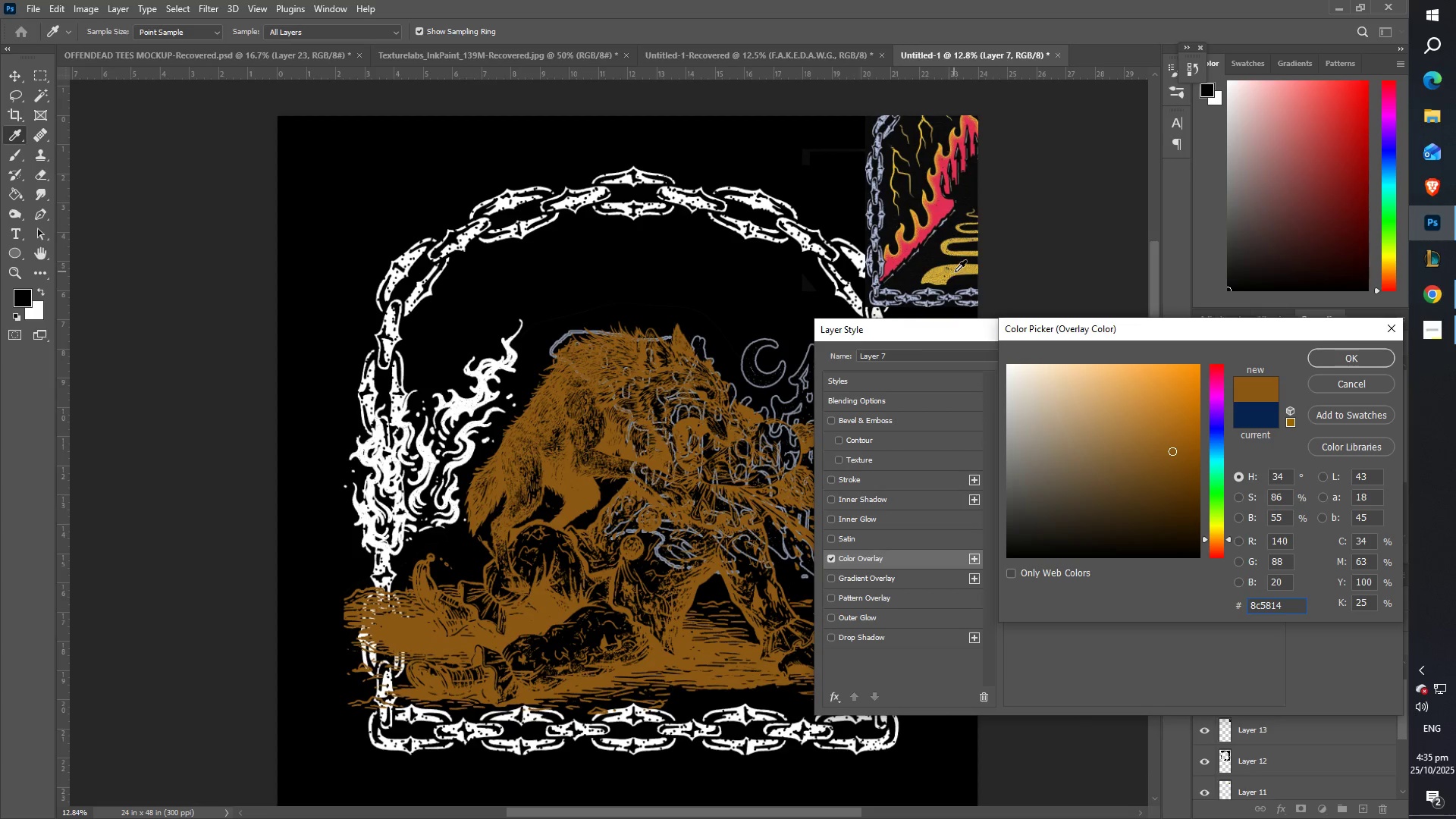 
left_click([956, 270])
 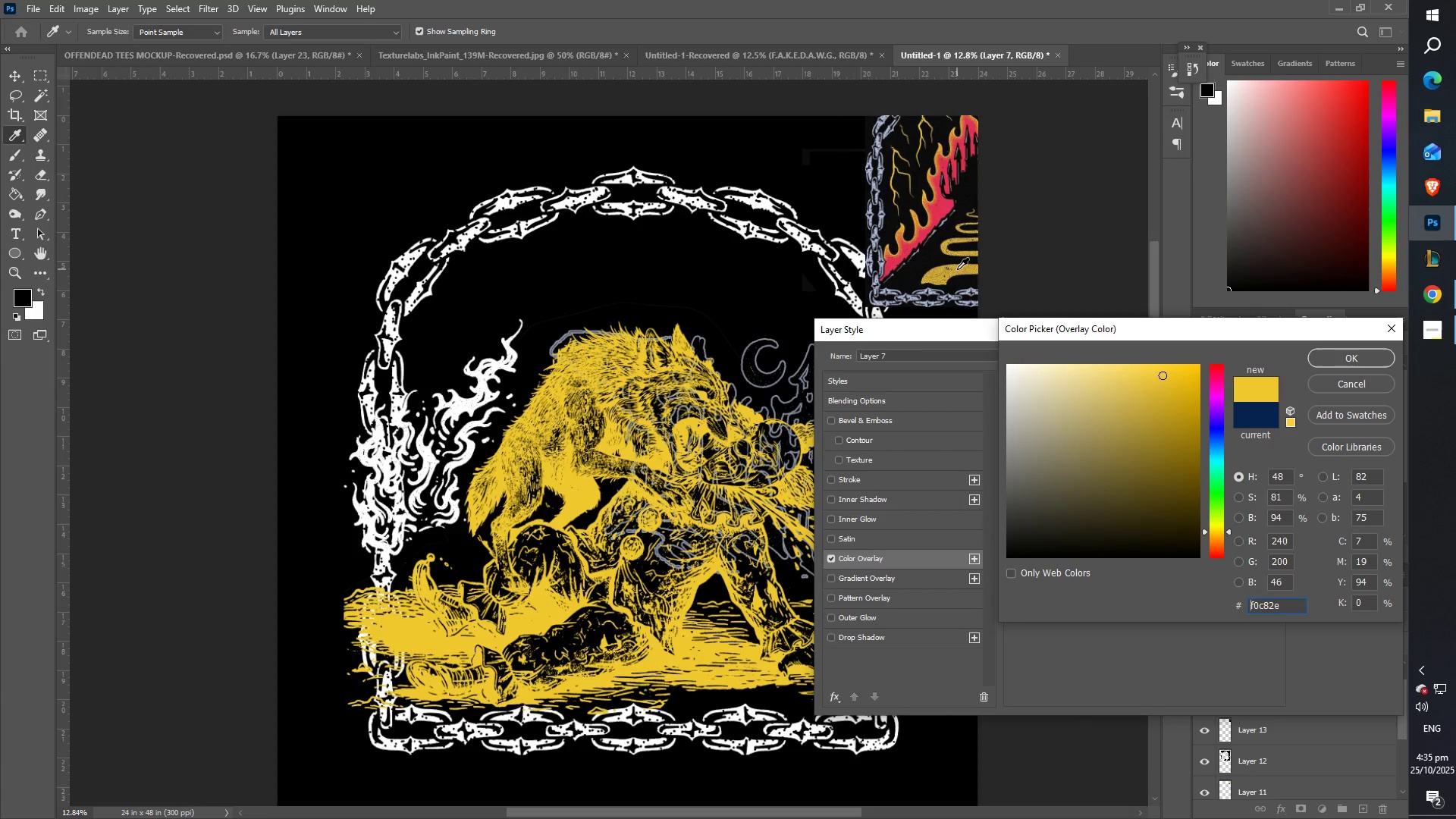 
wait(8.37)
 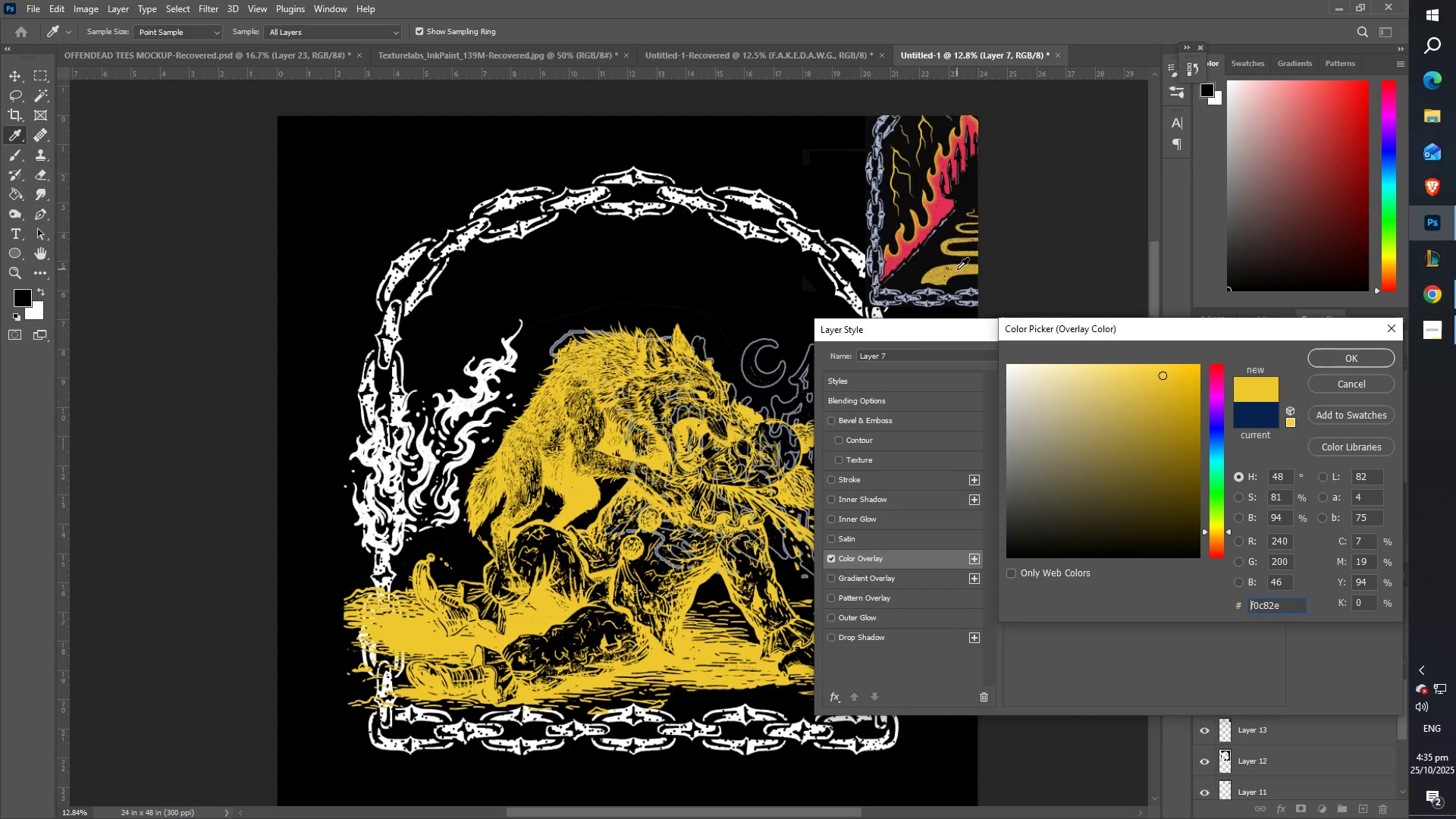 
left_click_drag(start_coordinate=[1120, 386], to_coordinate=[907, 339])
 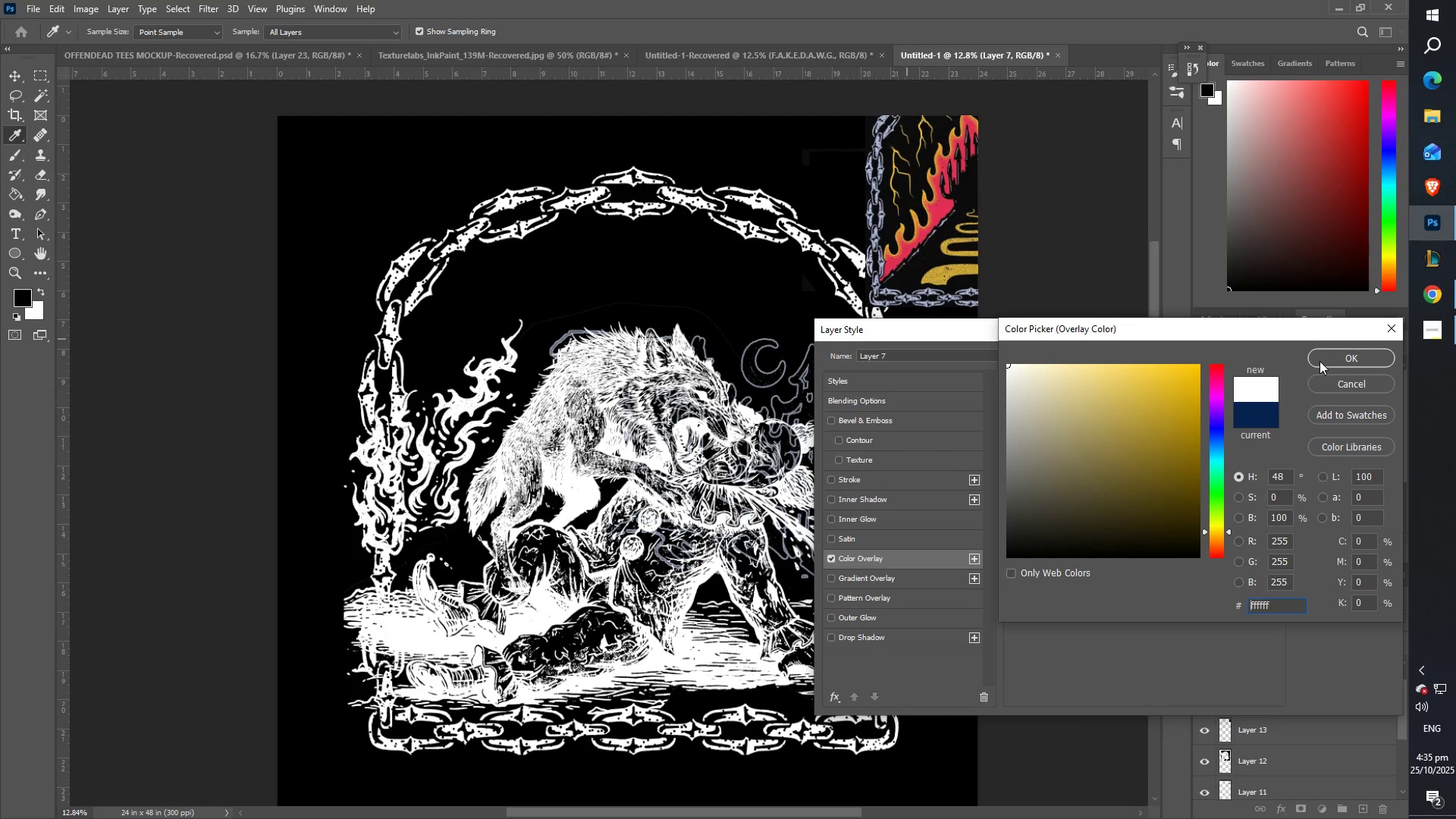 
left_click([1320, 360])
 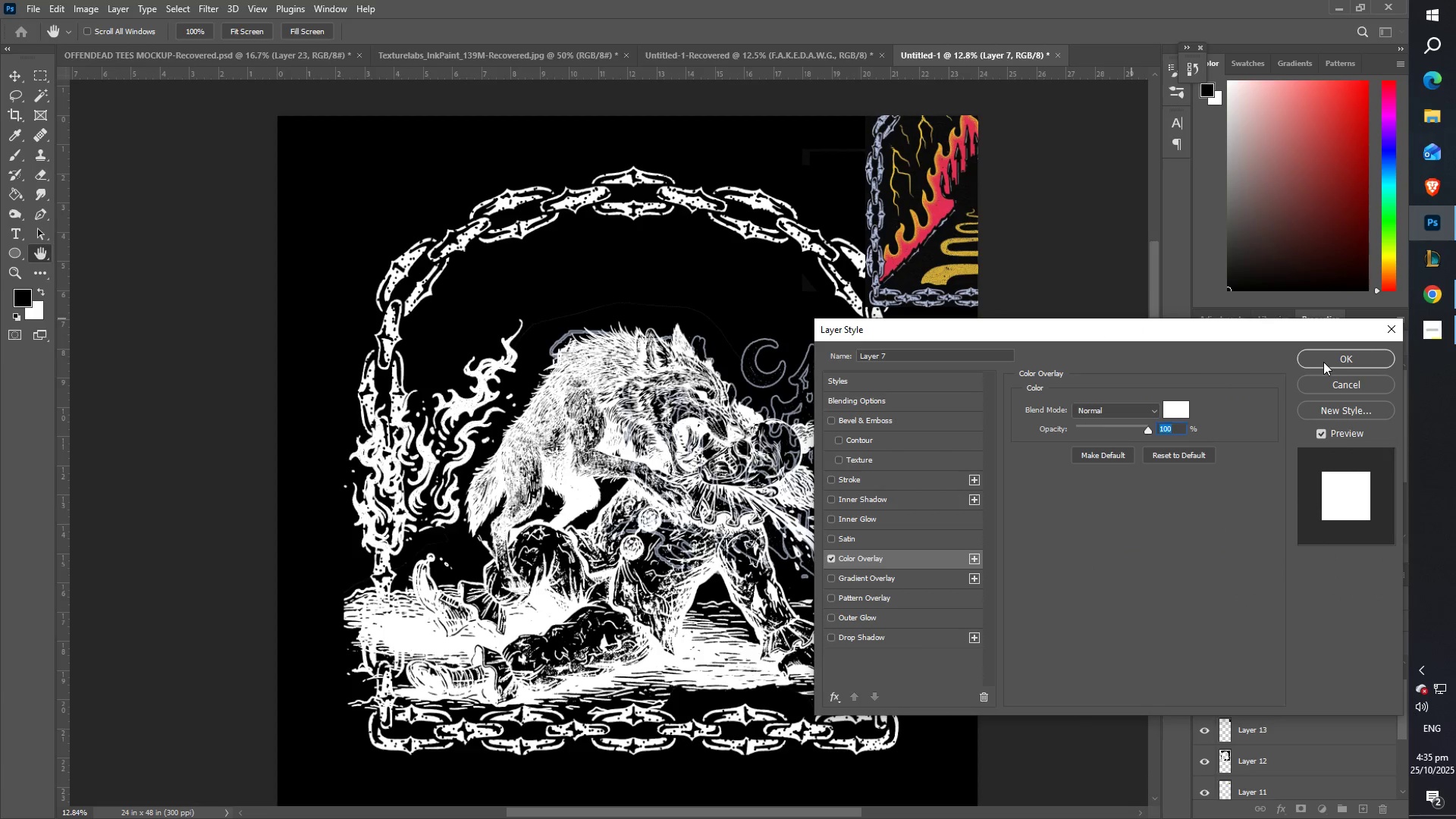 
left_click([1323, 361])
 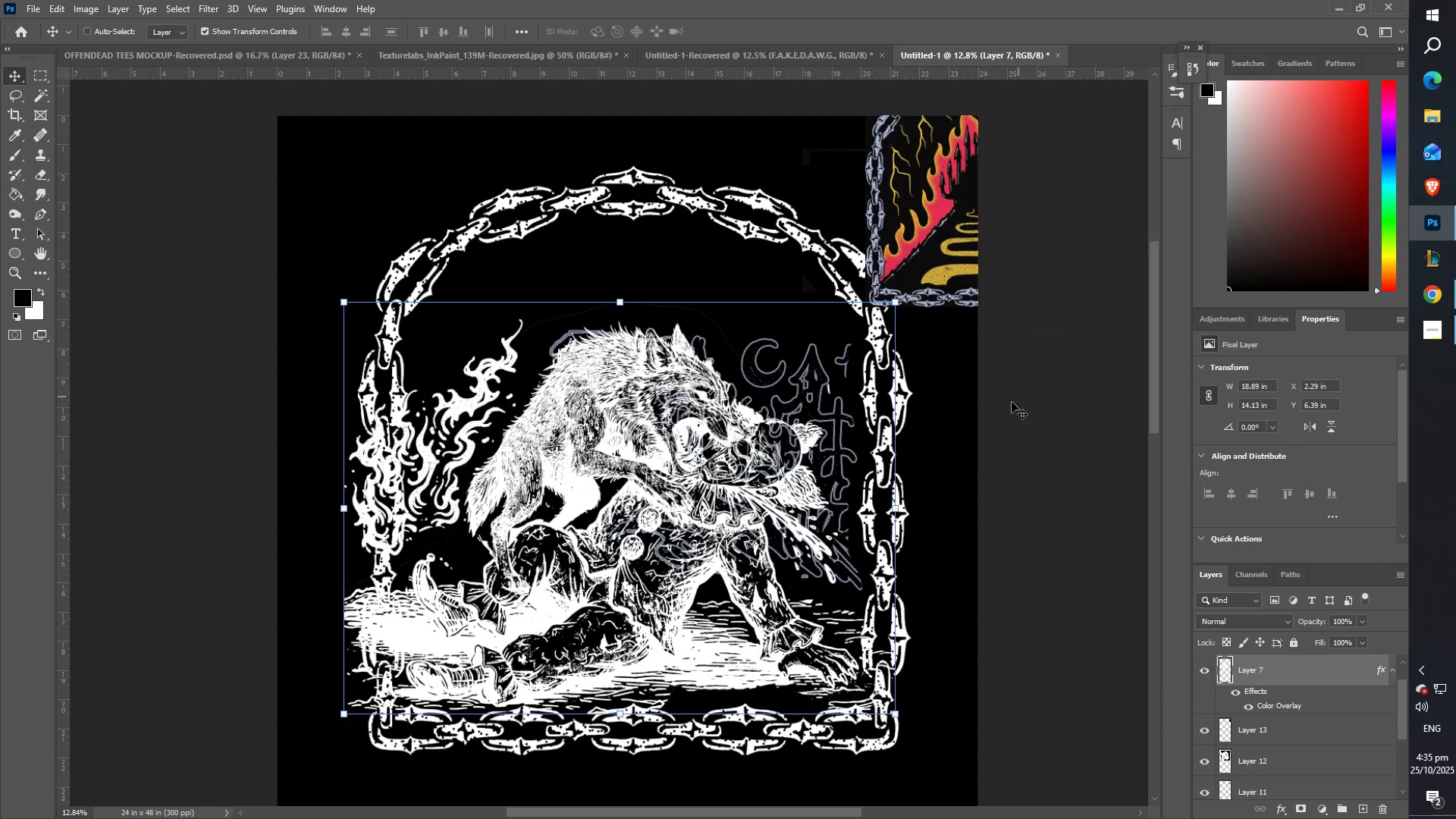 
scroll: coordinate [781, 420], scroll_direction: down, amount: 5.0
 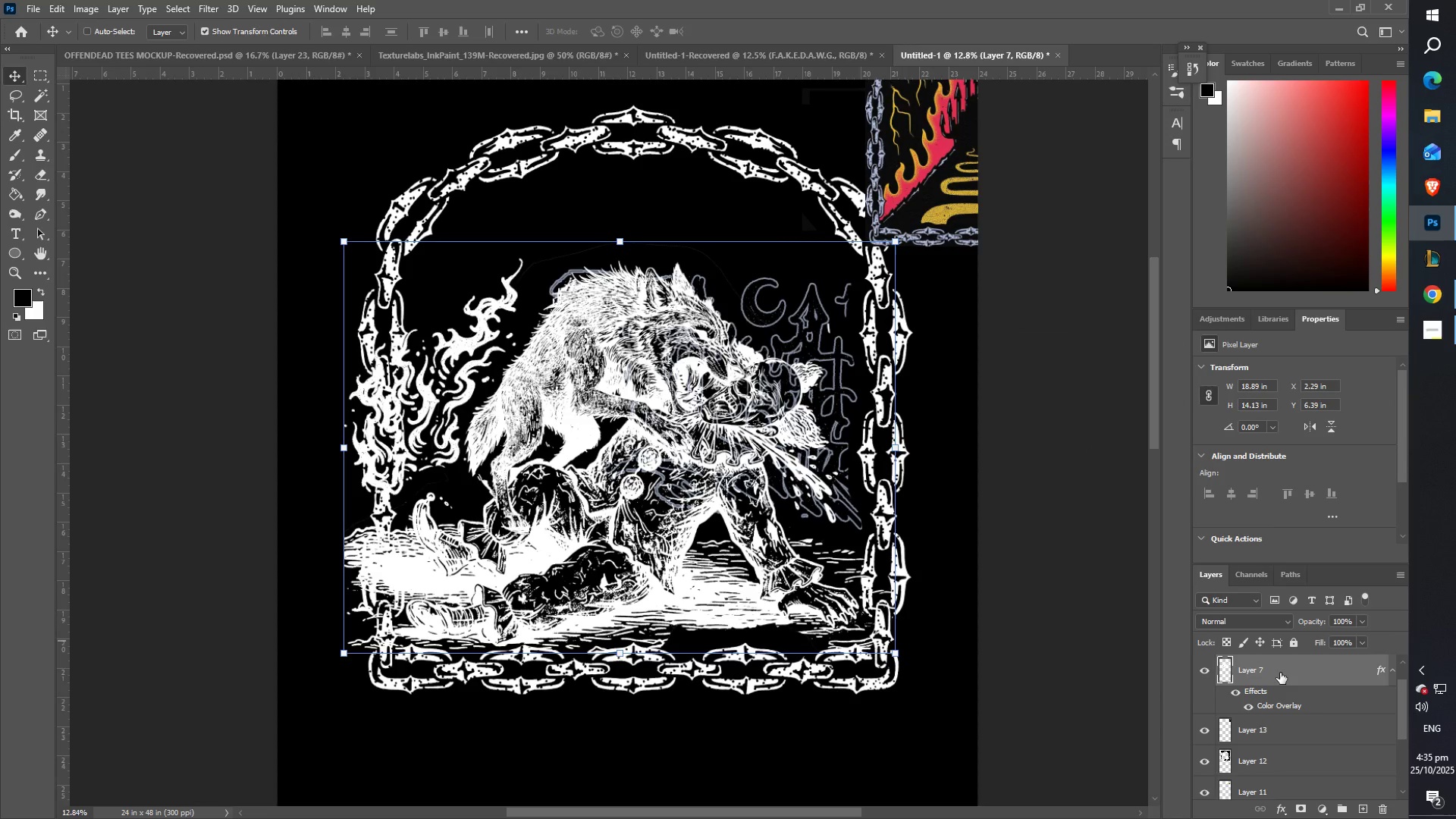 
right_click([1286, 671])
 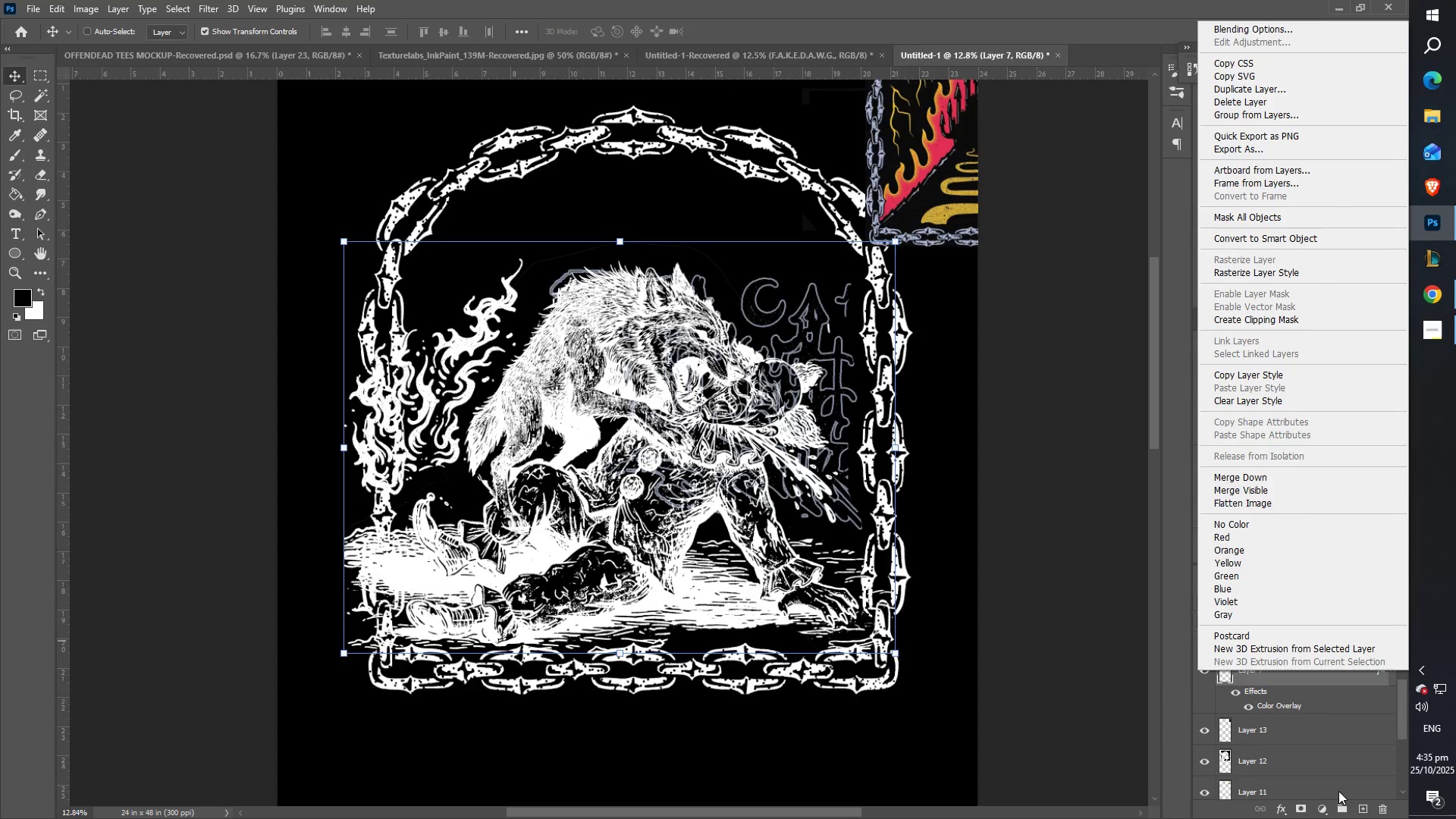 
left_click_drag(start_coordinate=[1357, 804], to_coordinate=[1360, 808])
 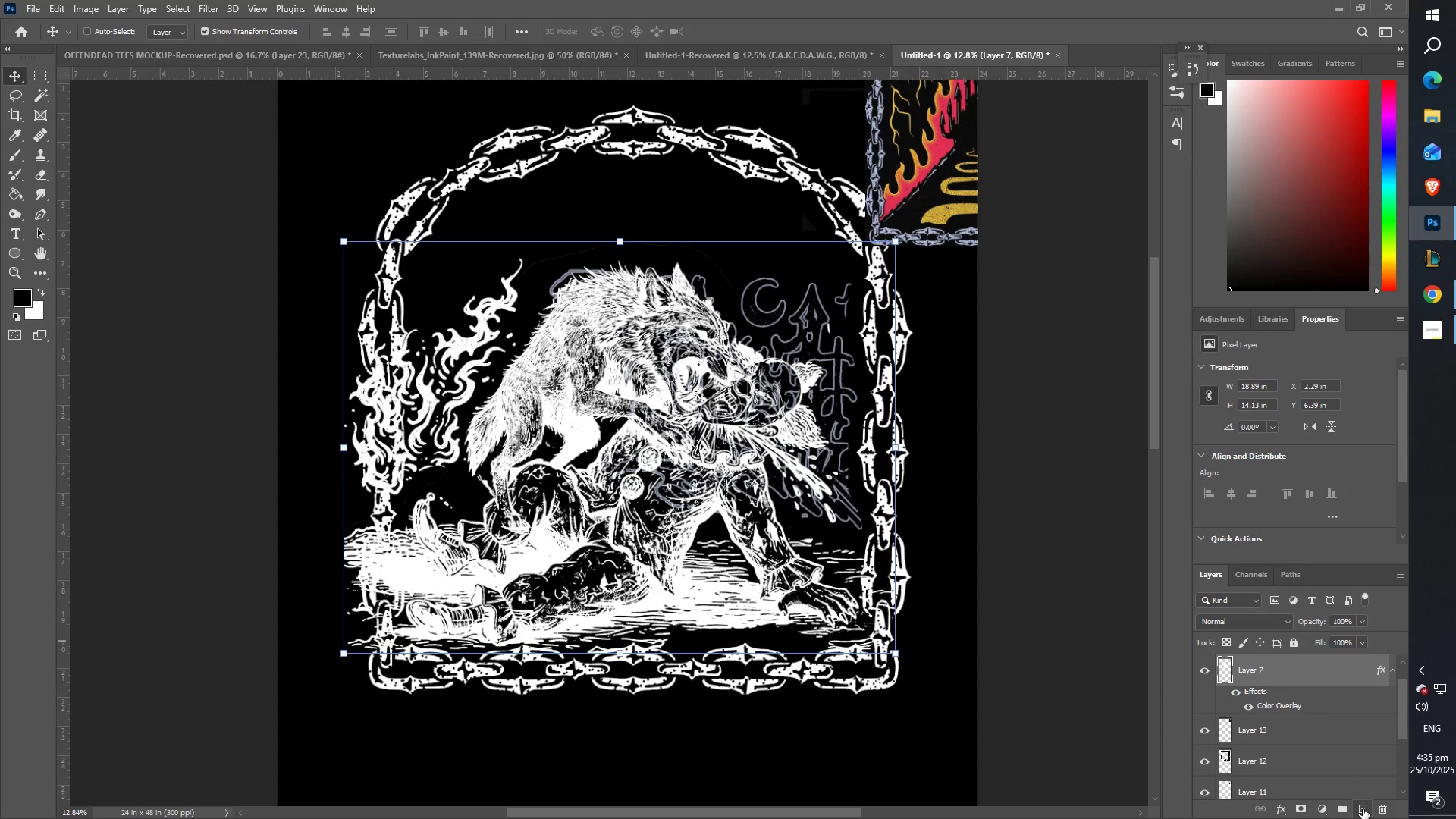 
double_click([1363, 809])
 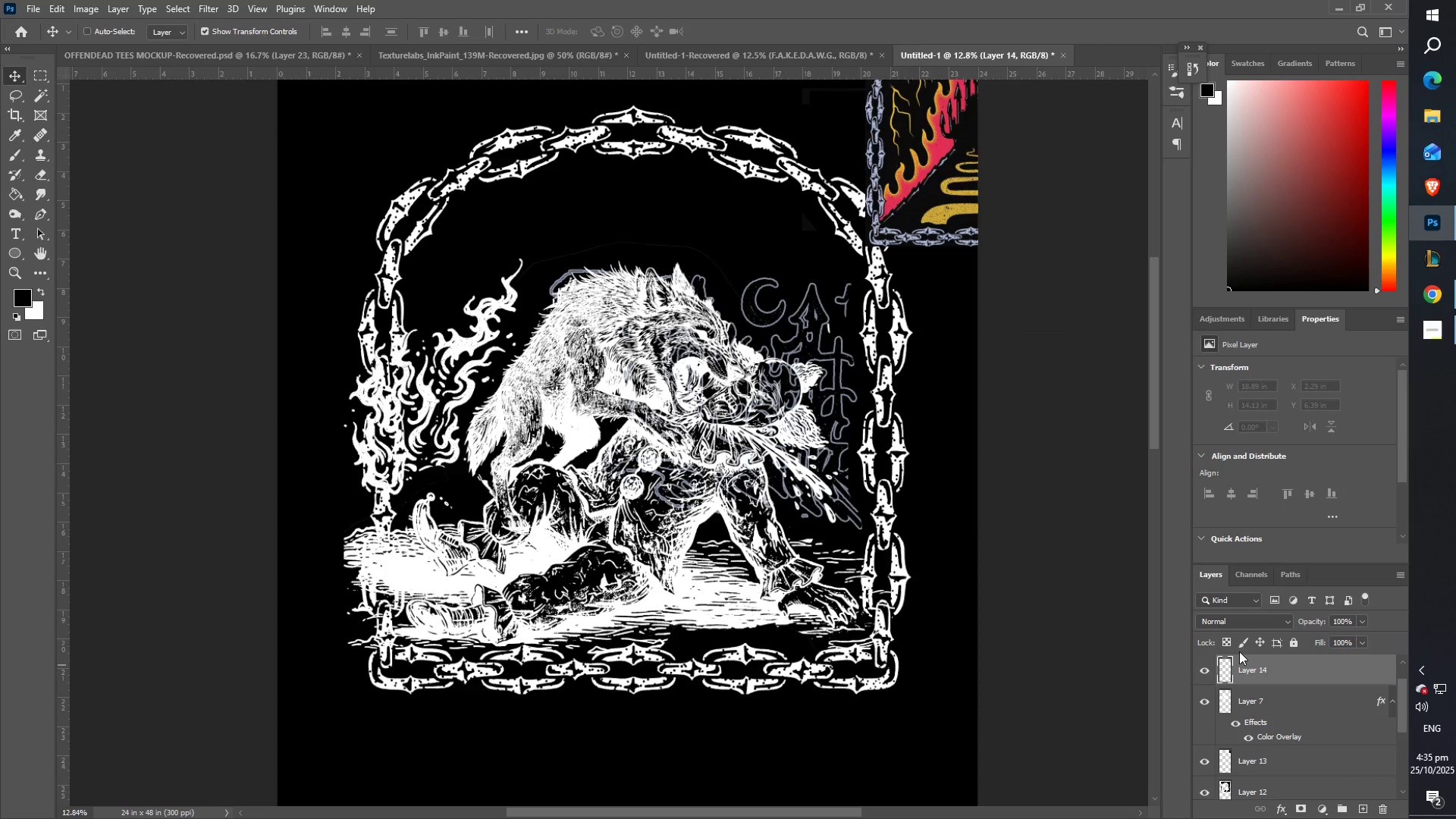 
left_click_drag(start_coordinate=[1250, 666], to_coordinate=[1269, 733])
 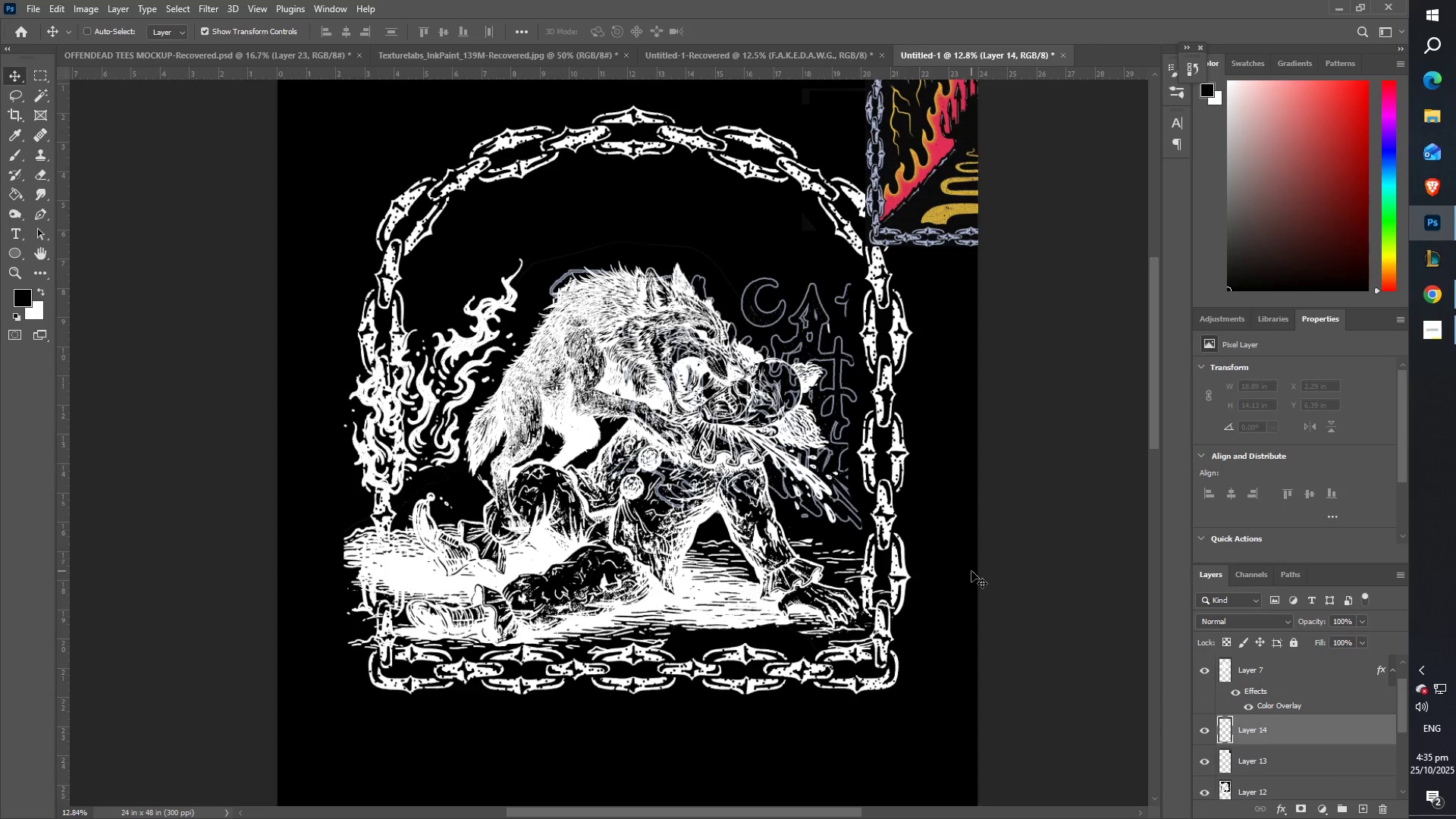 
type(hnbn)
 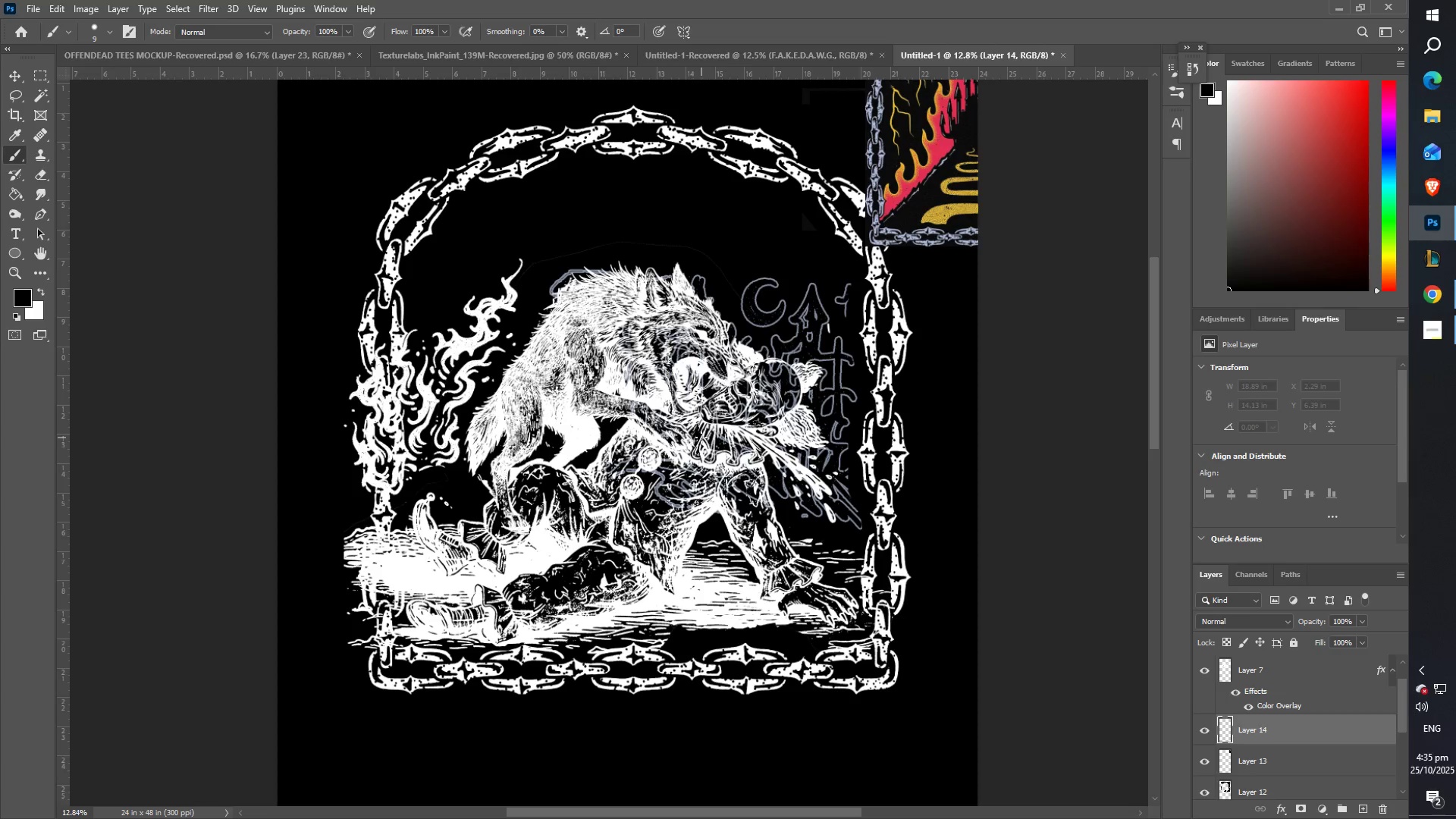 
left_click_drag(start_coordinate=[711, 435], to_coordinate=[654, 438])
 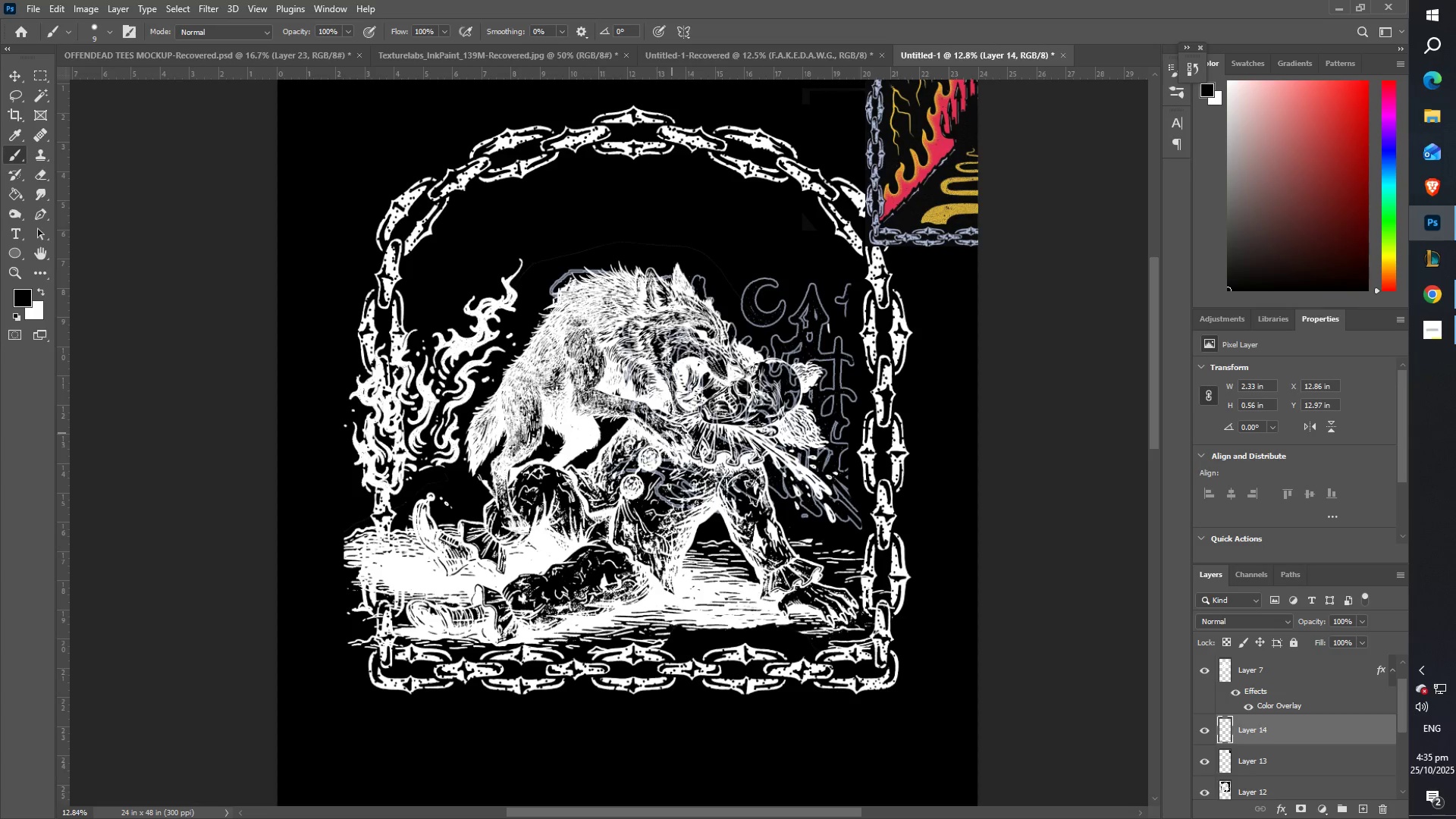 
key(Control+Z)
 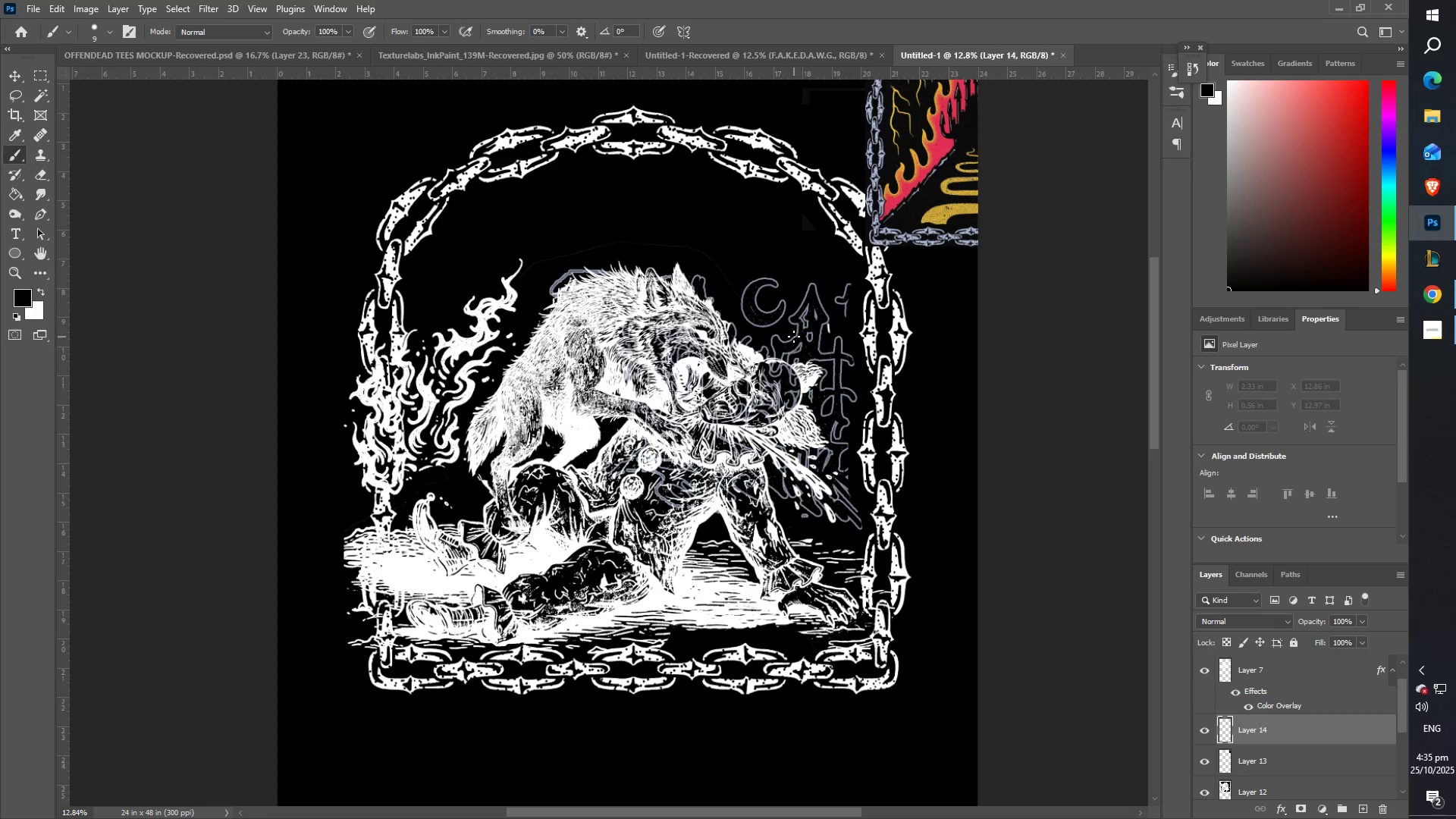 
type(ii)
 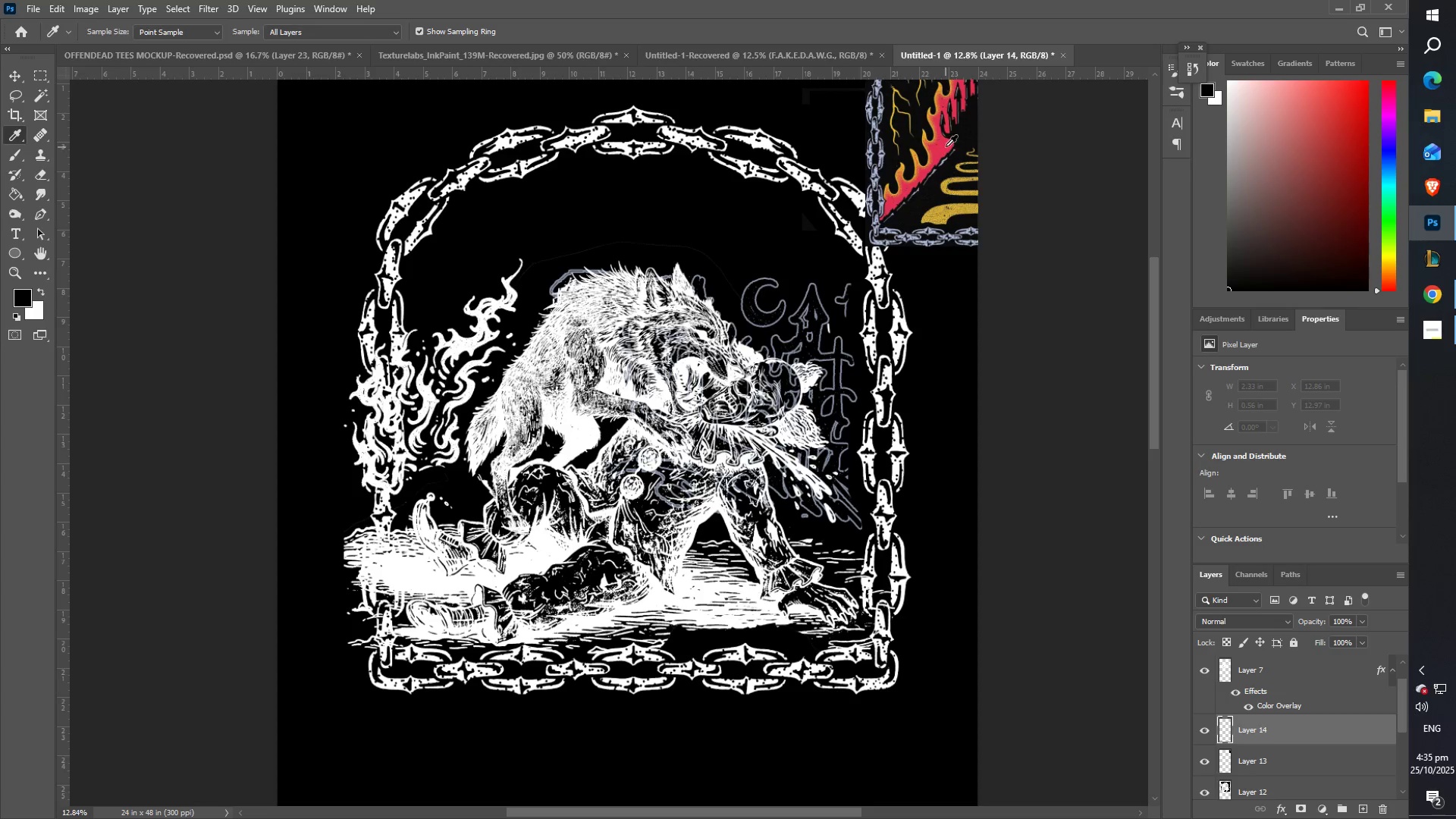 
left_click([944, 146])
 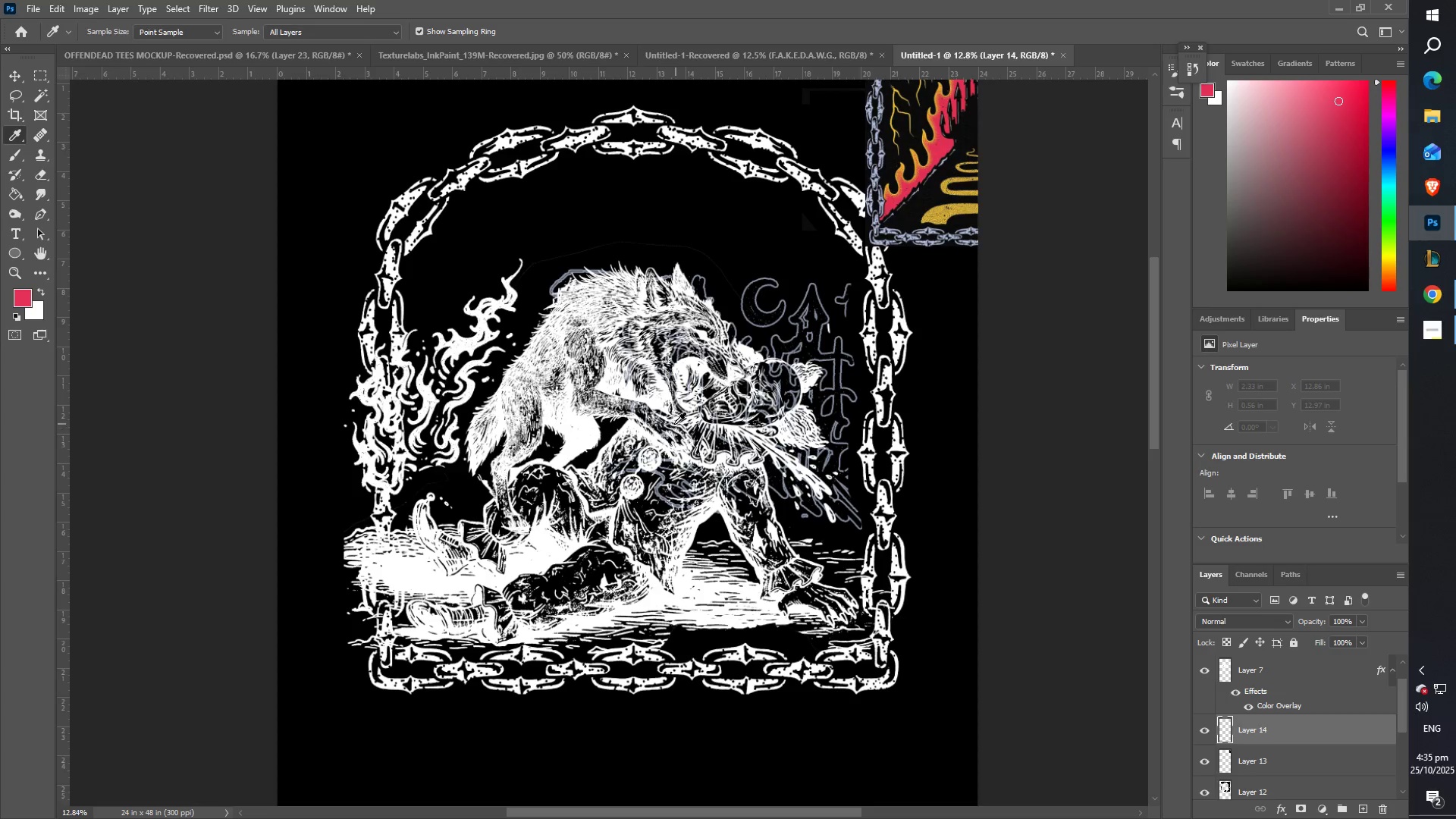 
key(B)
 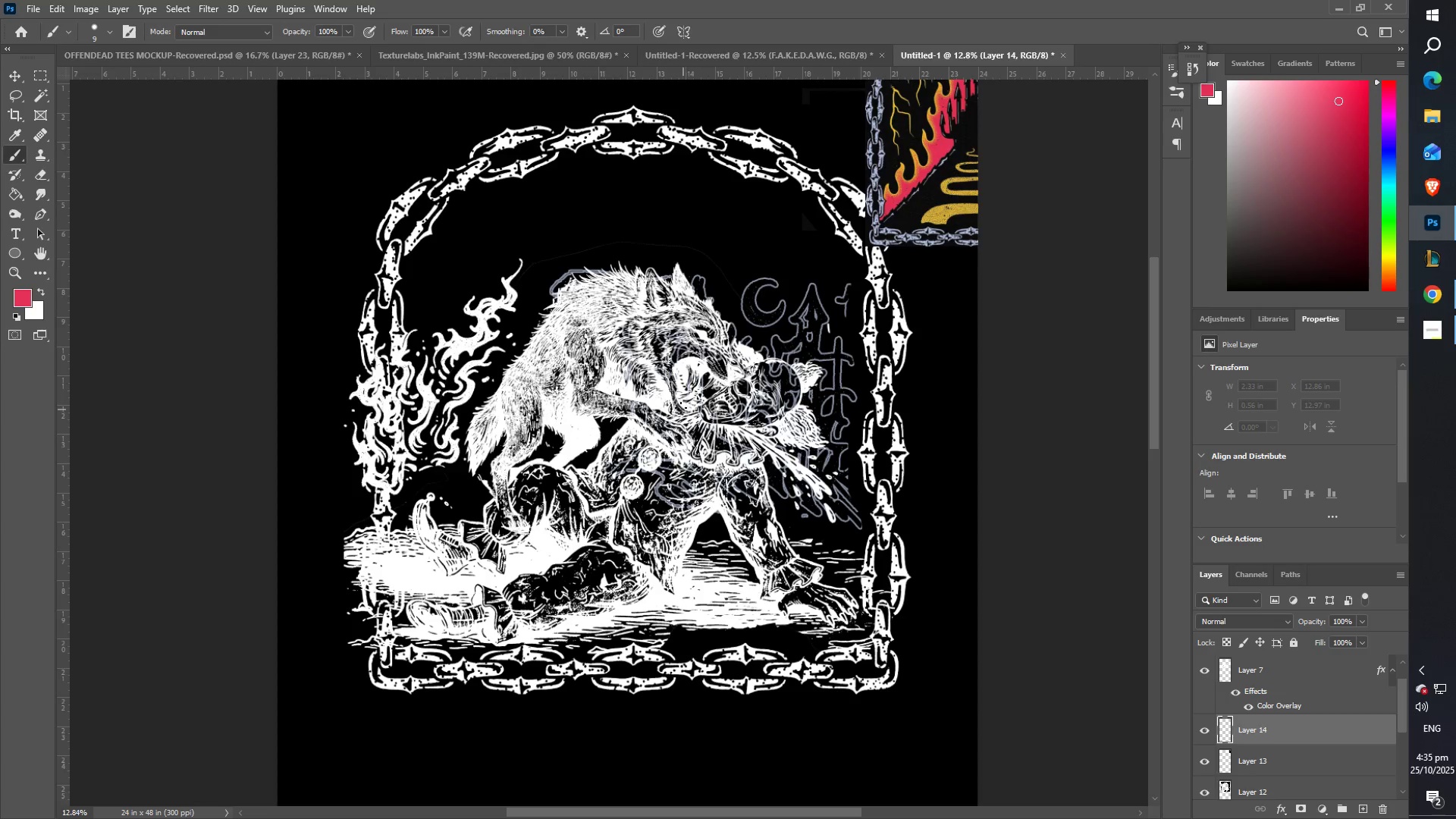 
left_click_drag(start_coordinate=[680, 405], to_coordinate=[697, 416])
 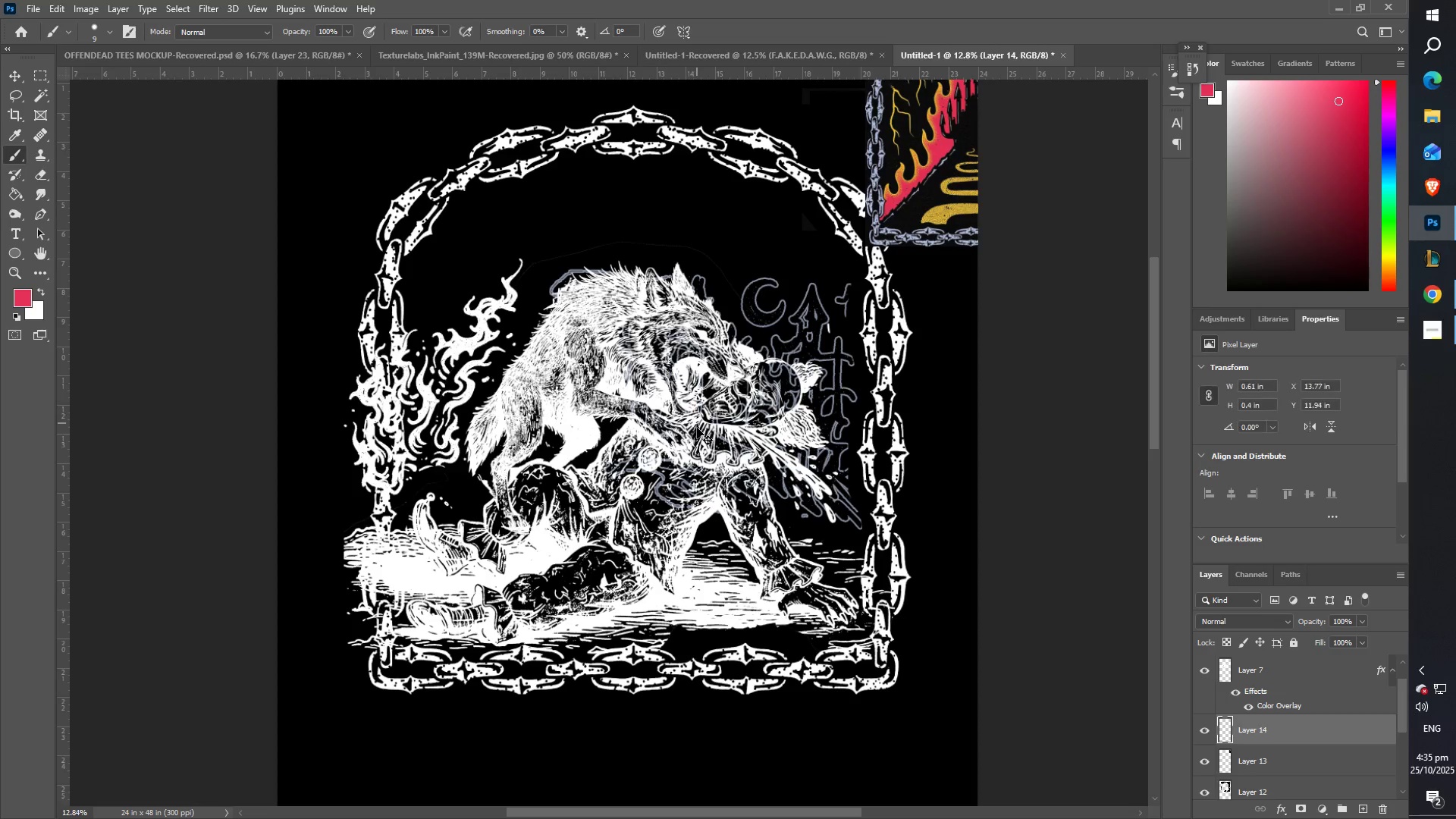 
key(Control+Z)
 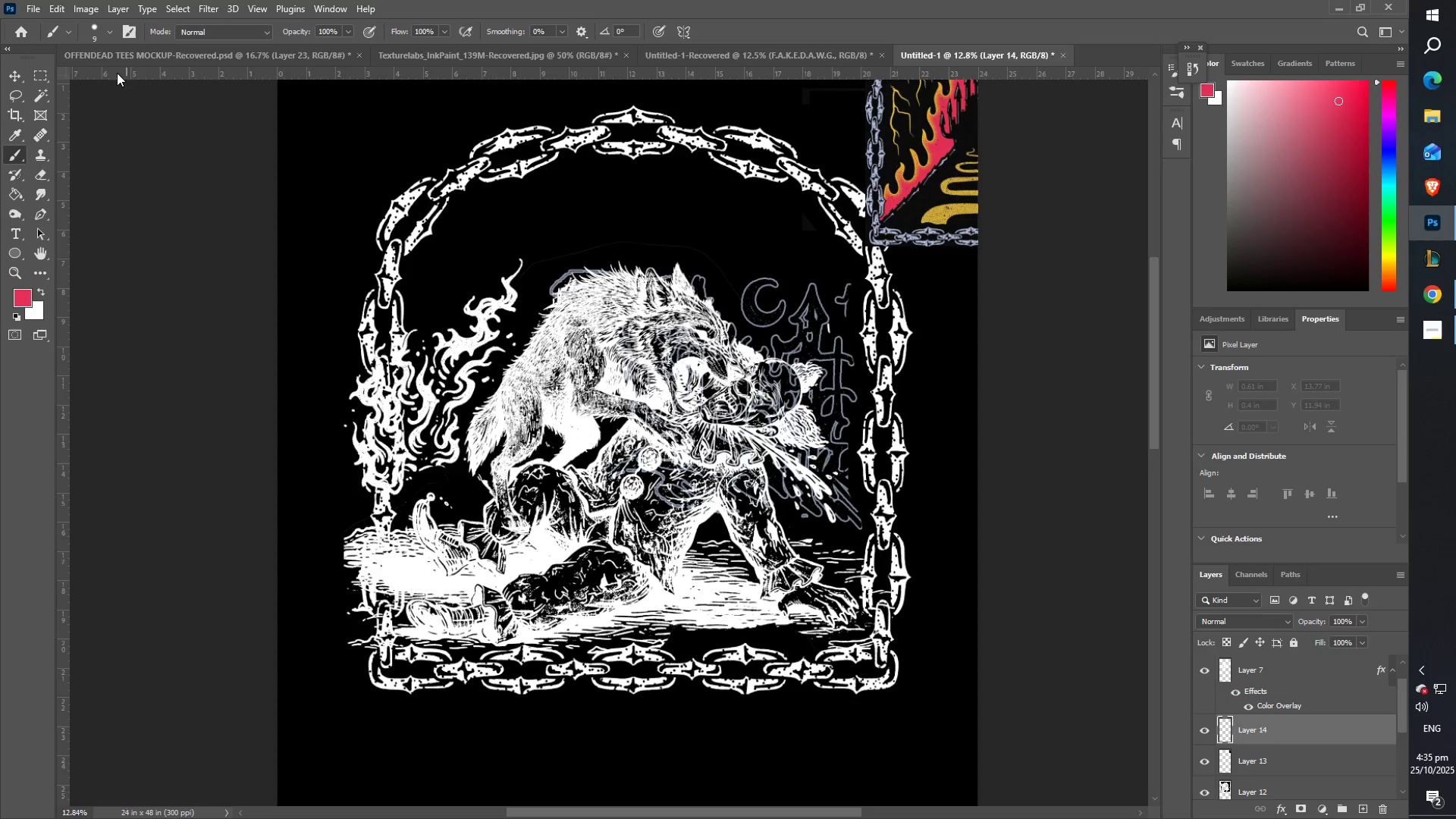 
left_click([98, 42])
 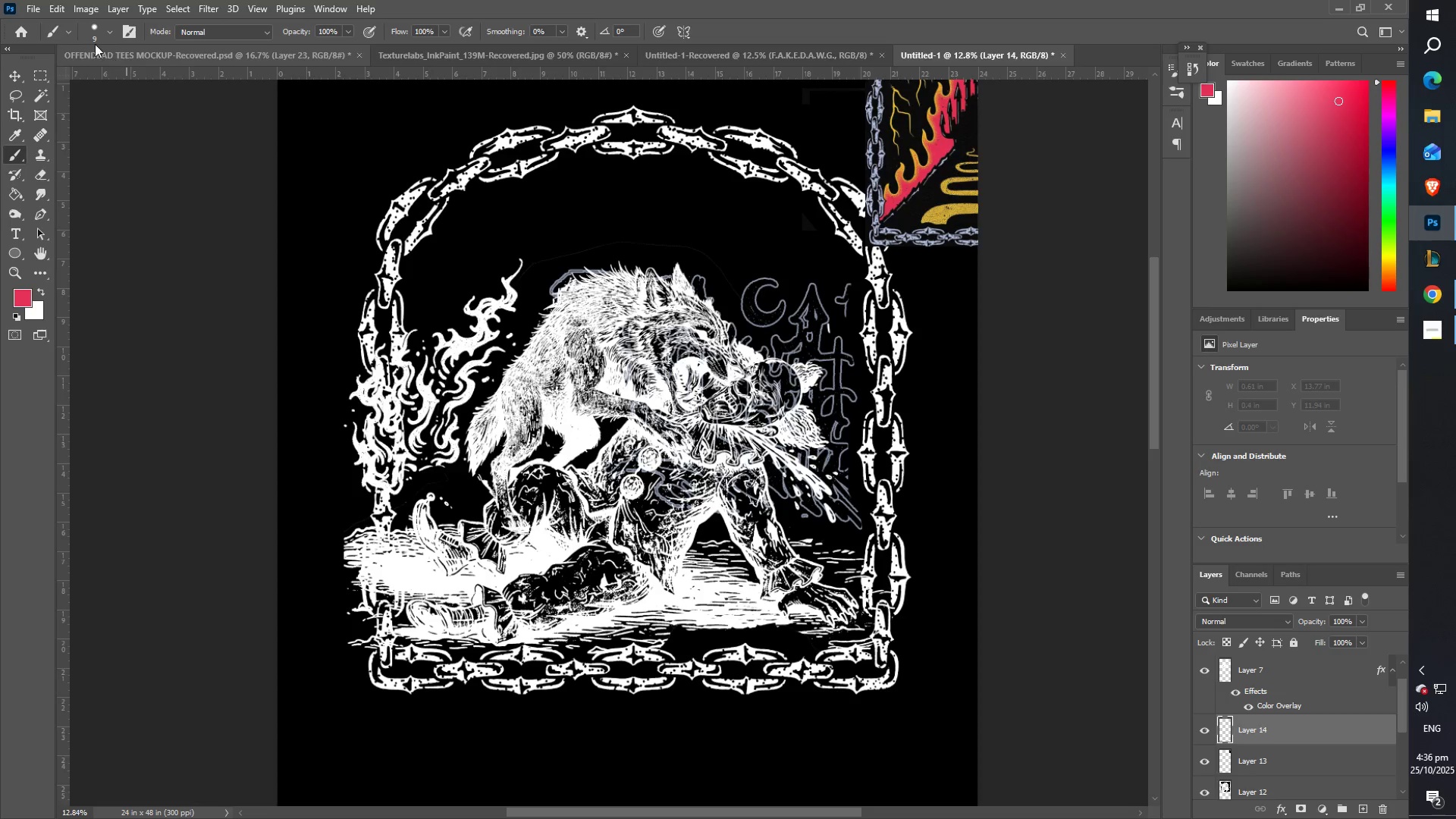 
left_click([93, 41])
 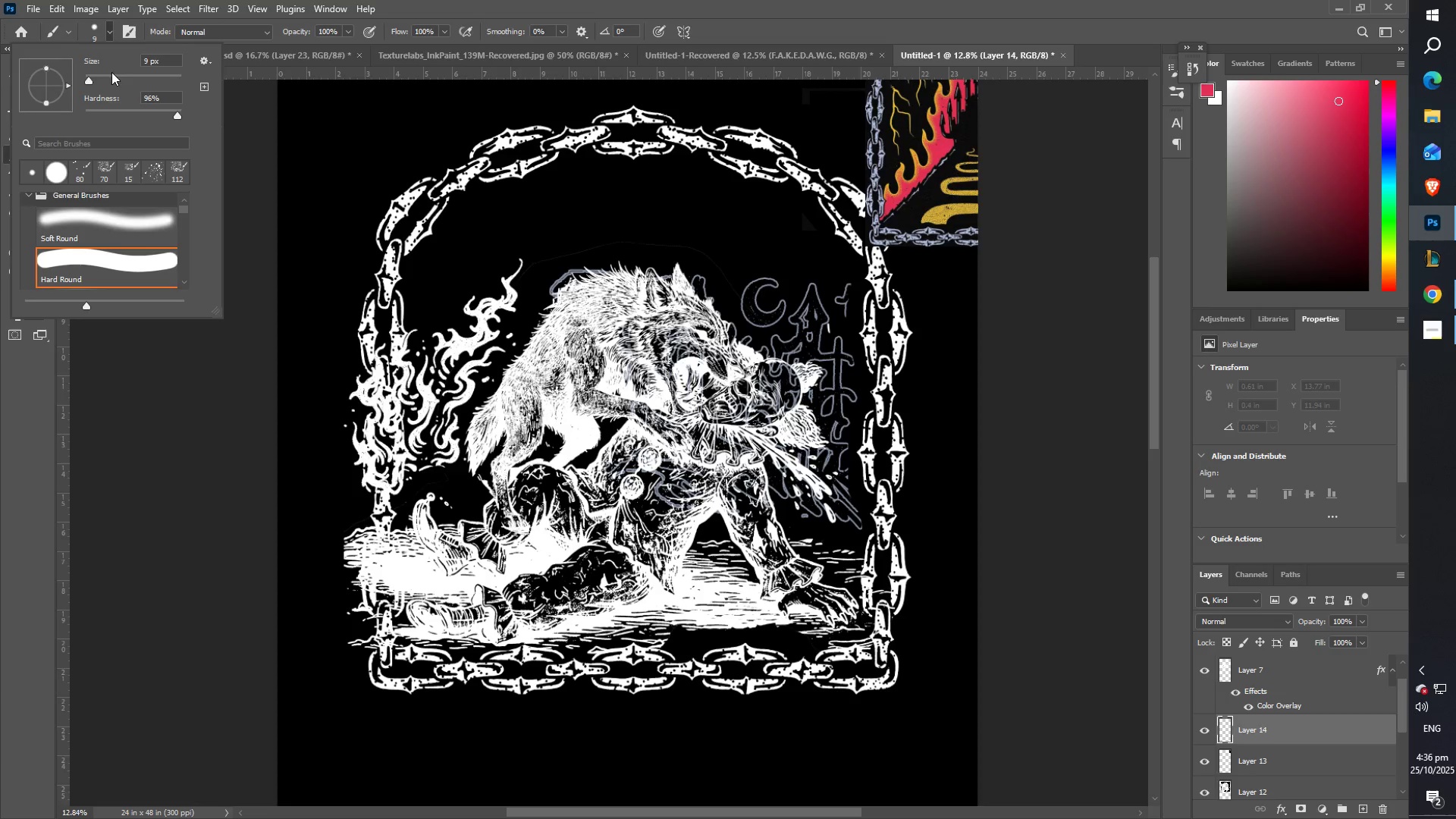 
left_click_drag(start_coordinate=[111, 72], to_coordinate=[140, 83])
 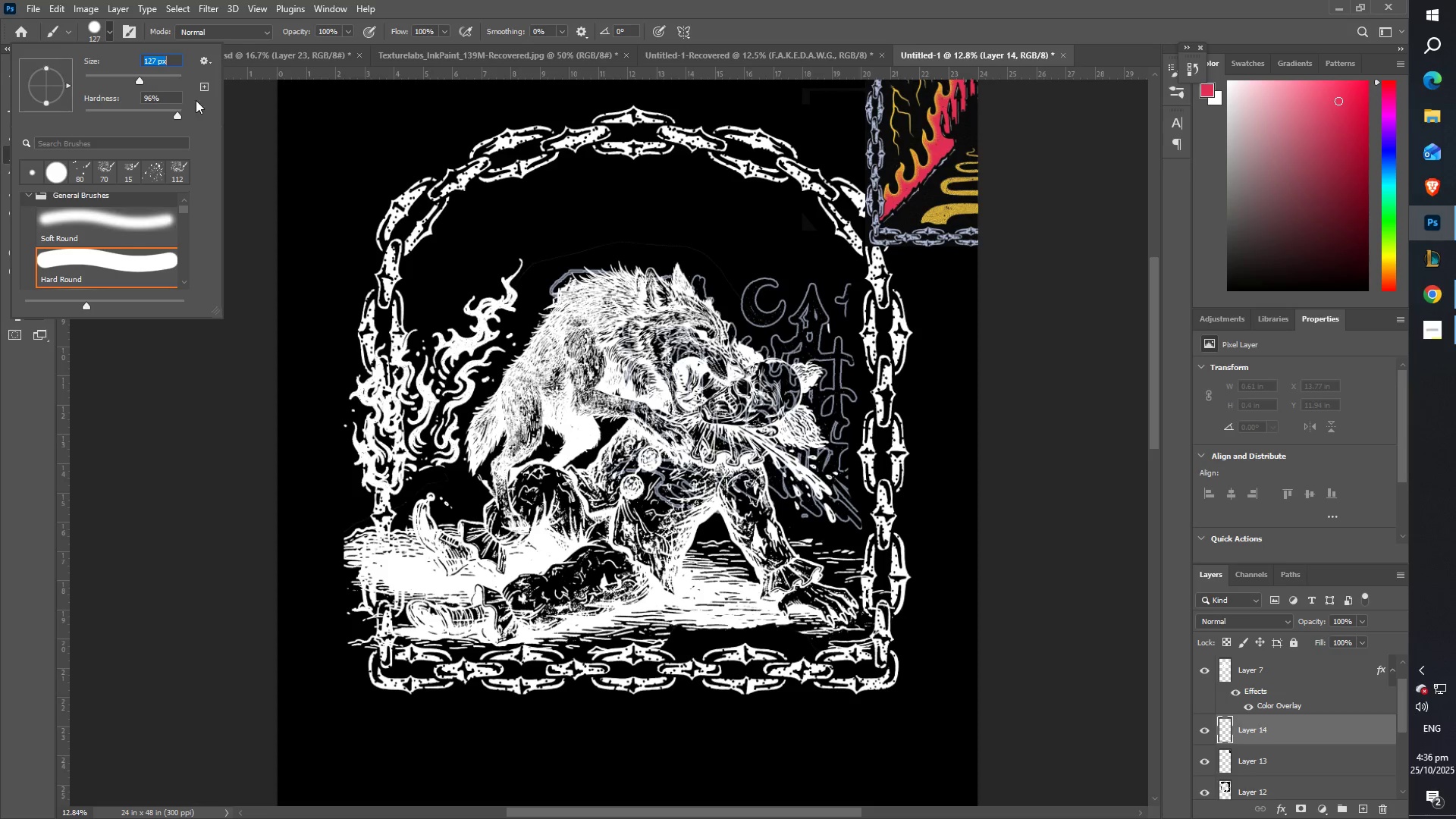 
left_click([164, 83])
 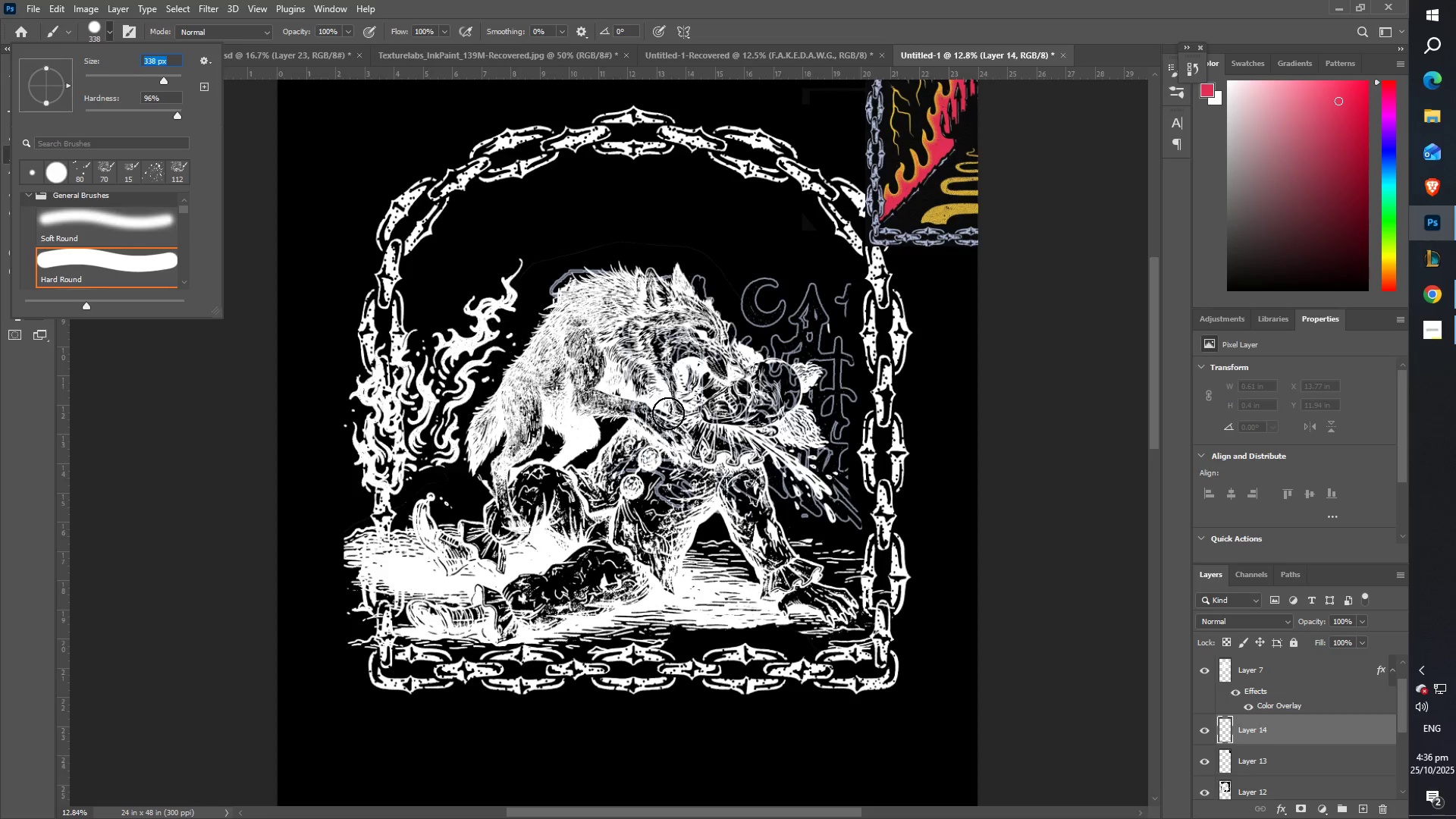 
left_click_drag(start_coordinate=[664, 394], to_coordinate=[708, 359])
 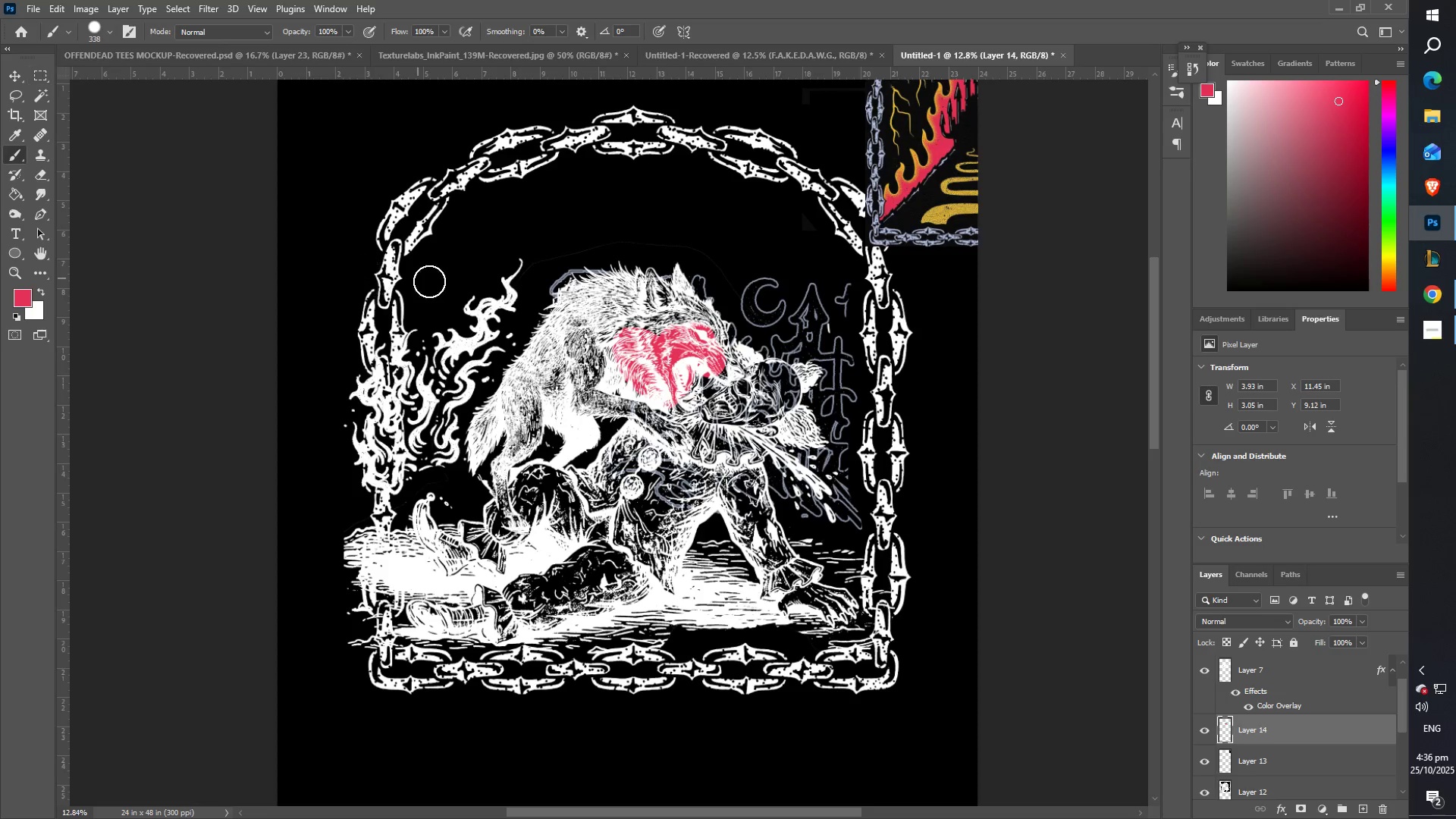 
key(Control+Z)
 